 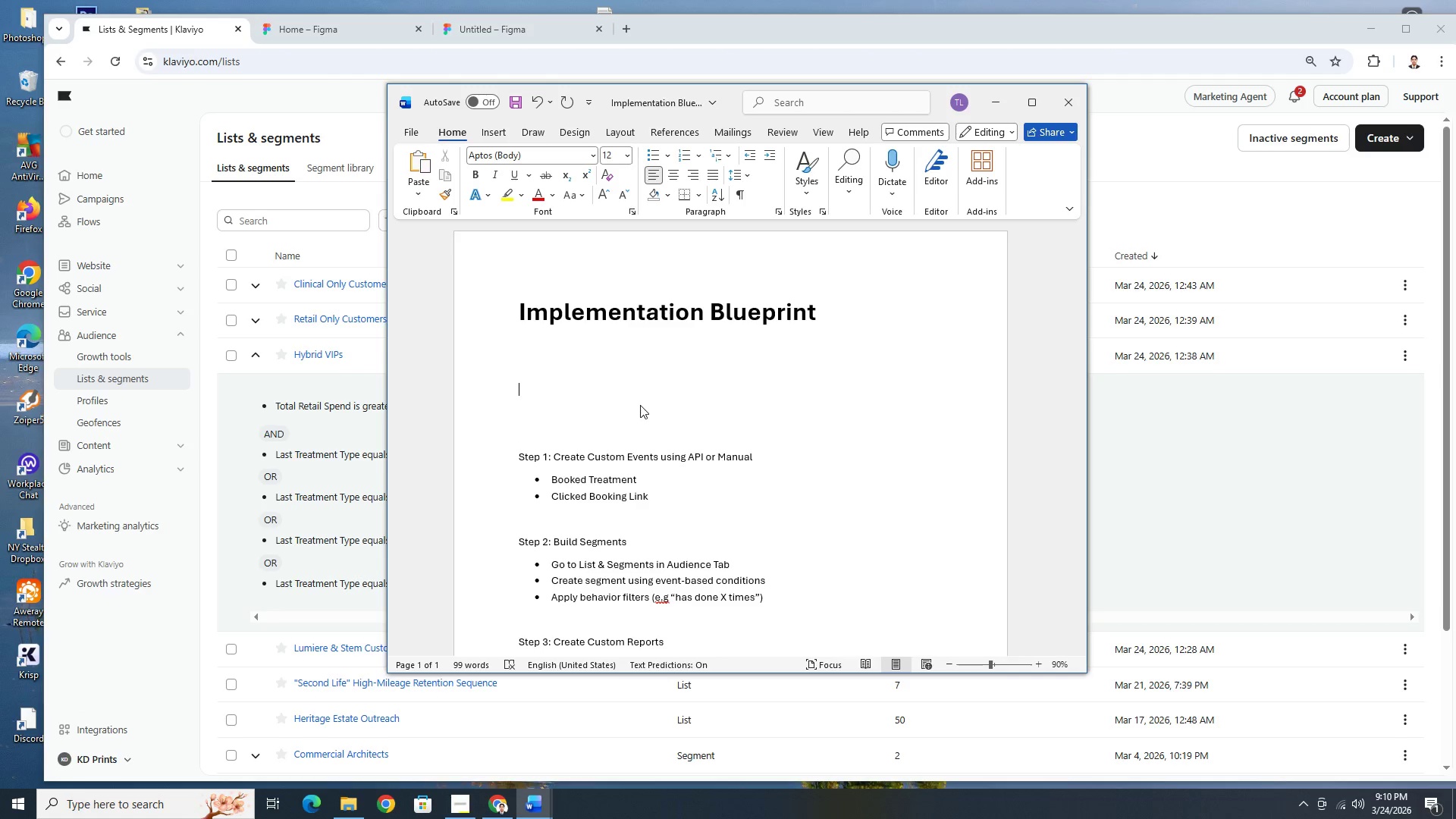 
key(Control+ControlLeft)
 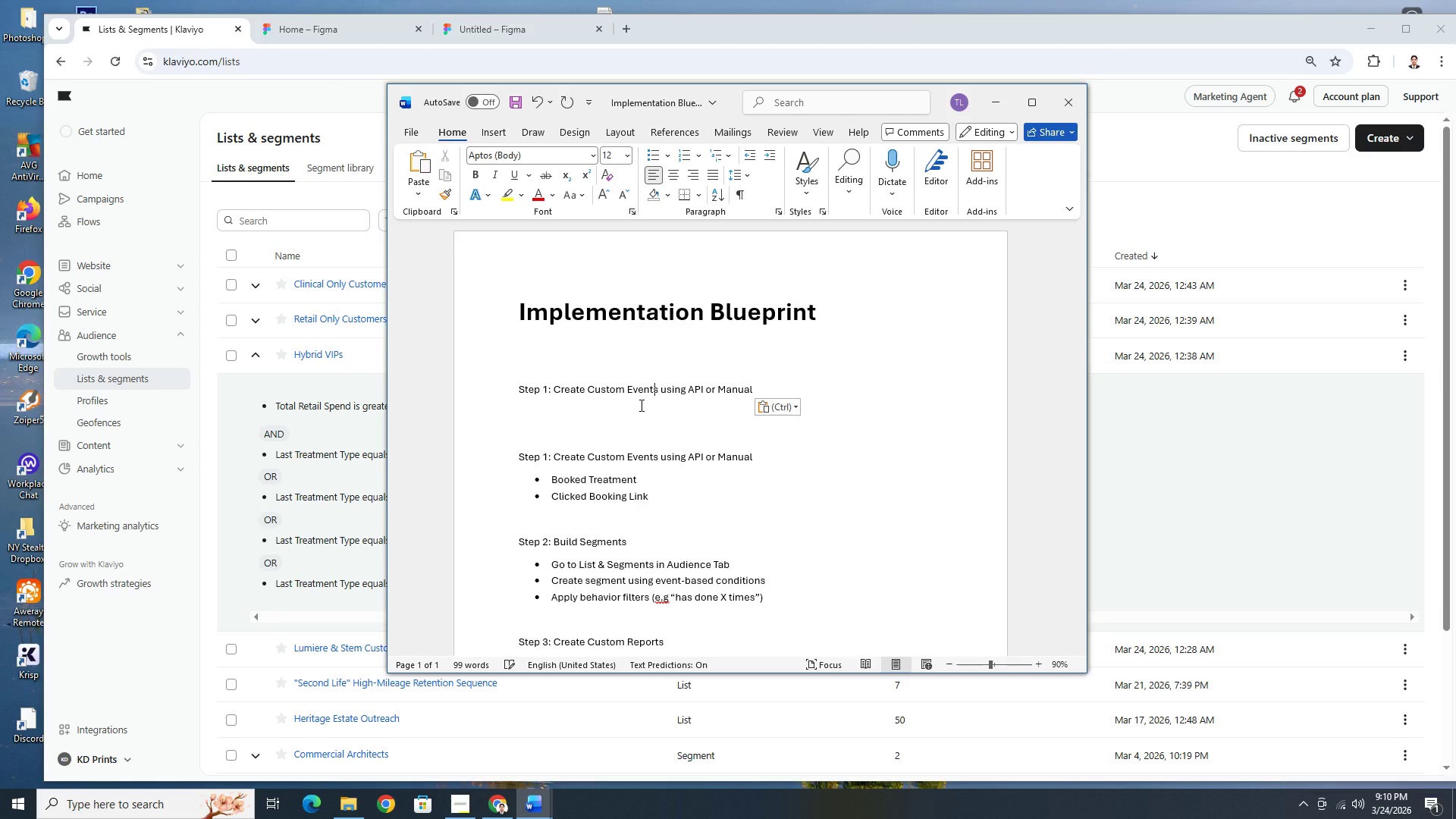 
key(Control+V)
 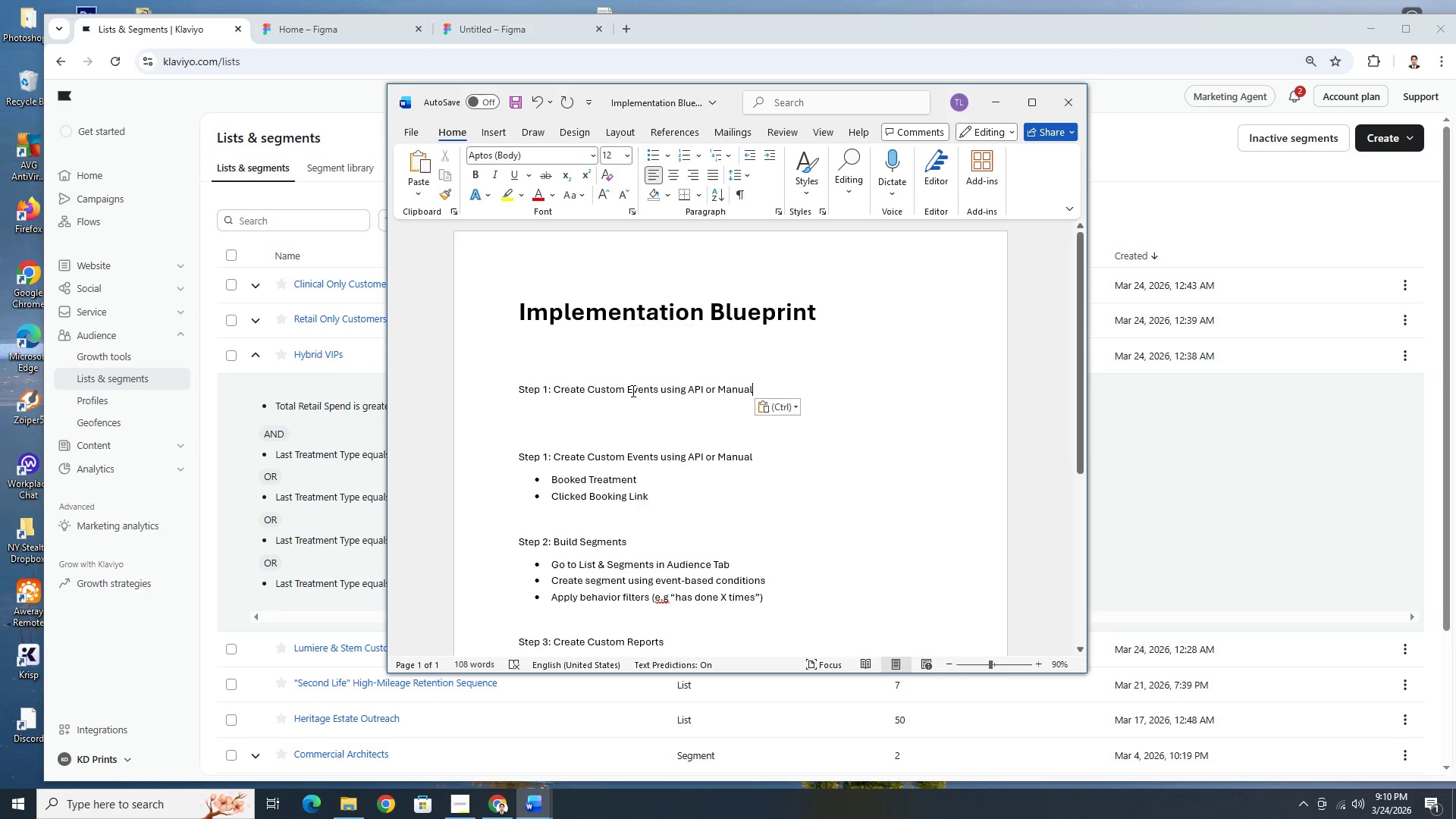 
hold_key(key=ShiftLeft, duration=1.41)
 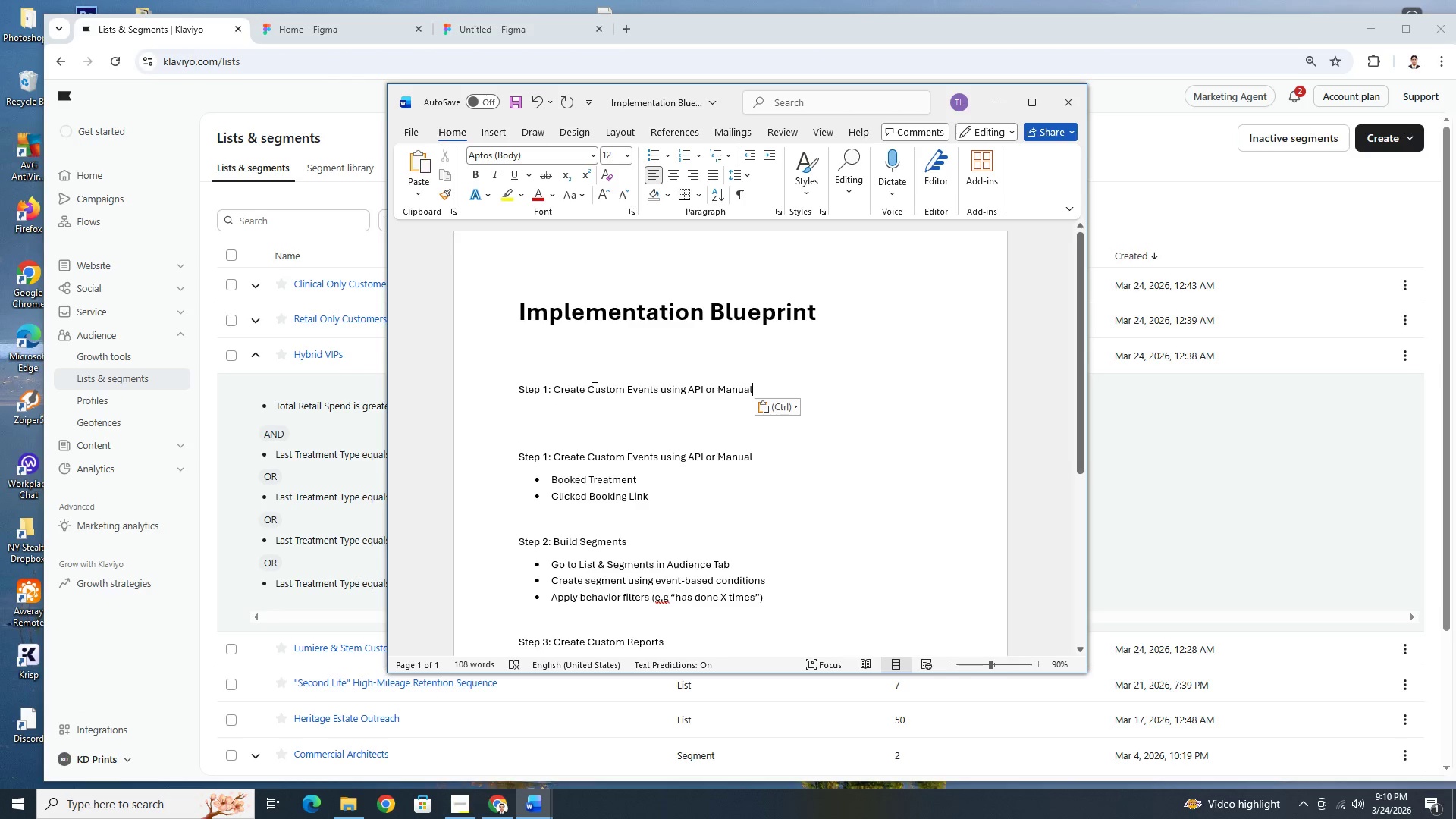 
left_click_drag(start_coordinate=[593, 388], to_coordinate=[733, 386])
 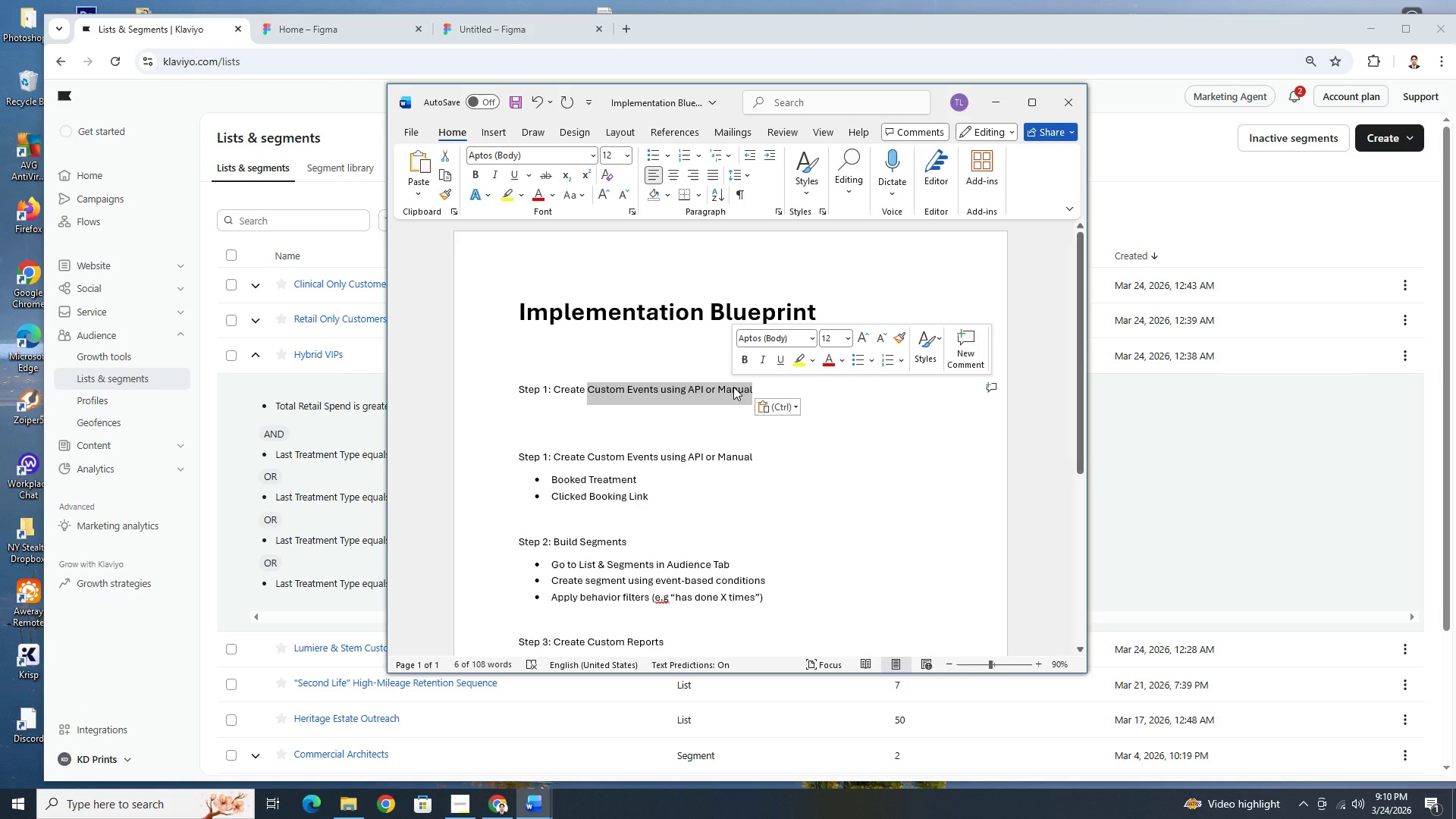 
type(/ Veru fy Re)
key(Backspace)
key(Backspace)
key(Backspace)
key(Backspace)
key(Backspace)
key(Backspace)
key(Backspace)
type(ify Required Metrics)
 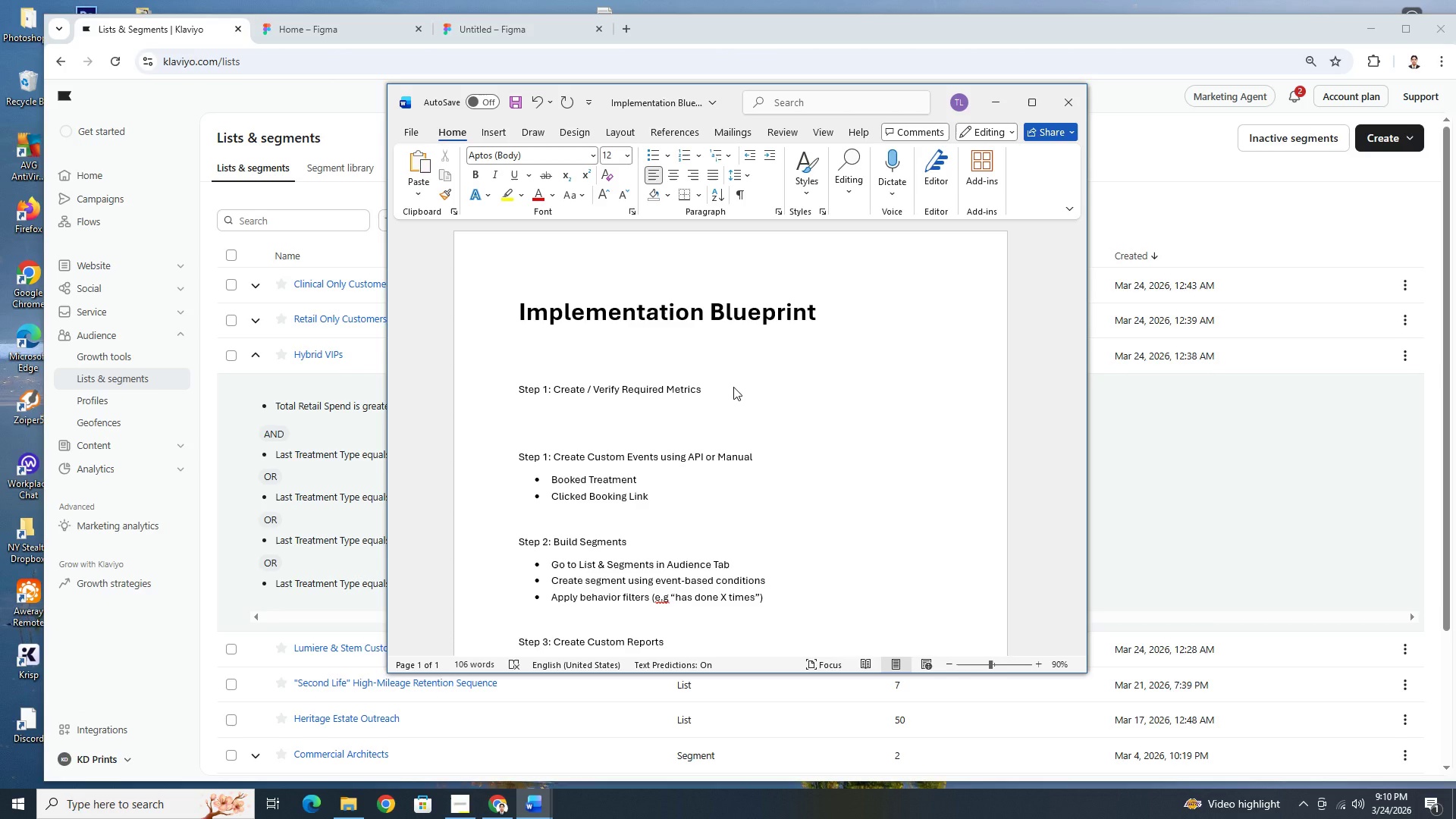 
key(Enter)
 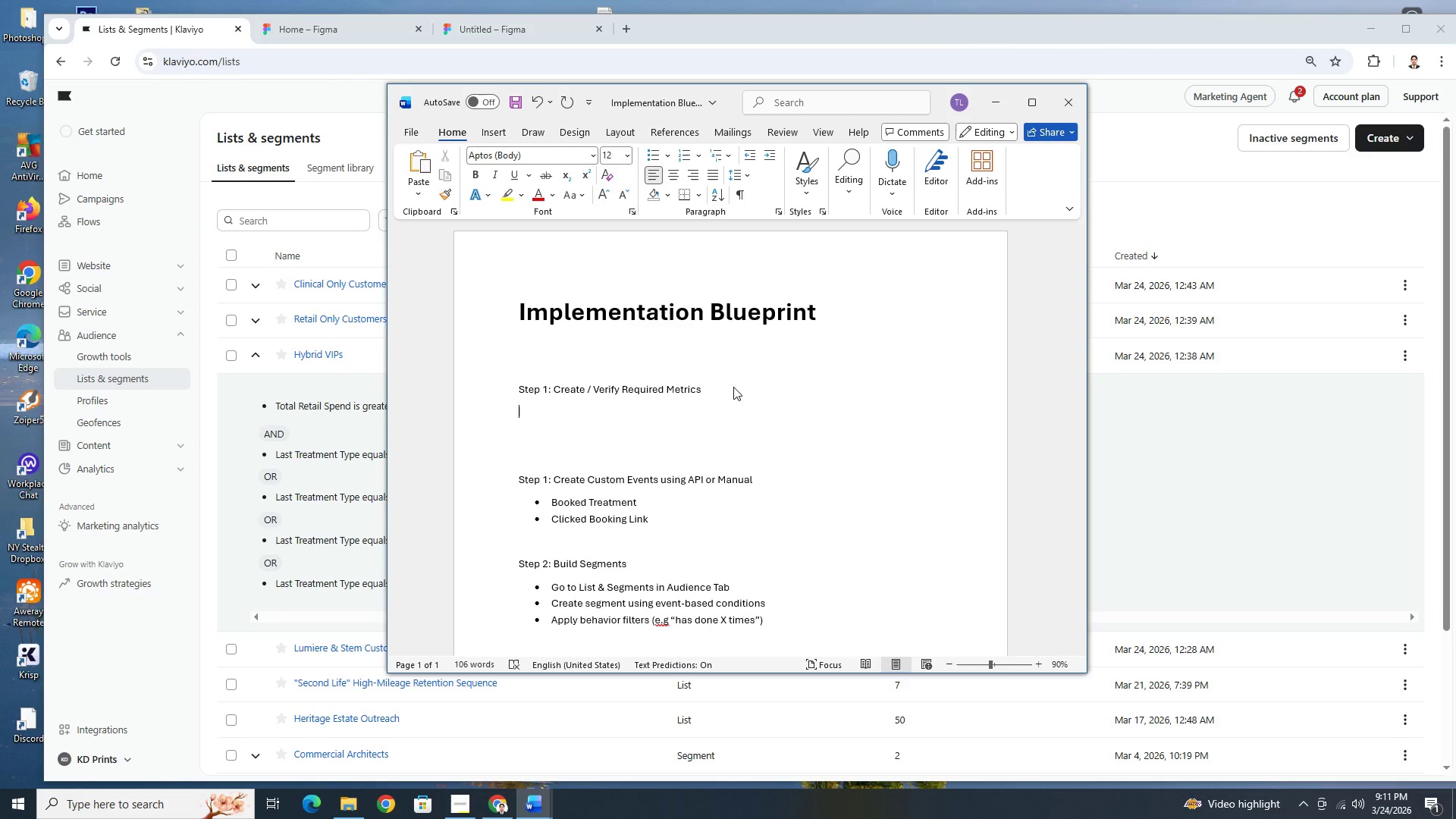 
type(Go to:)
 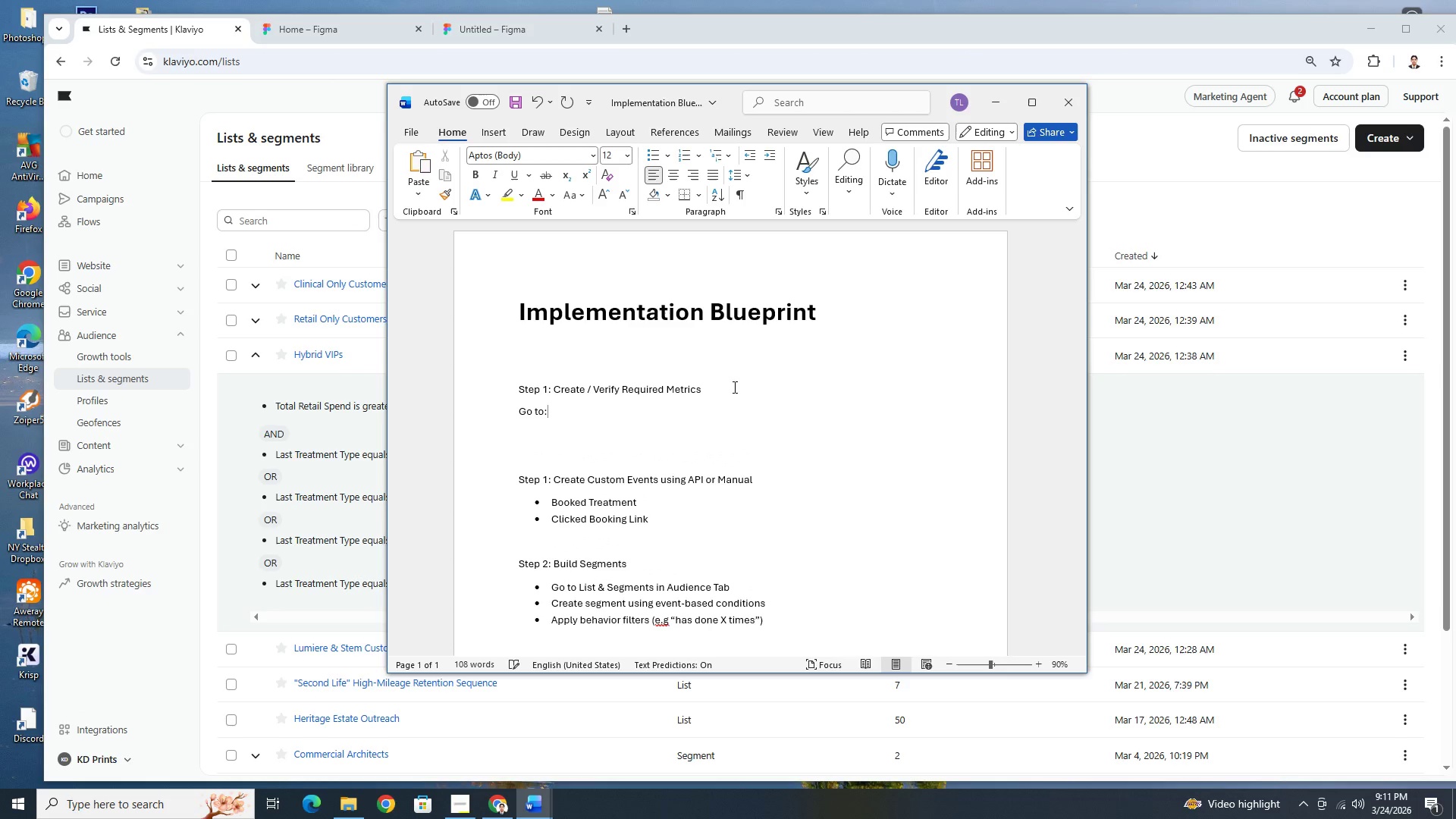 
key(Enter)
 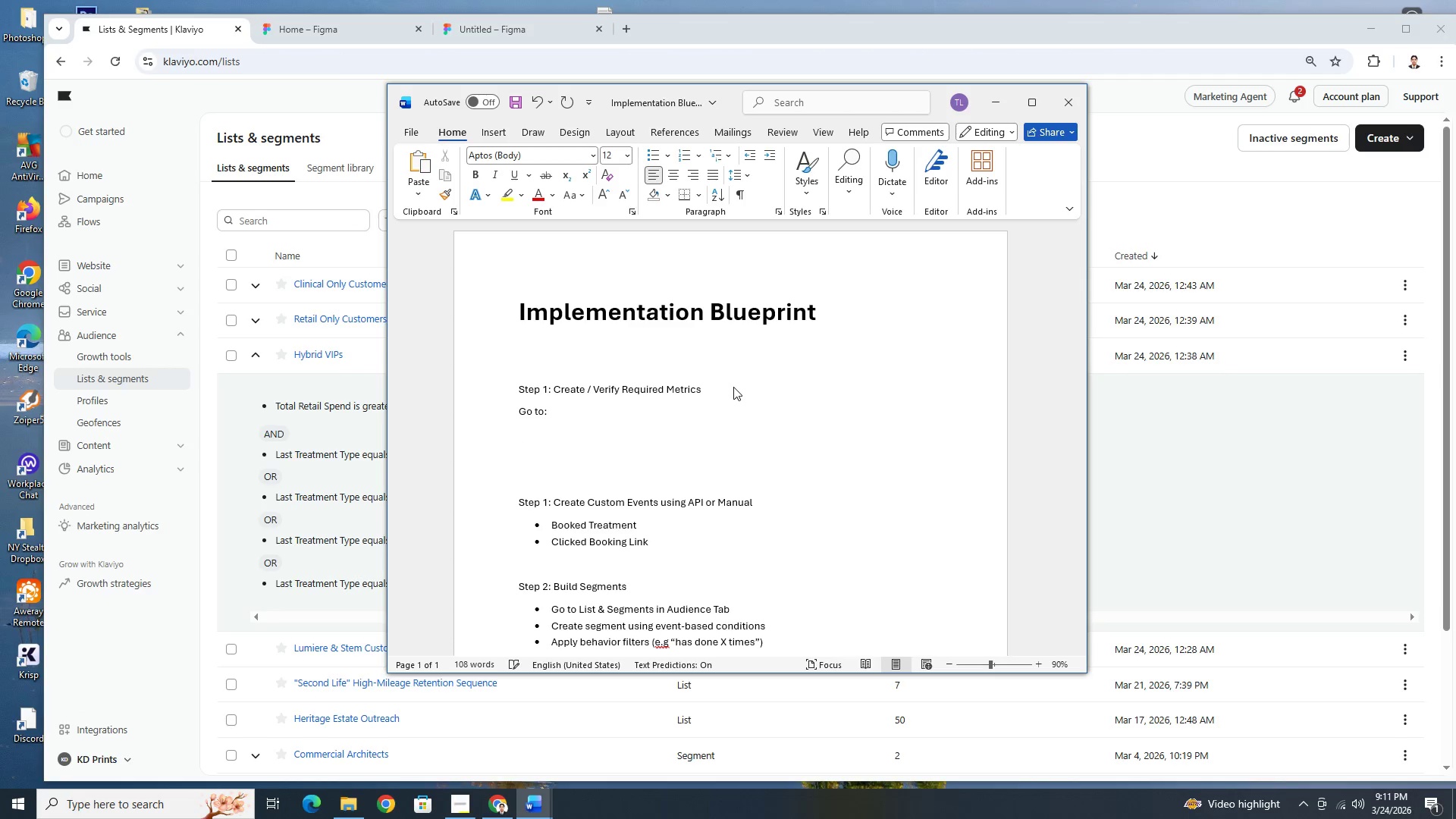 
type(K)
key(Backspace)
type(A)
key(Backspace)
type(Analytics)
 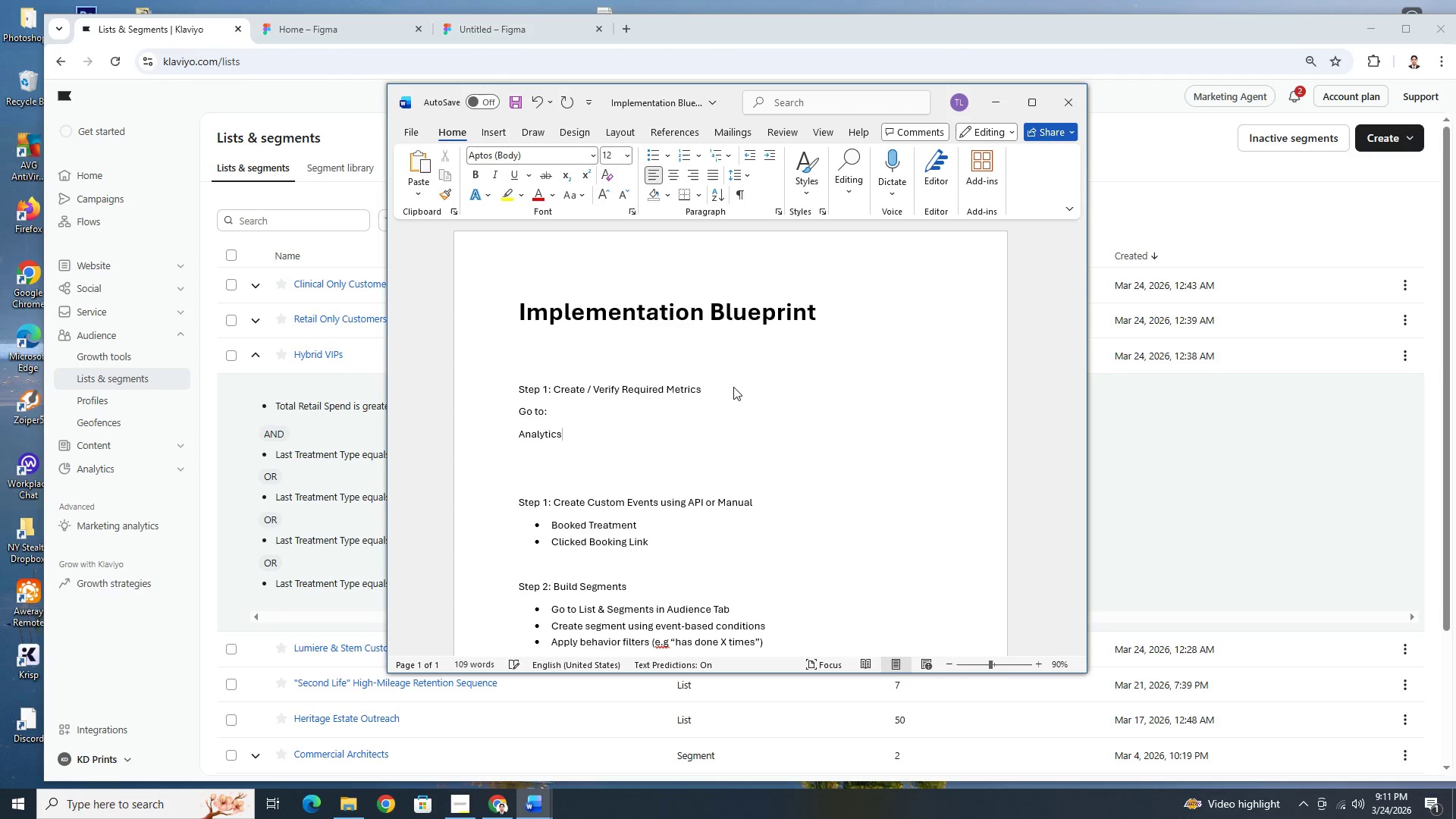 
type( Tab)
 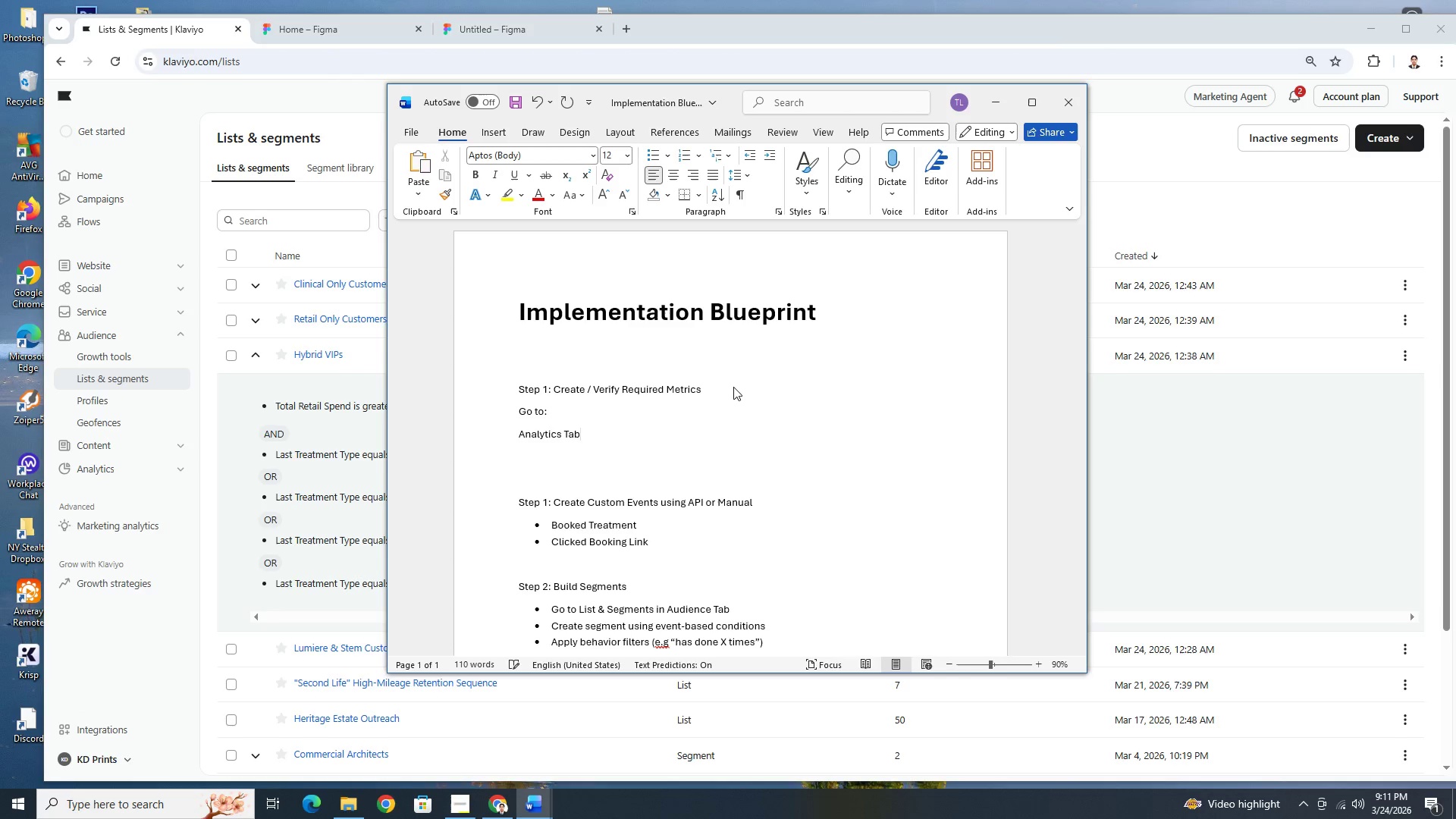 
wait(6.2)
 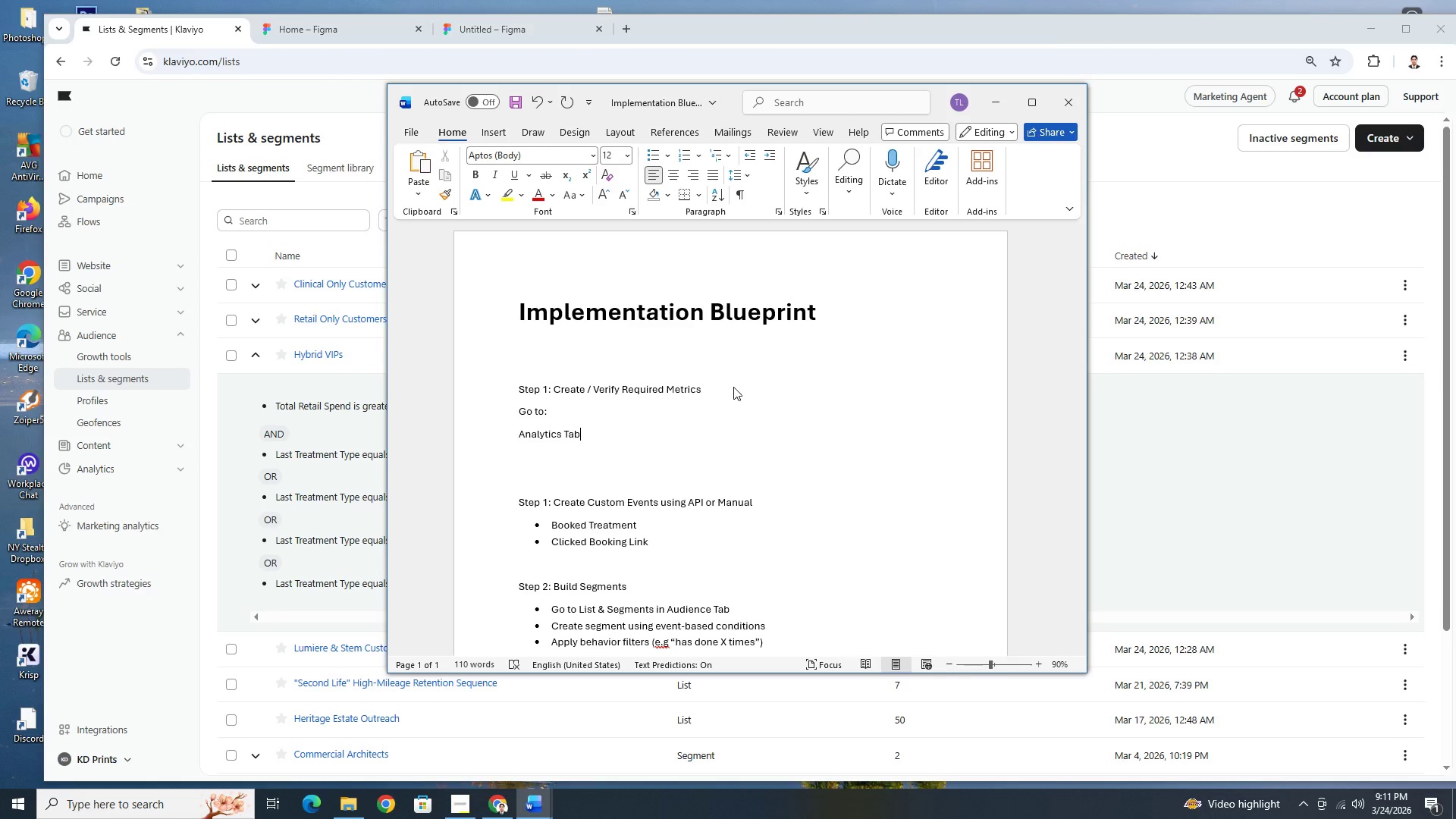 
key(Space)
 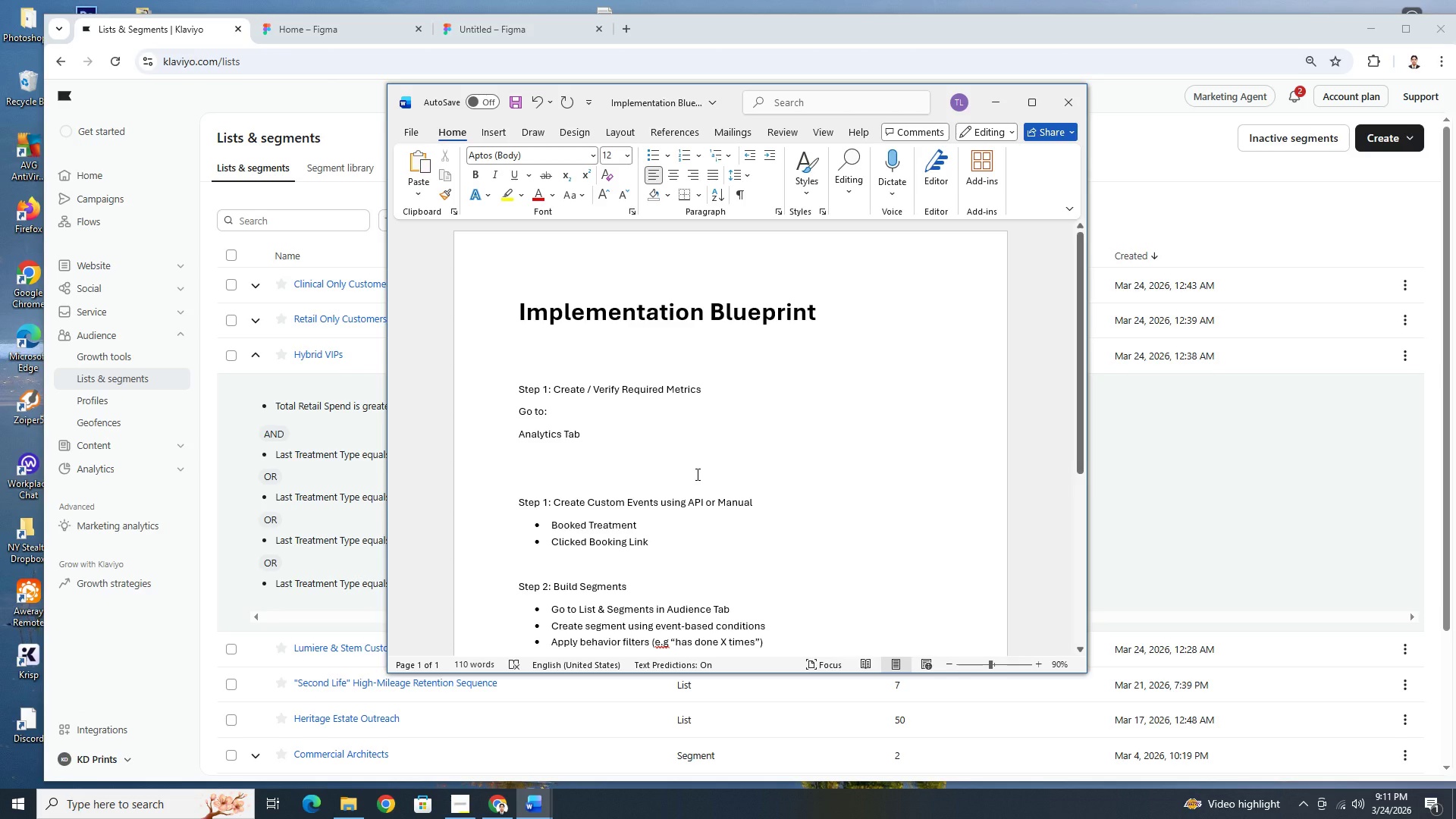 
key(Shift+ShiftRight)
 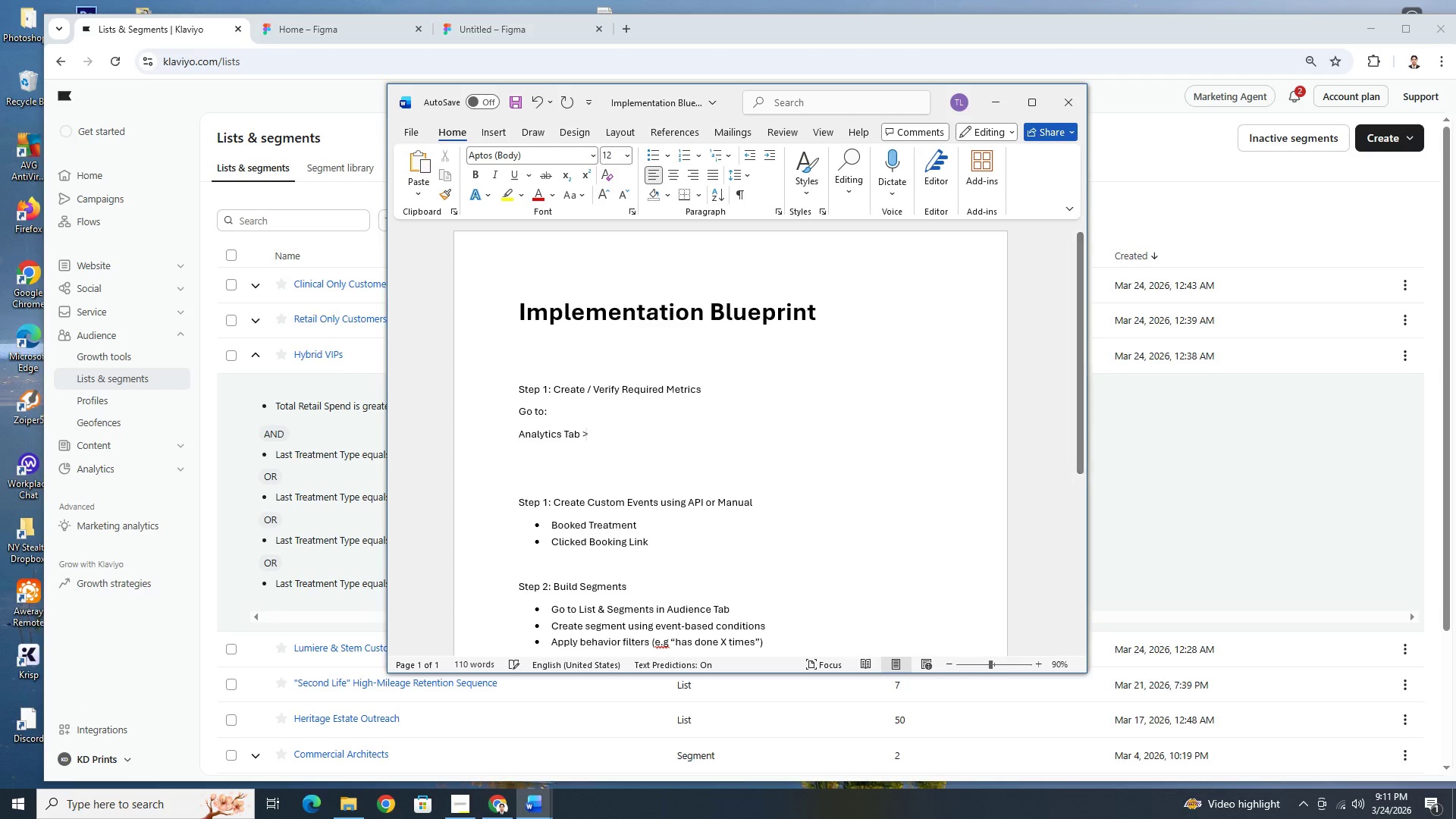 
key(Shift+Period)
 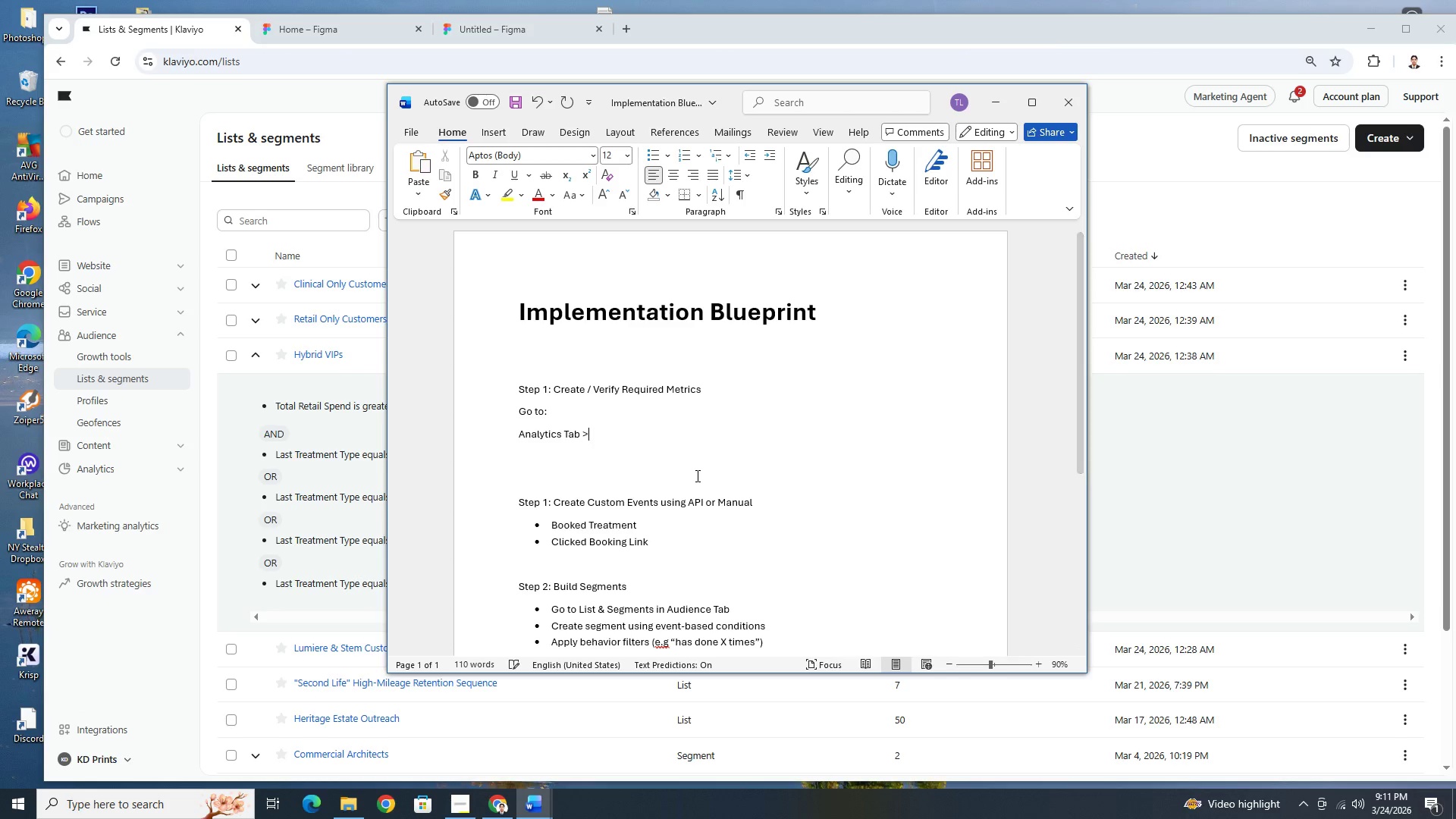 
key(Space)
 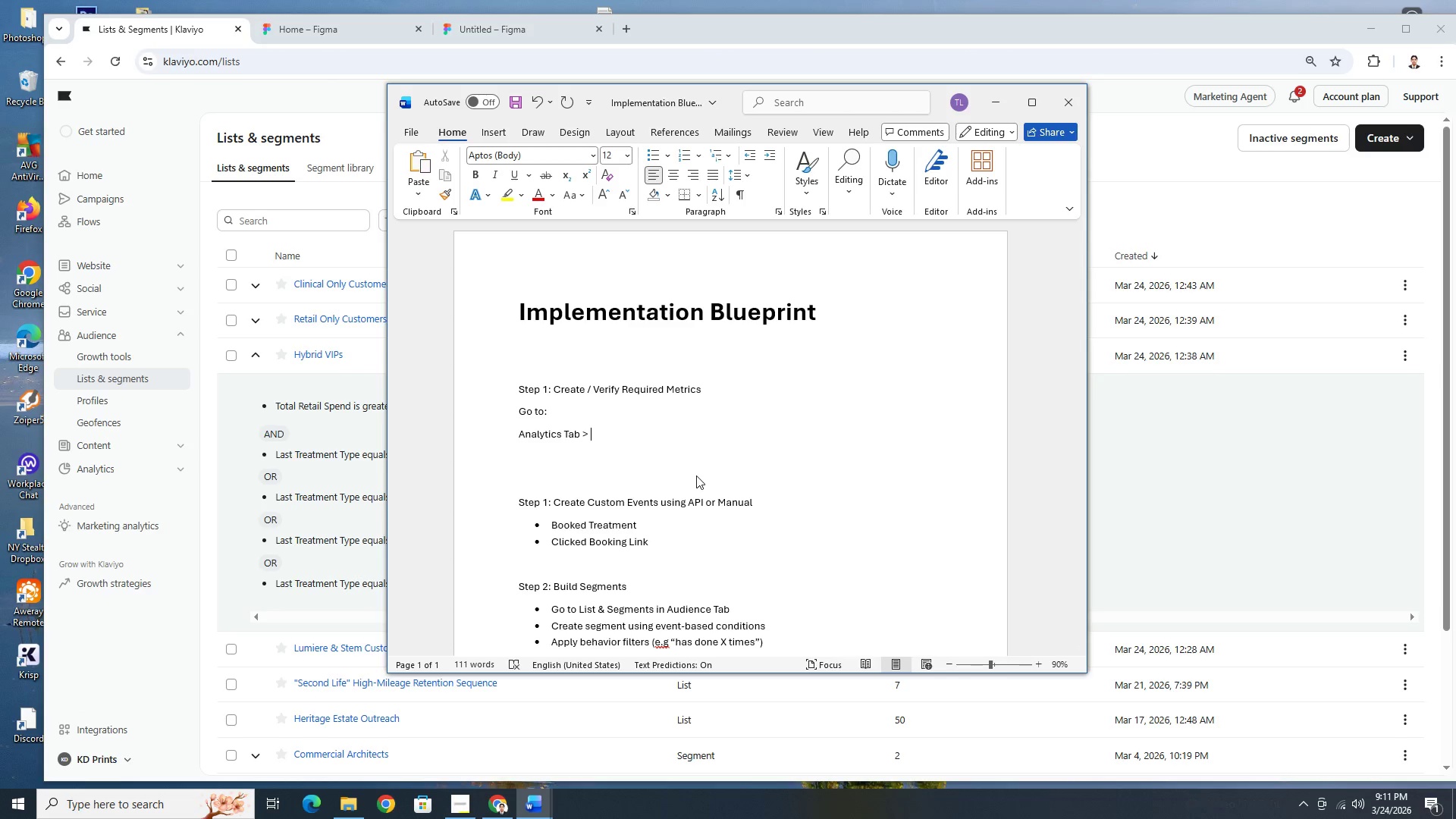 
wait(5.3)
 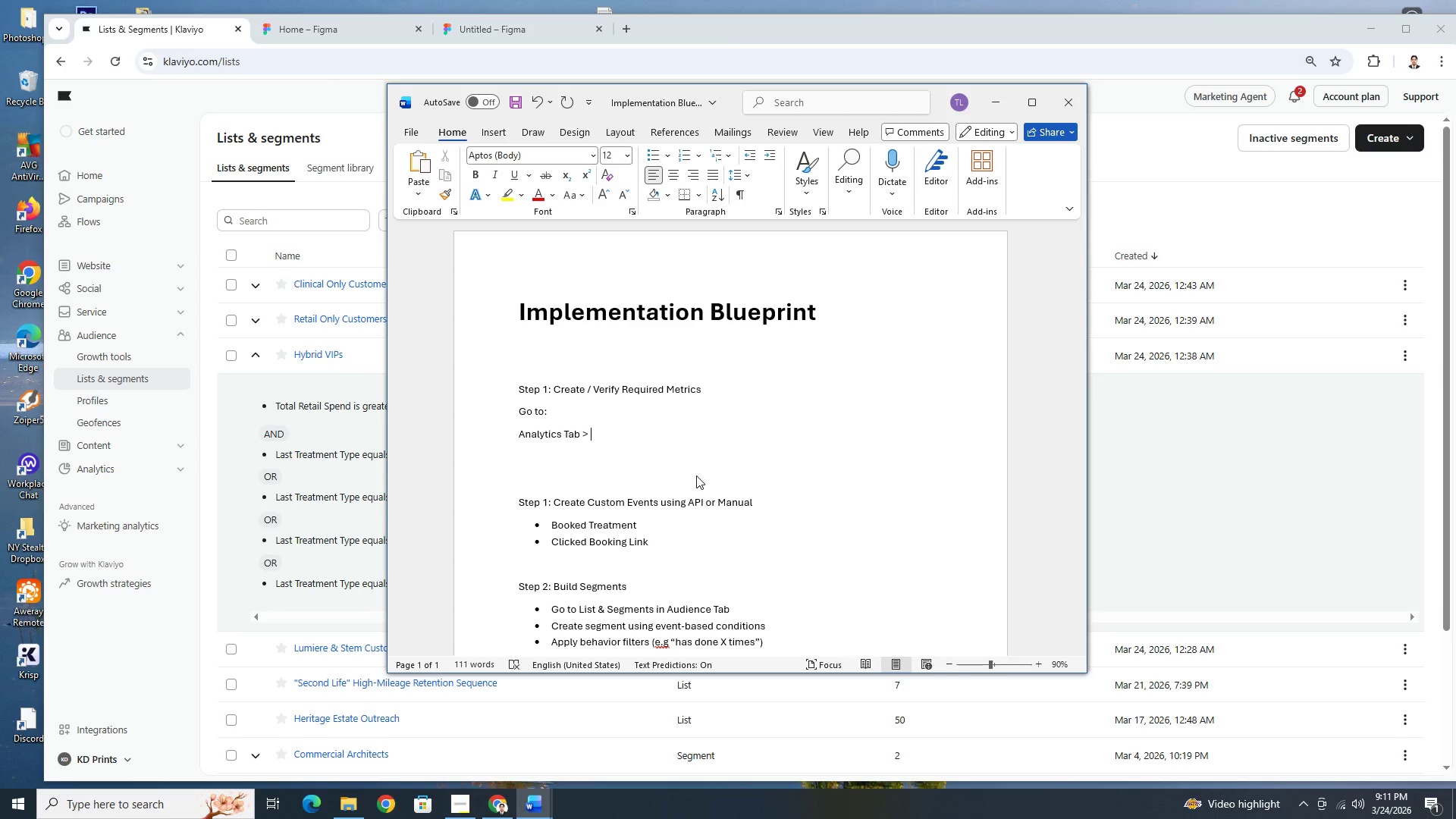 
type(Metrics)
 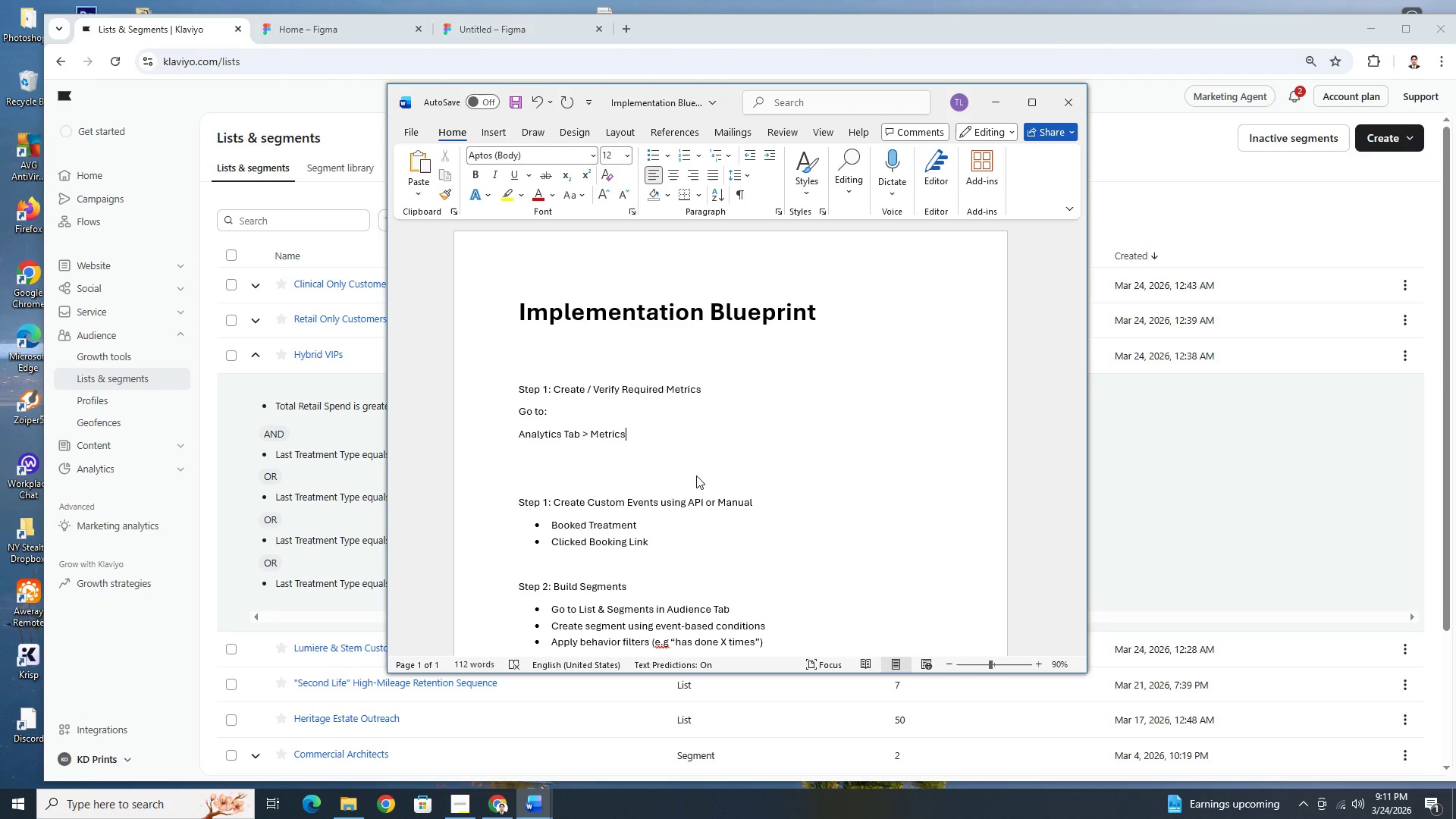 
key(Enter)
 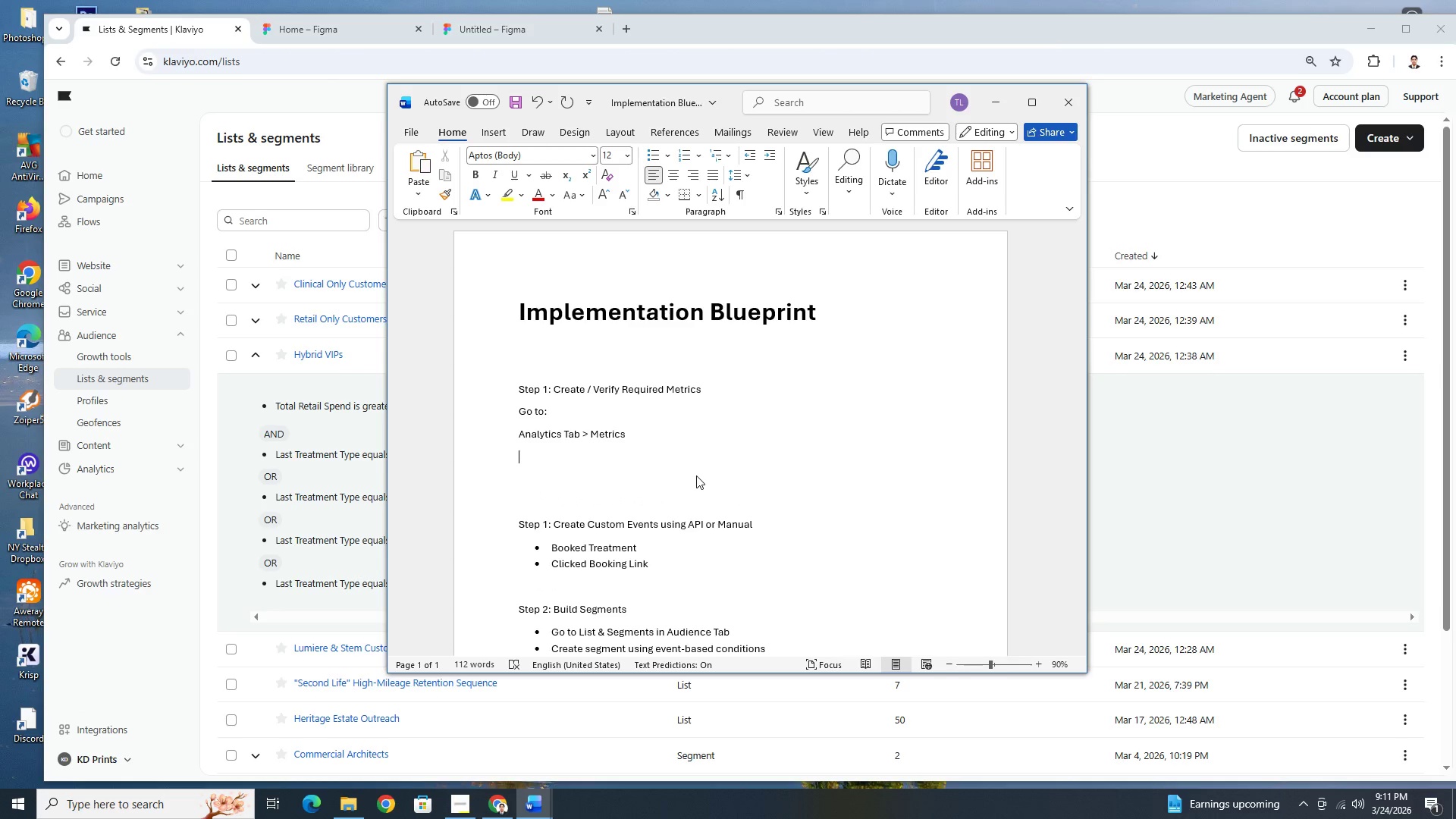 
type(Make sure these exisit)
key(Backspace)
key(Backspace)
type(ts:)
 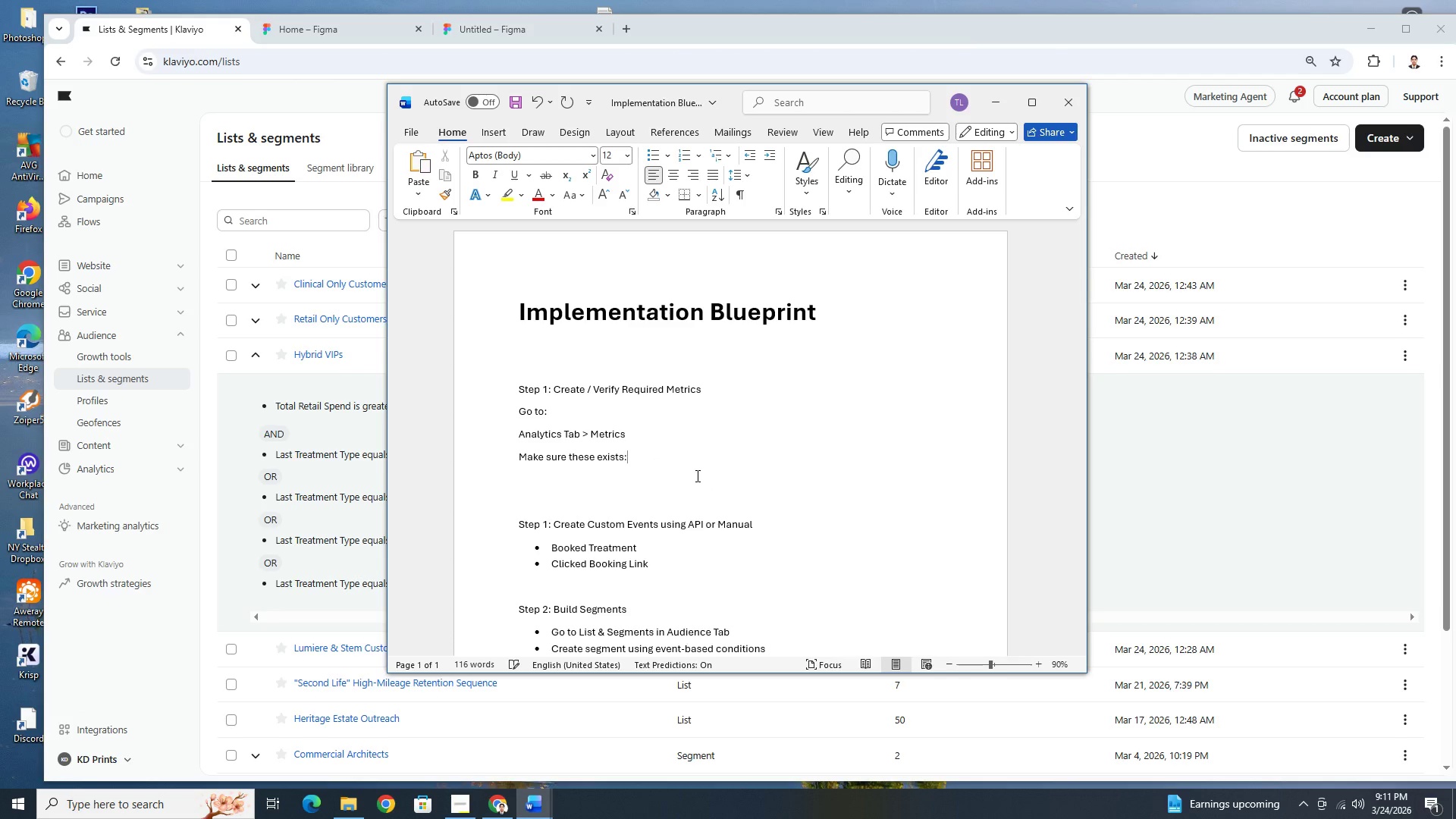 
key(Enter)
 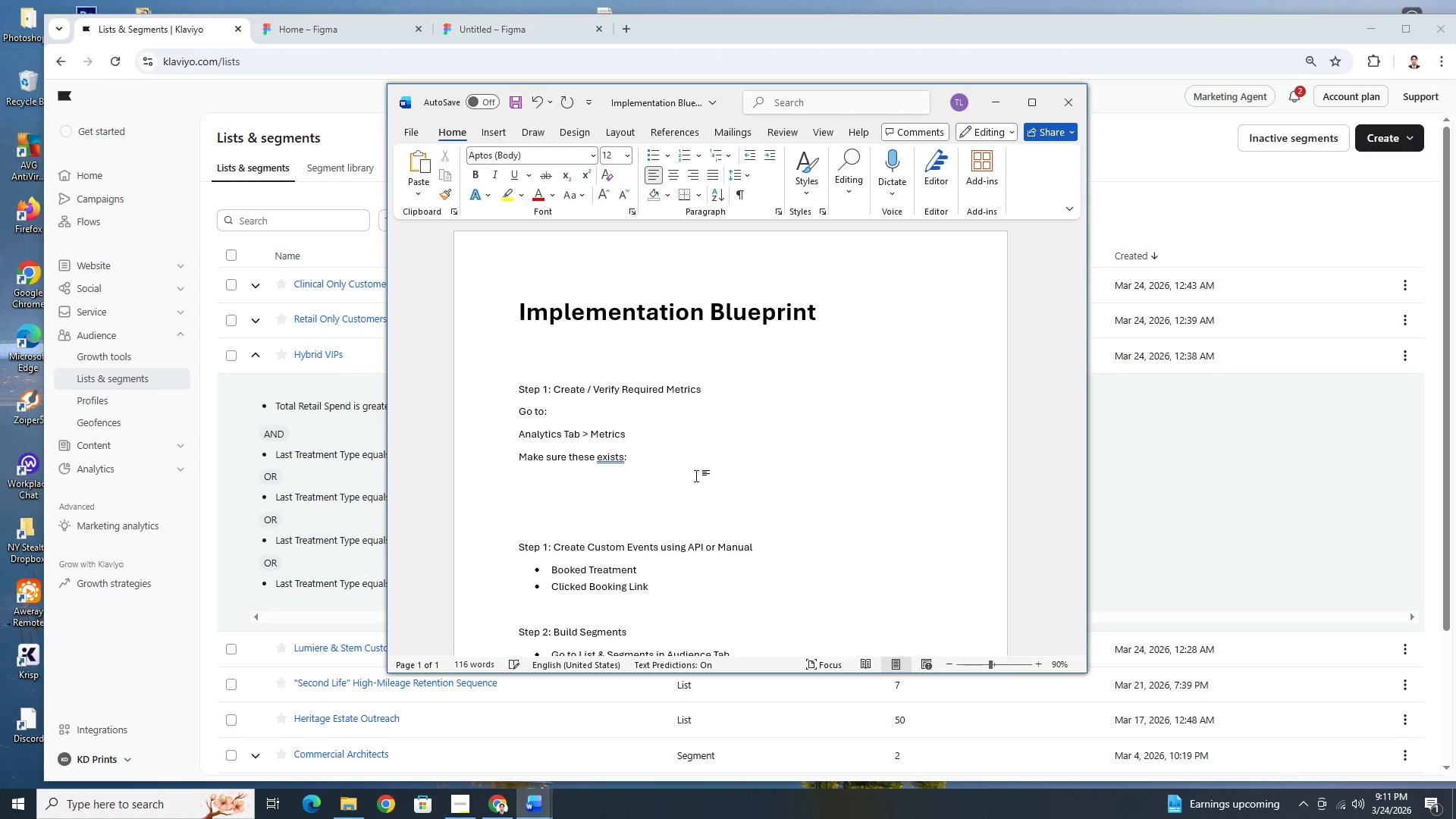 
type(Core Metrics)
 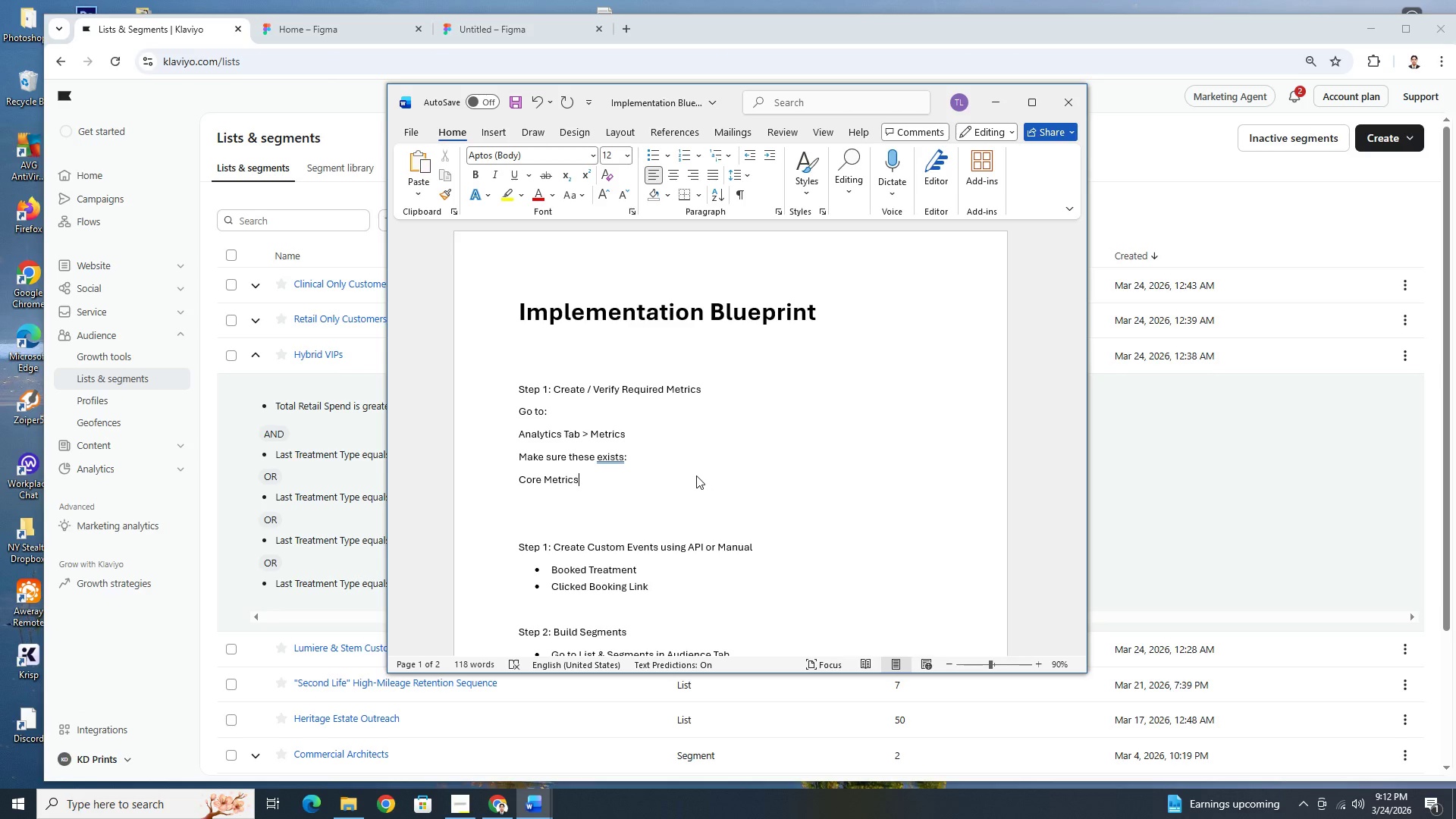 
key(Enter)
 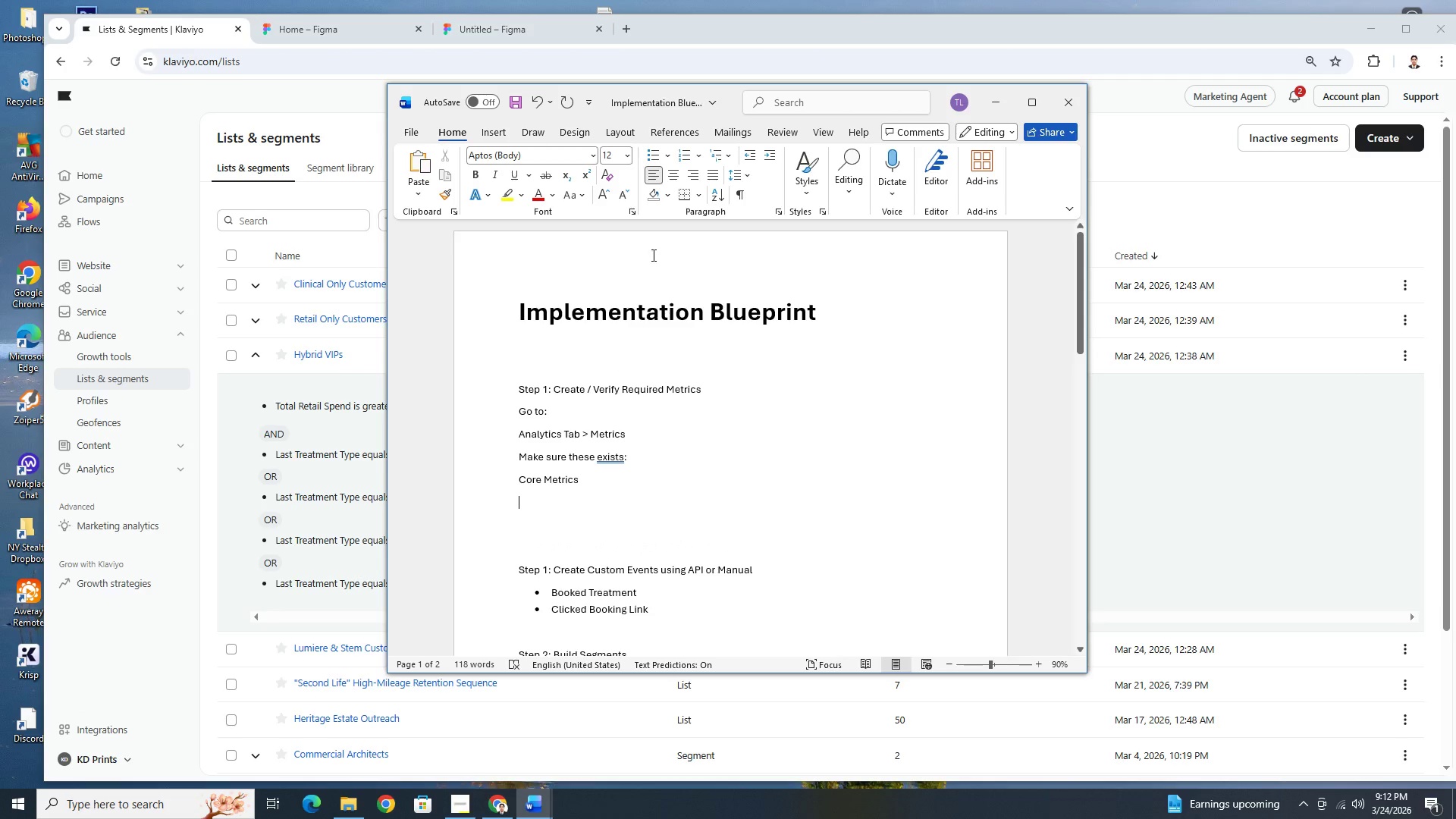 
wait(5.61)
 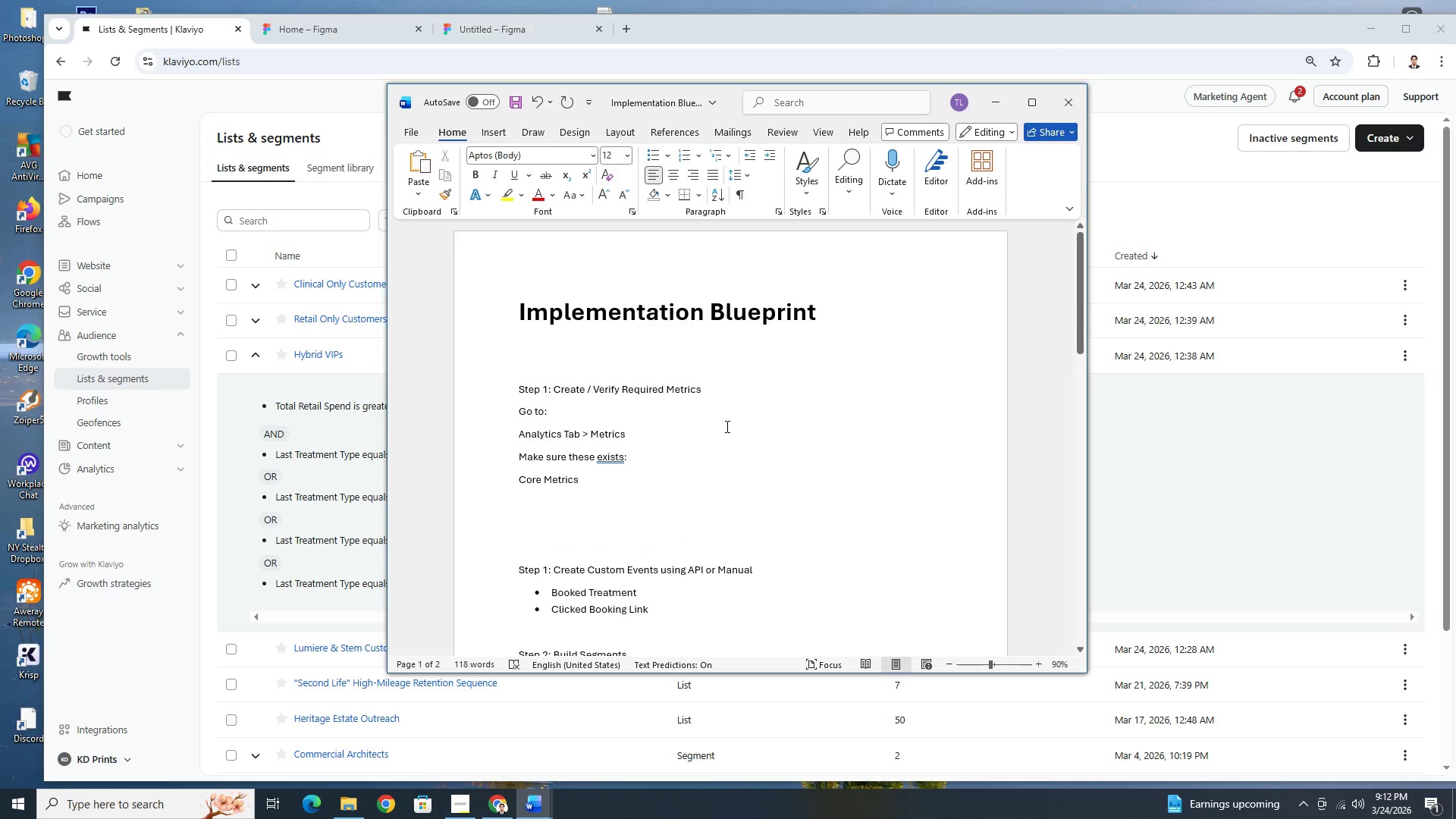 
left_click([651, 159])
 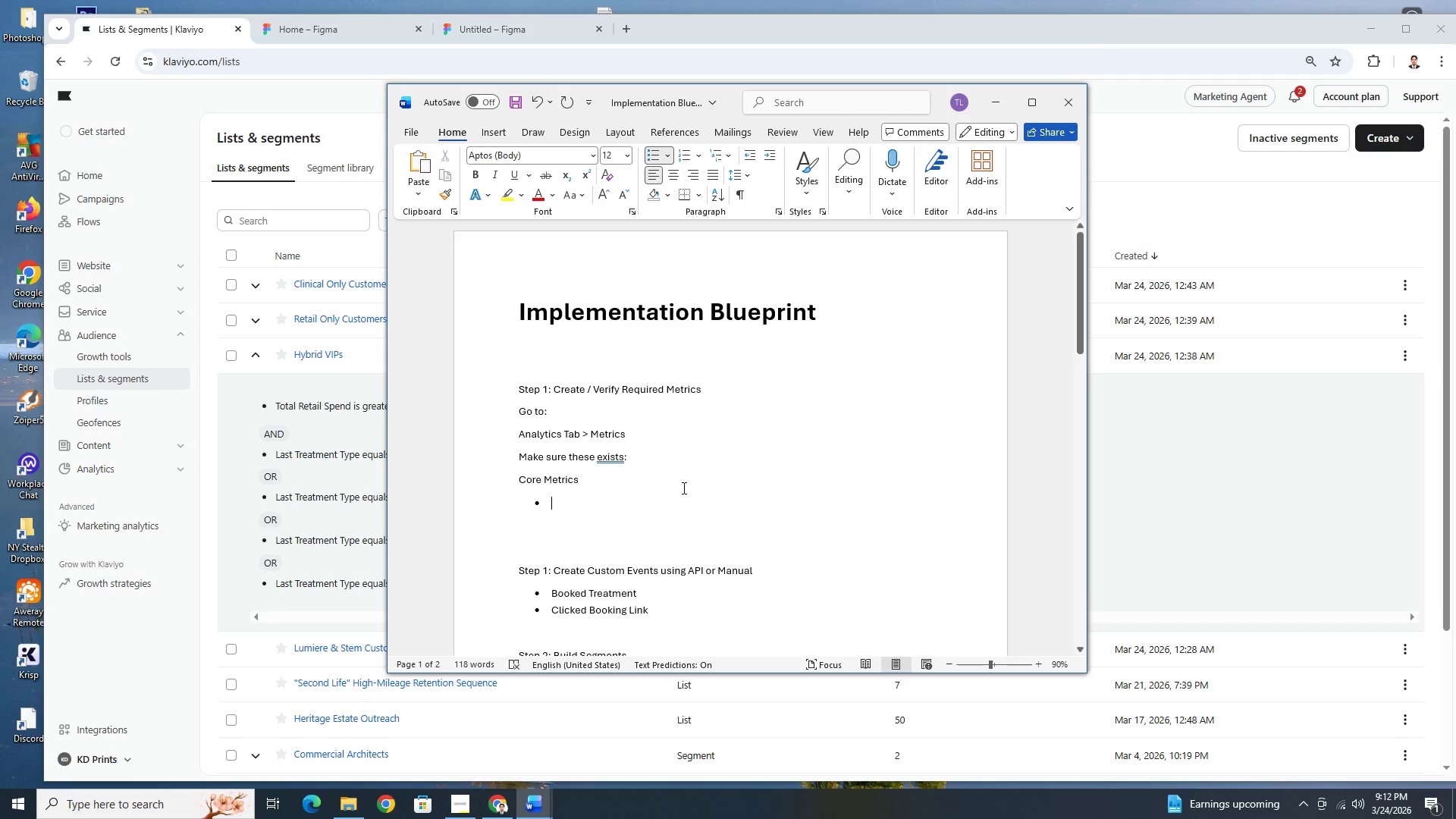 
type(Place Or)
key(Backspace)
key(Backspace)
key(Backspace)
type(d Order )
key(Backspace)
 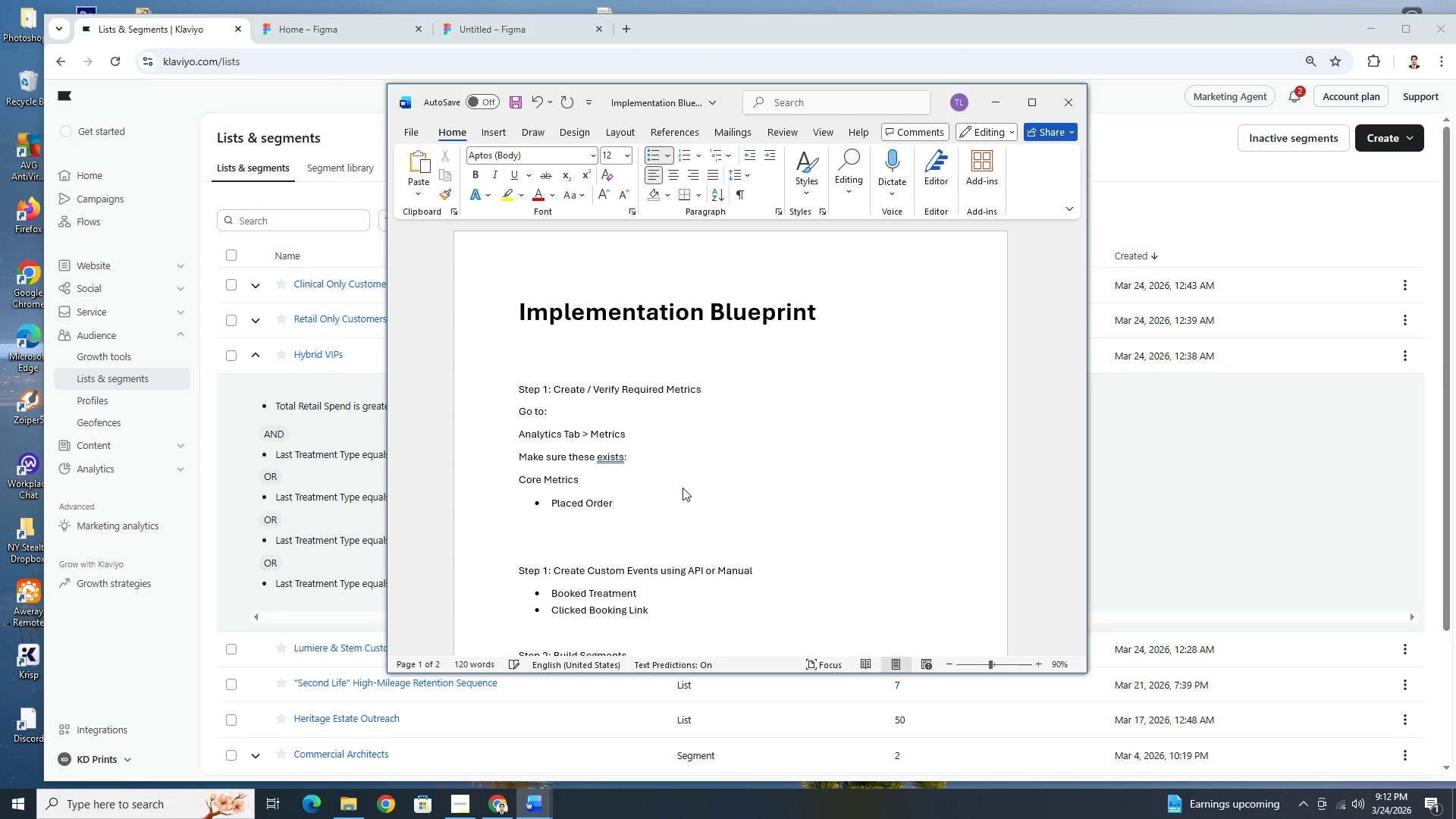 
key(Enter)
 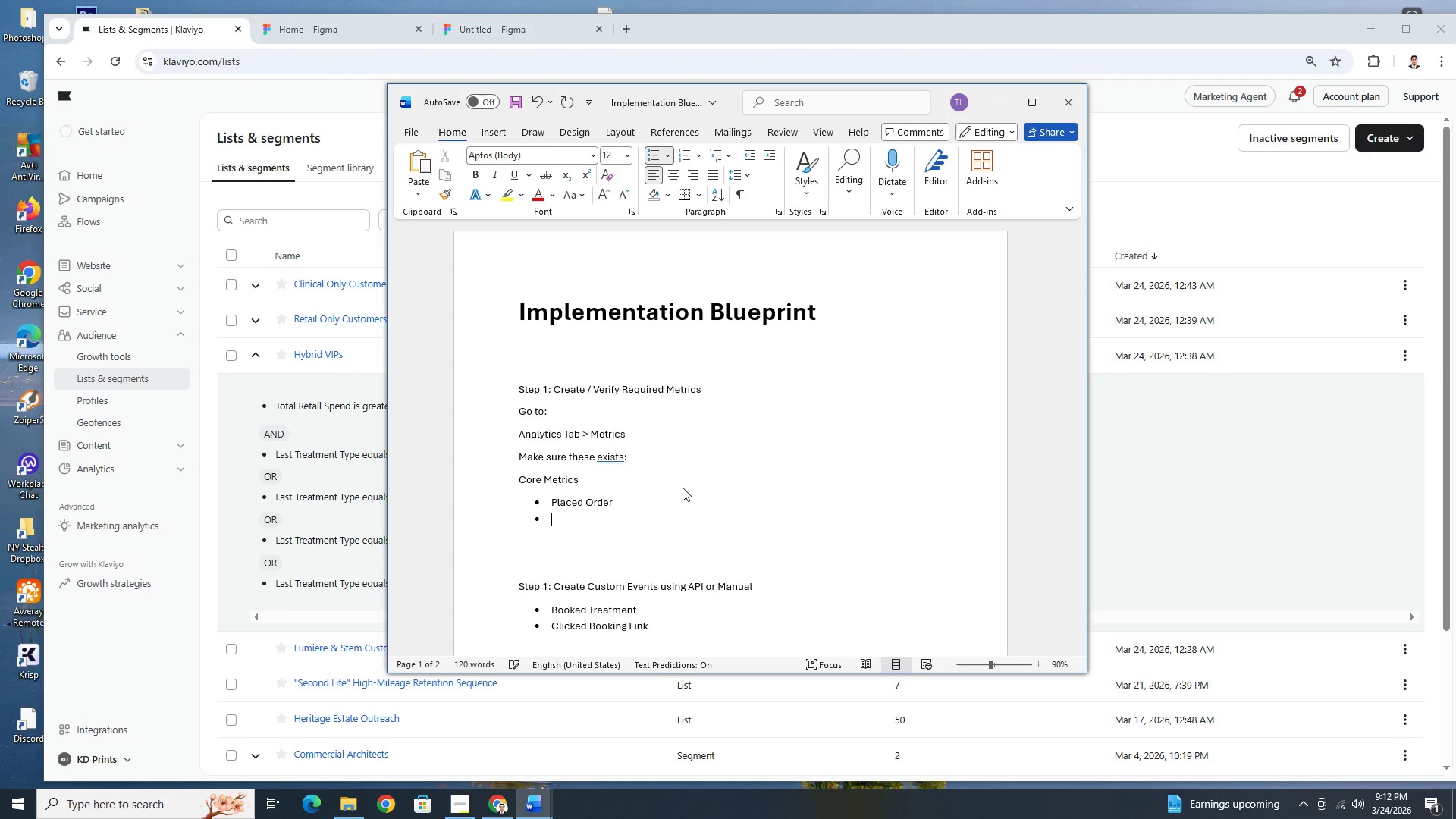 
type(Started Checout)
key(Backspace)
key(Backspace)
key(Backspace)
type(kout)
 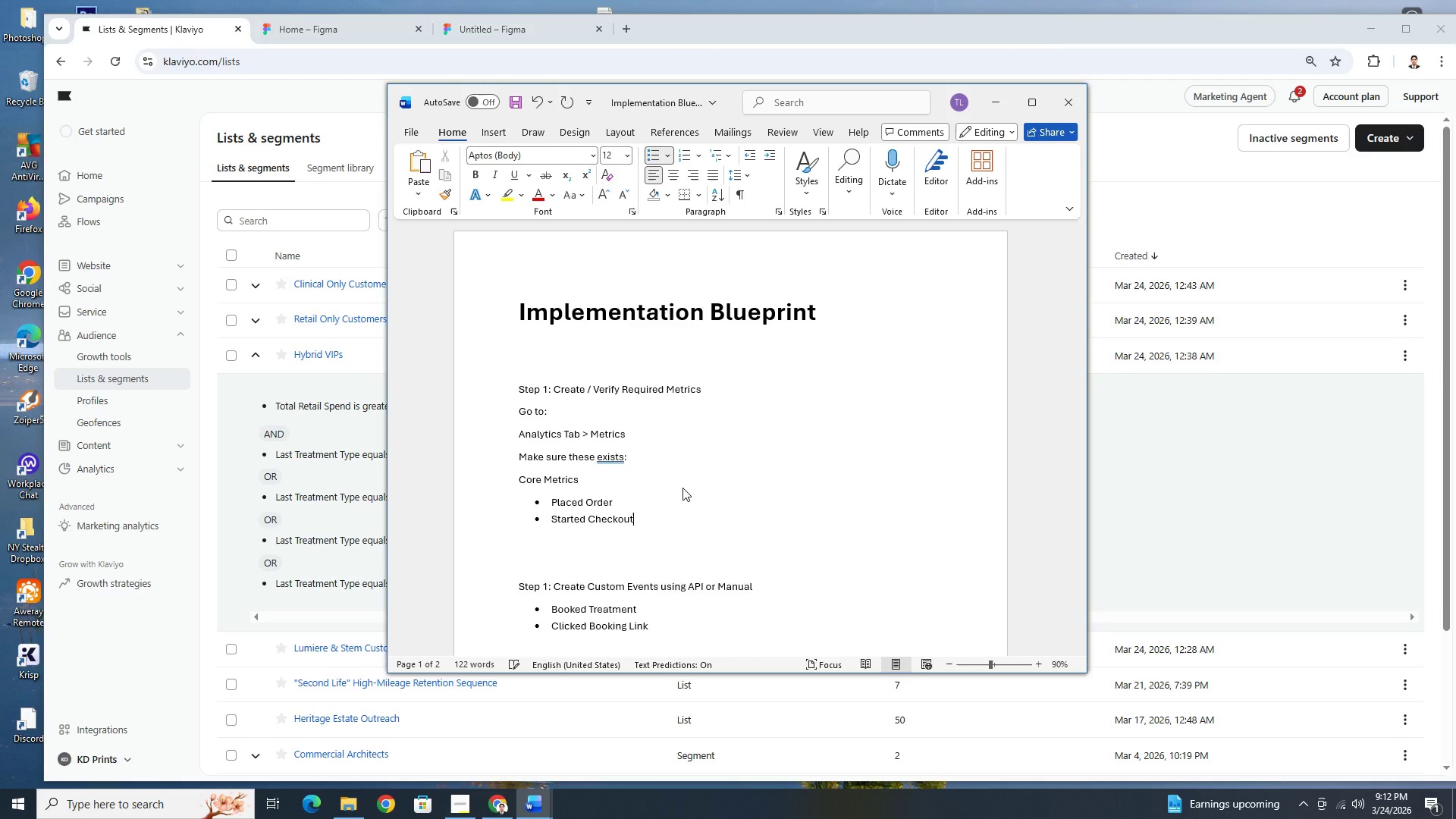 
key(Enter)
 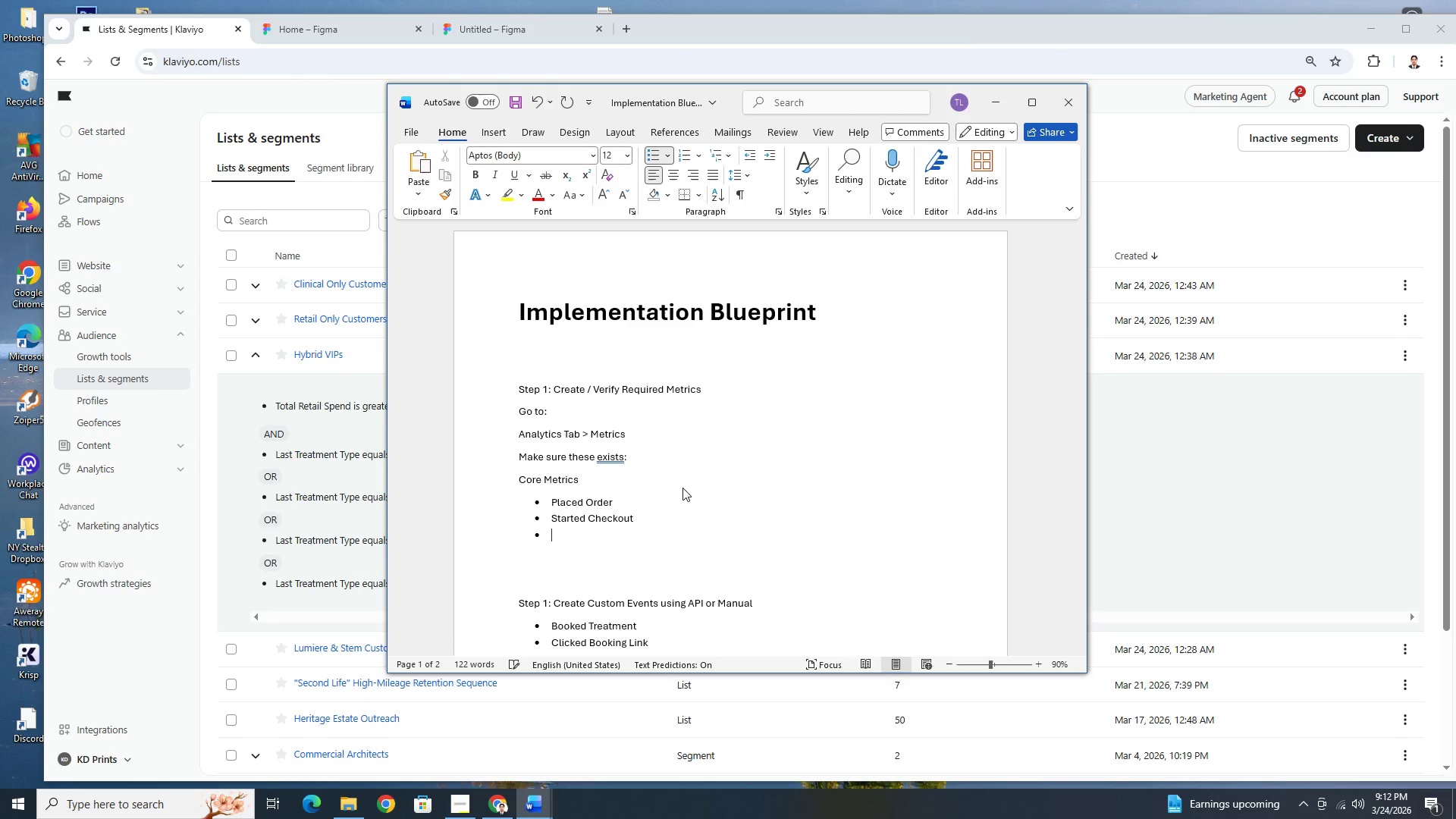 
type(Clicked Booking Link)
 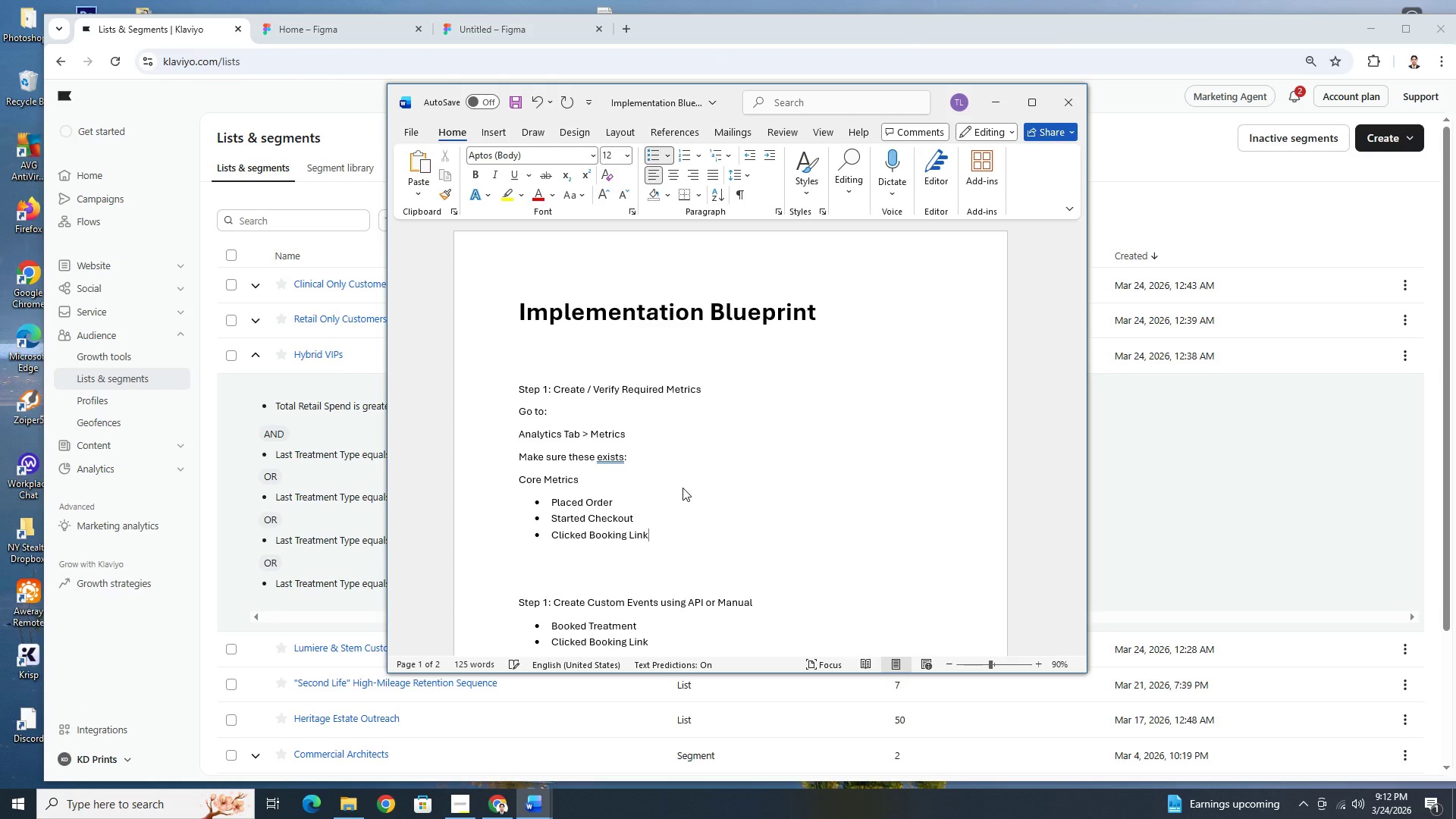 
key(Enter)
 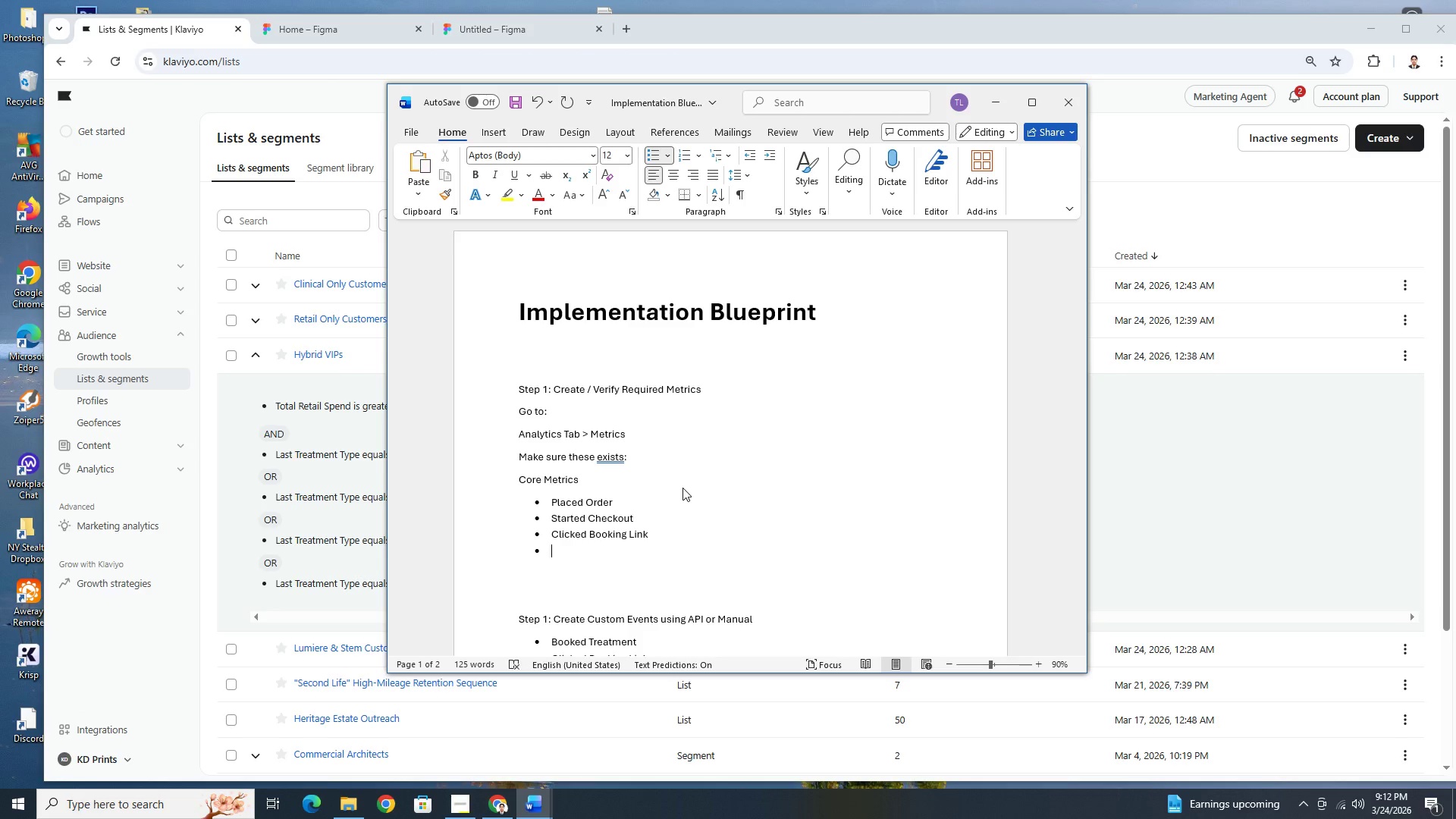 
type(Booki)
key(Backspace)
key(Backspace)
type(e)
key(Backspace)
type(ked Treatment)
 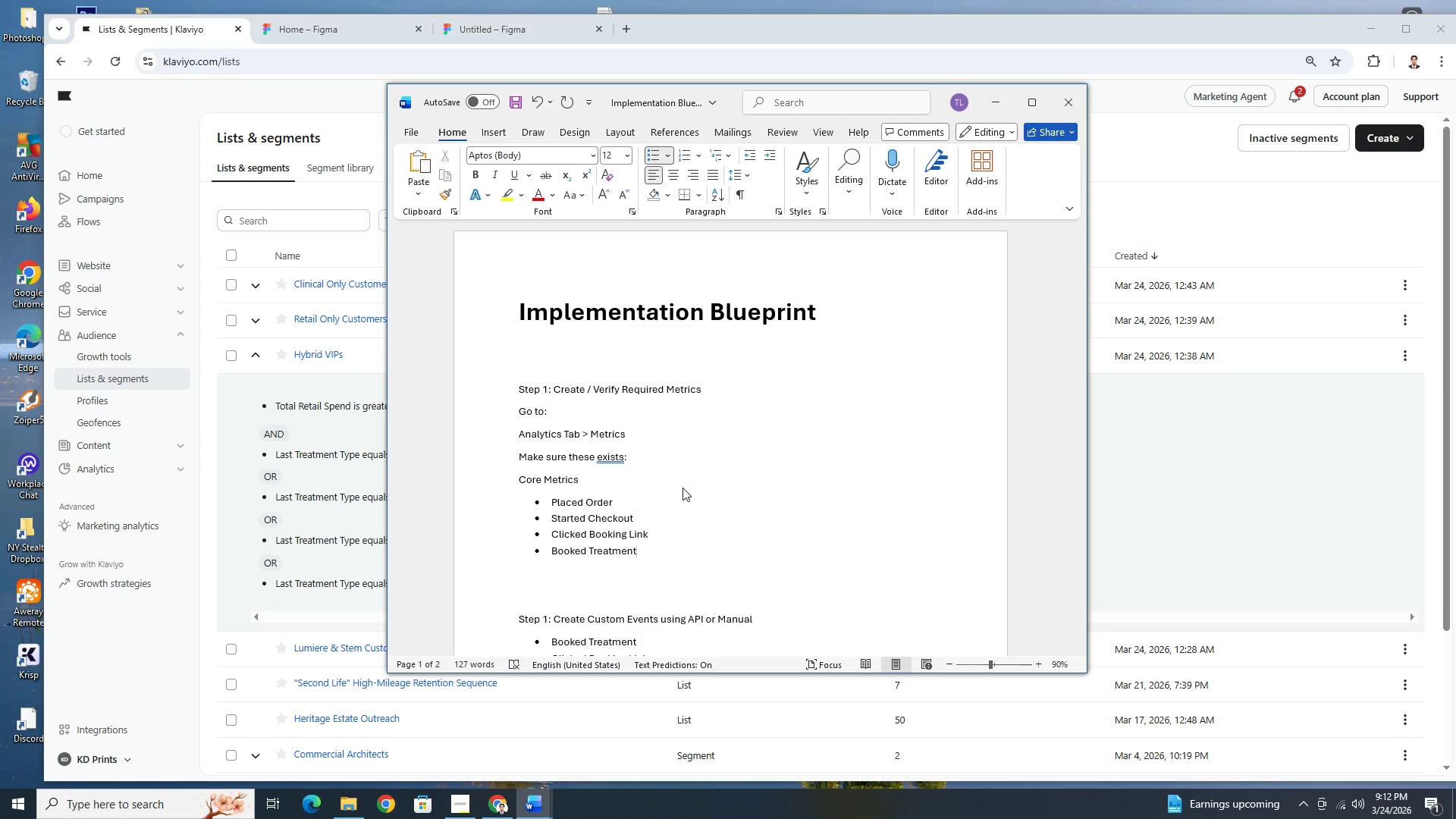 
left_click([617, 457])
 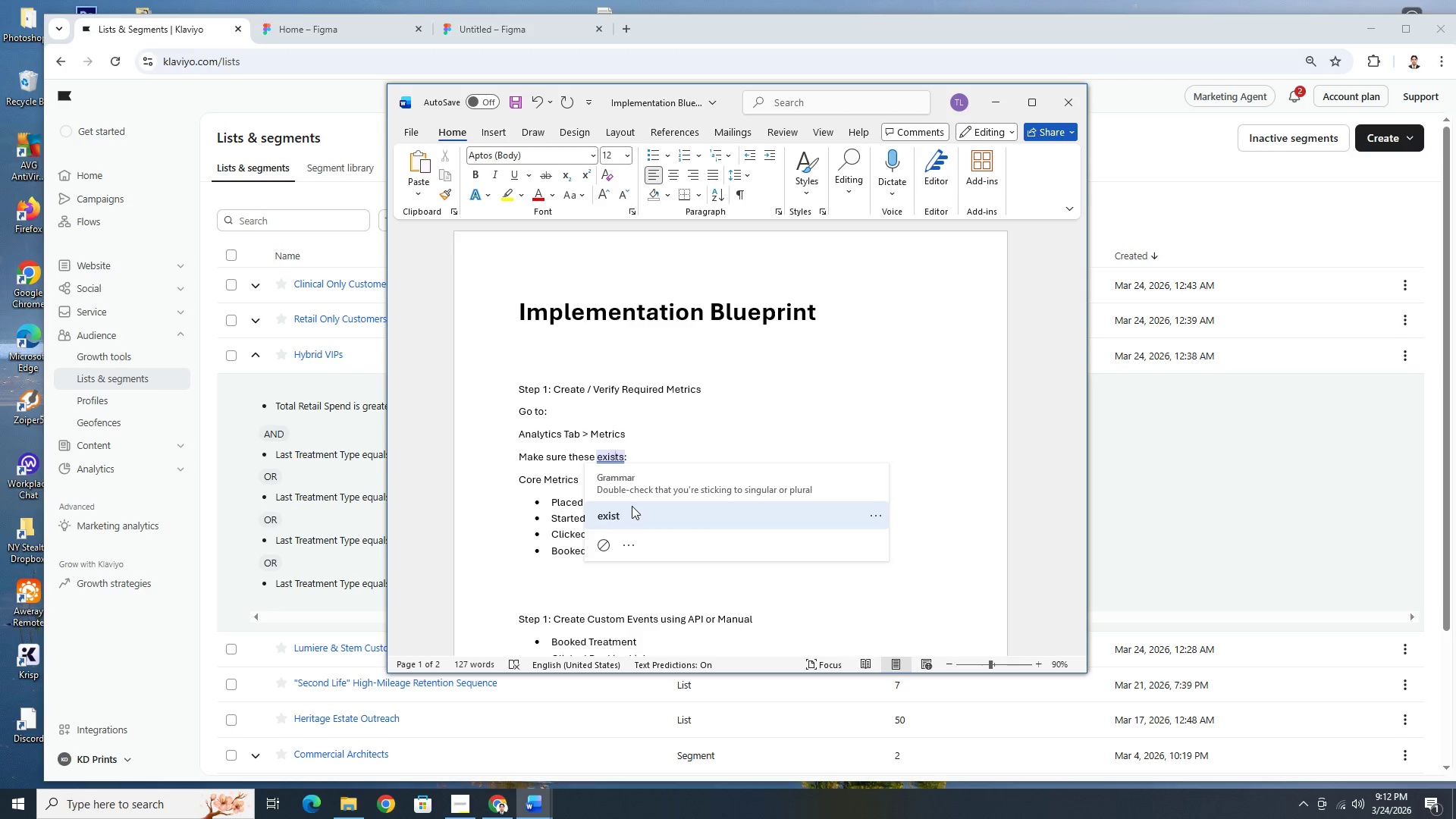 
left_click([632, 508])
 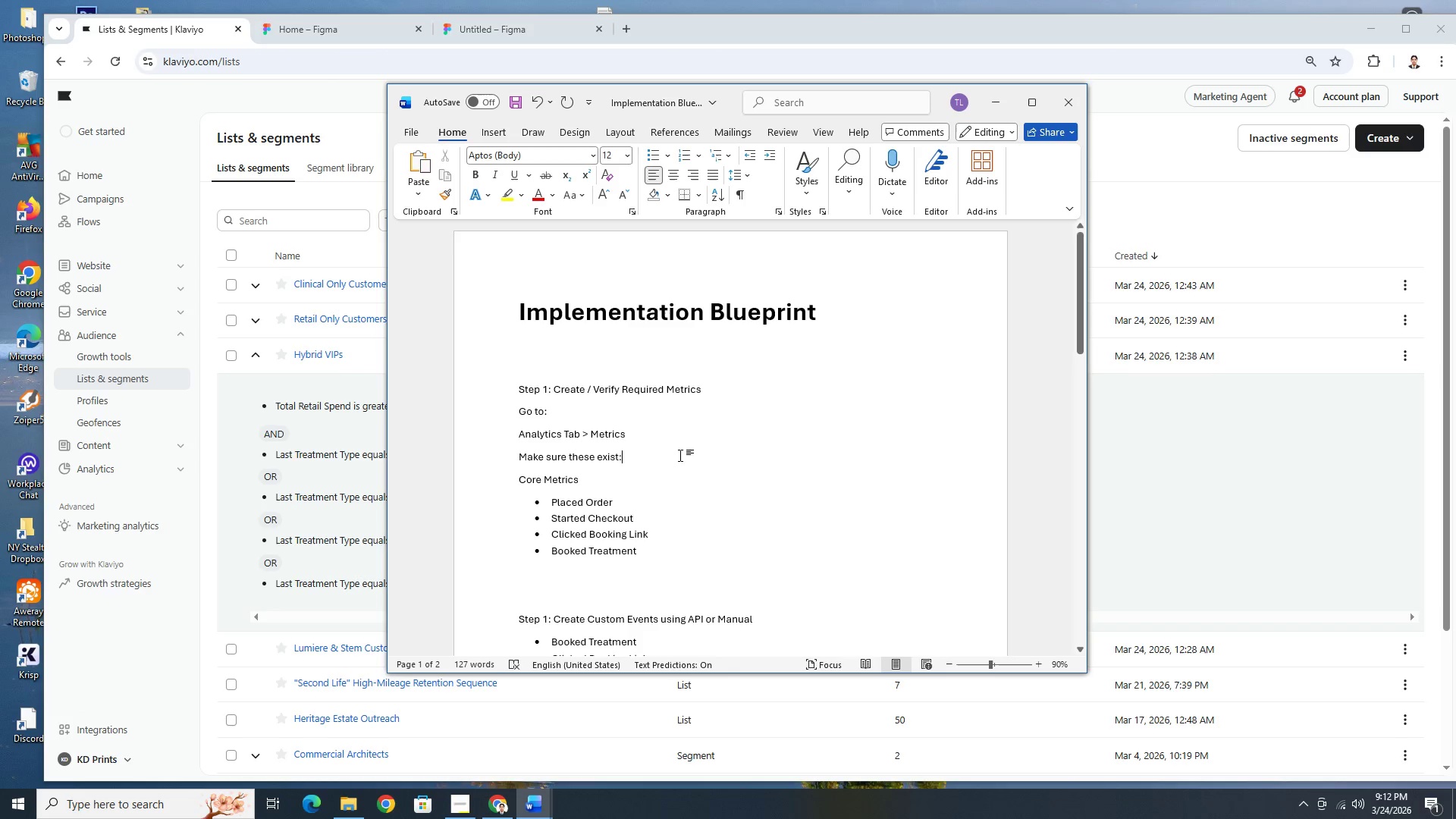 
scroll: coordinate [701, 457], scroll_direction: down, amount: 2.0
 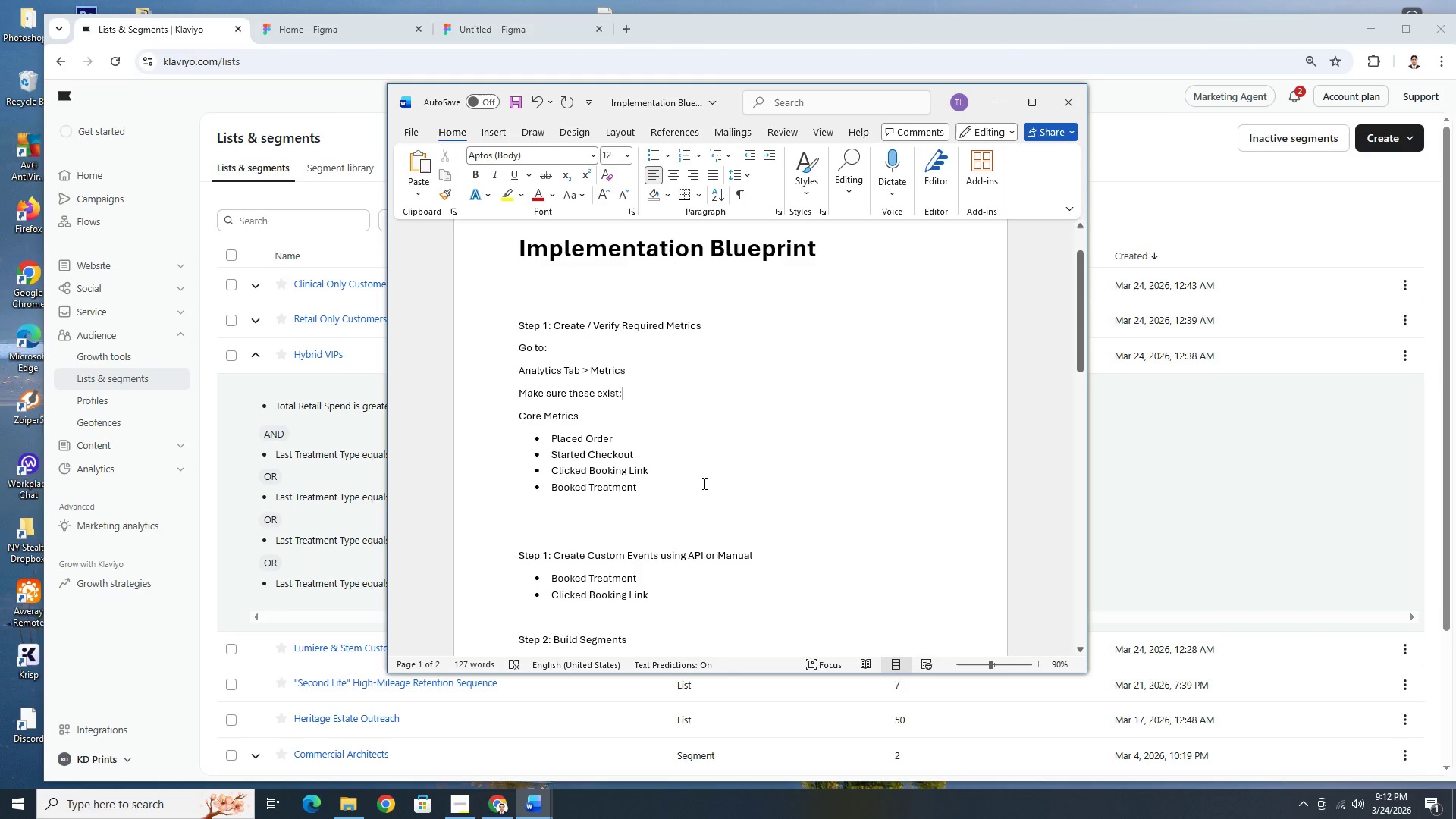 
left_click([703, 486])
 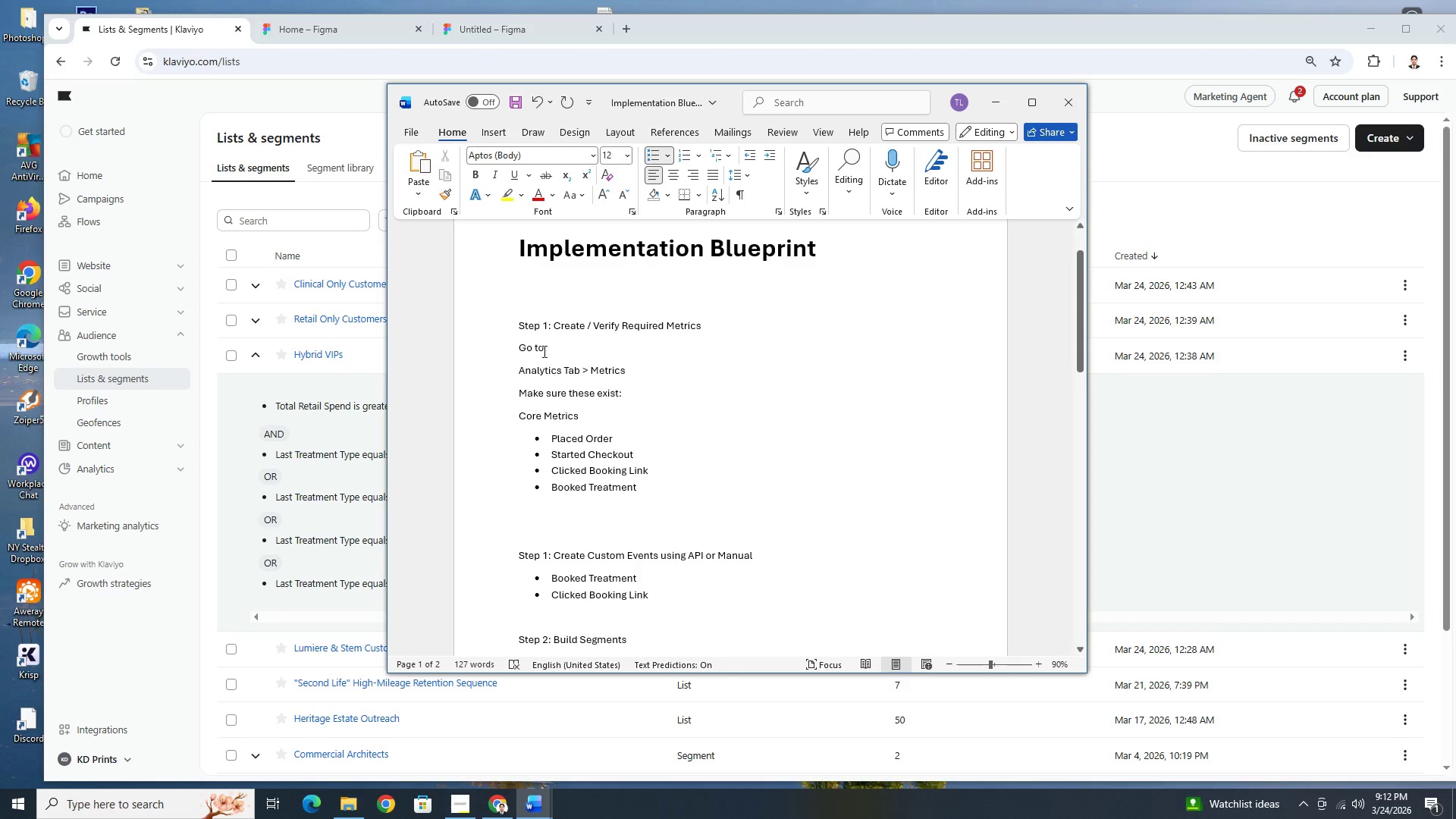 
scroll: coordinate [808, 472], scroll_direction: down, amount: 1.0
 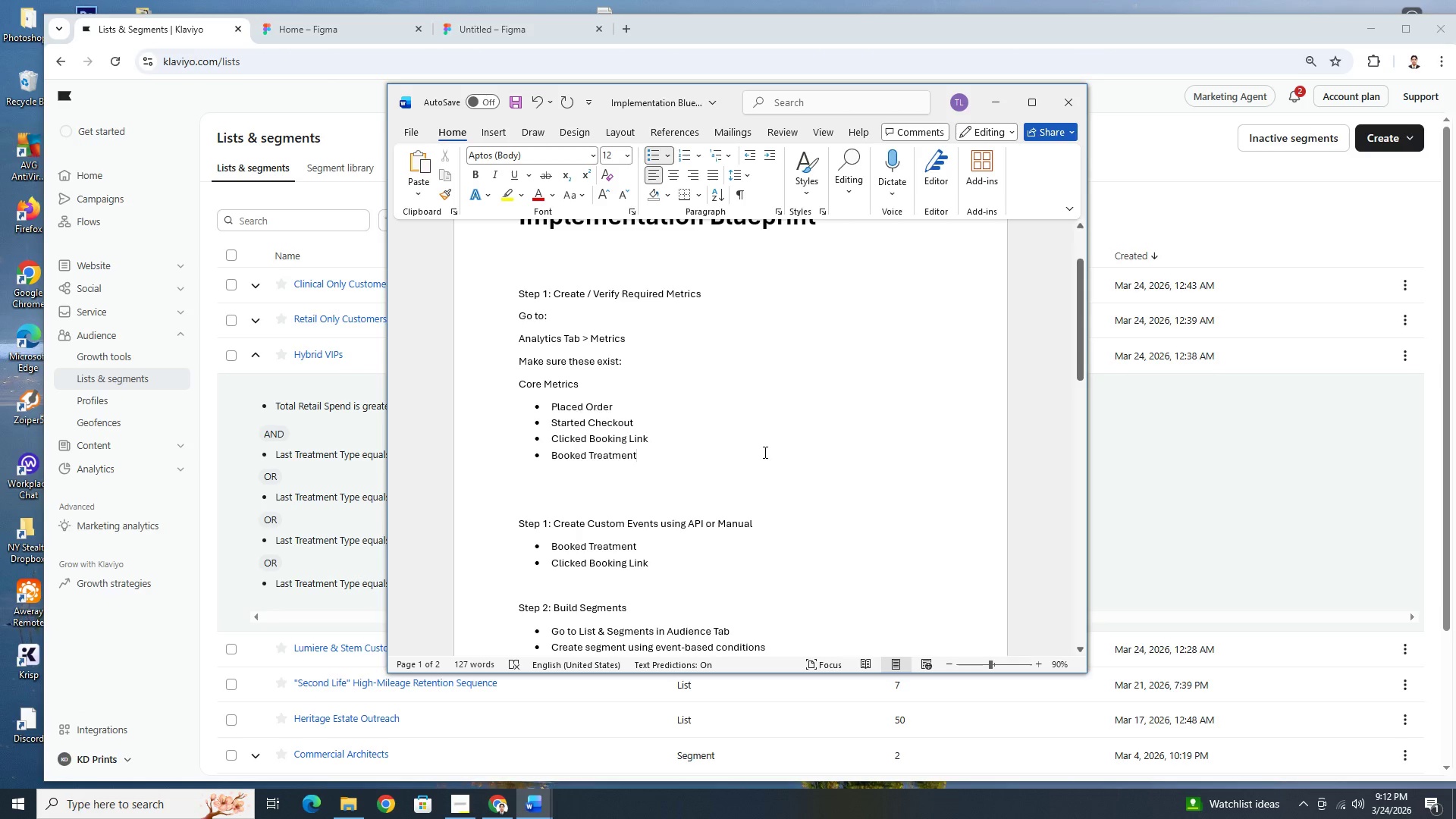 
wait(9.01)
 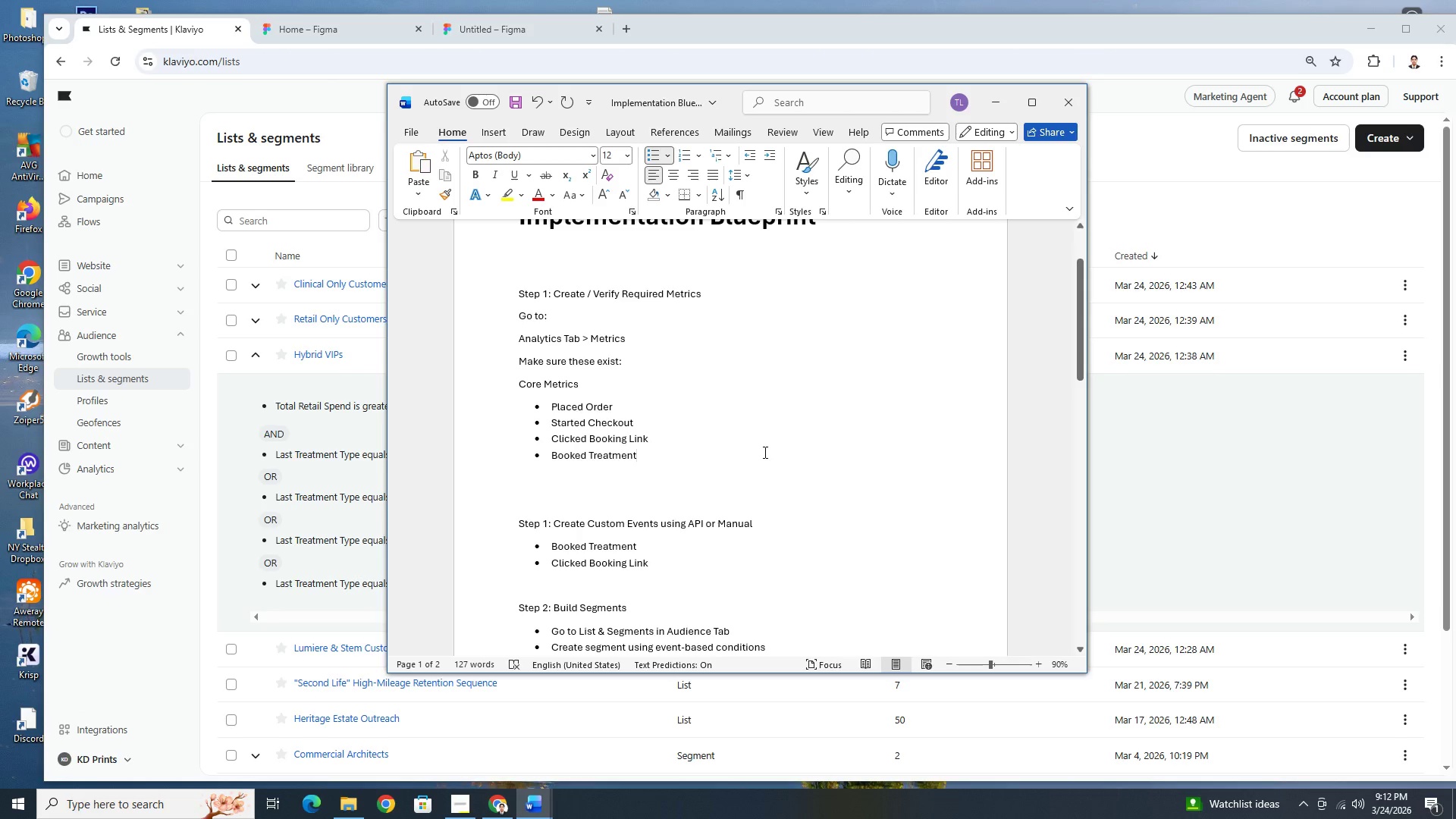 
left_click([513, 523])
 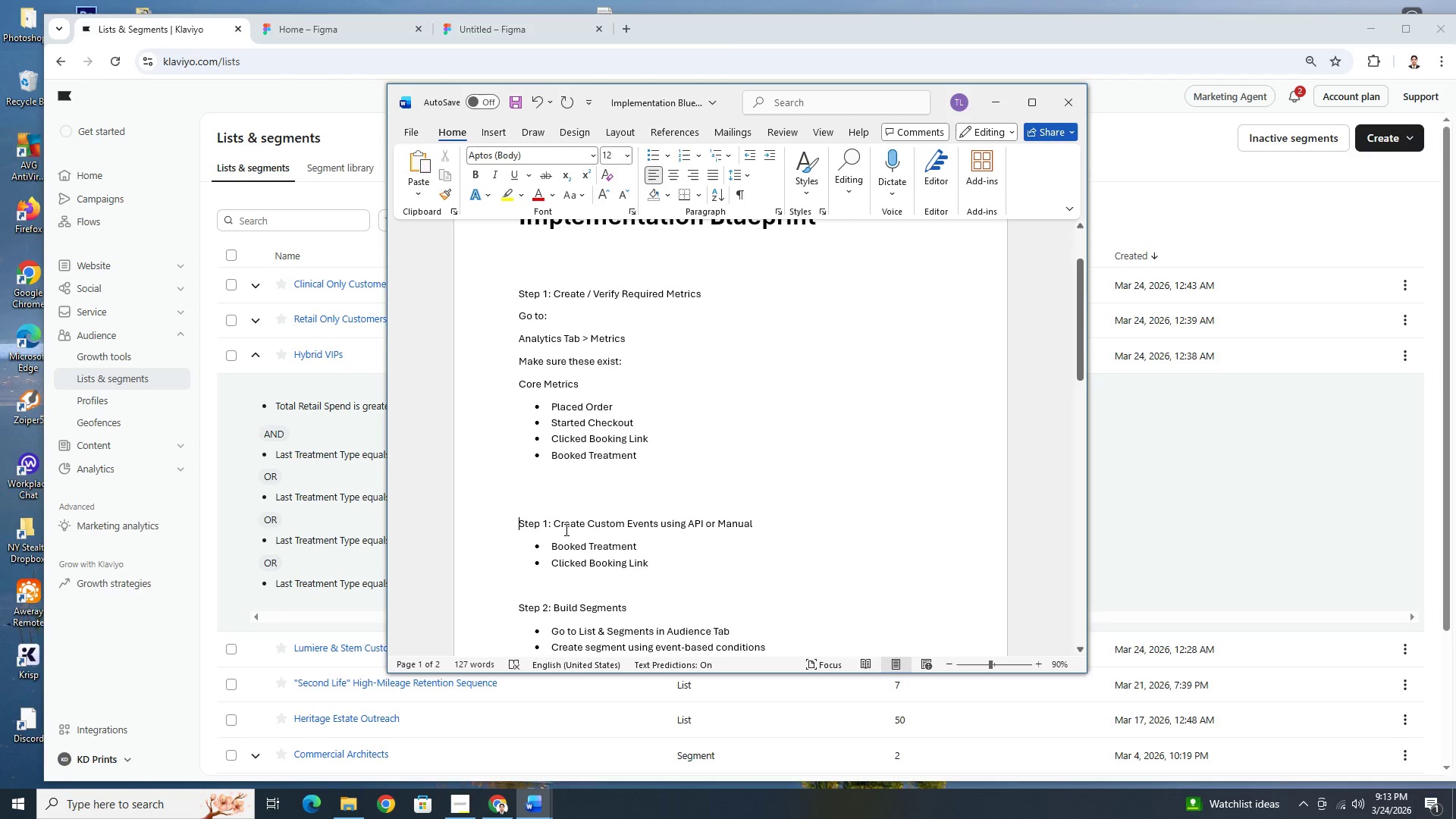 
key(Backspace)
 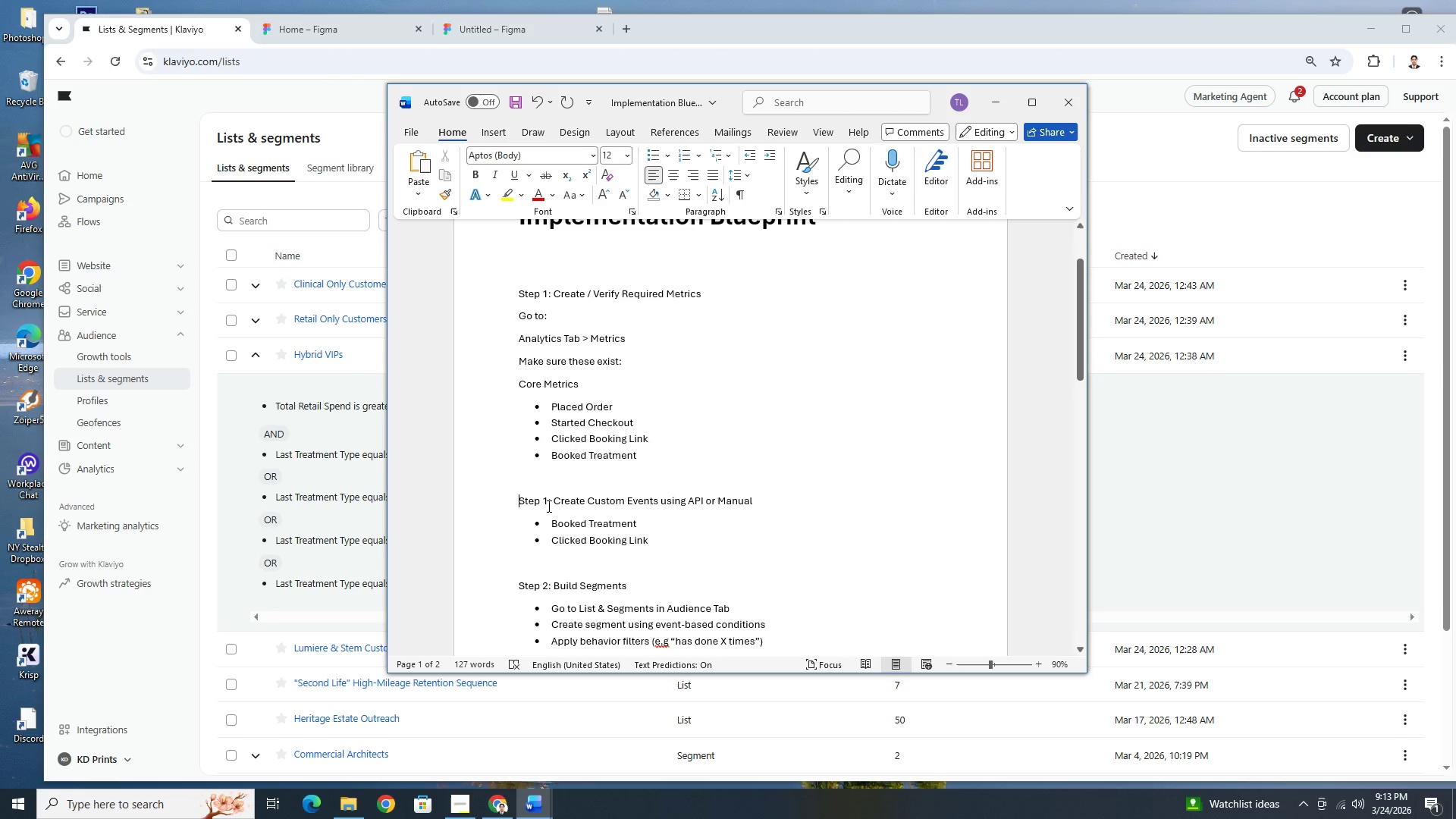 
left_click([548, 503])
 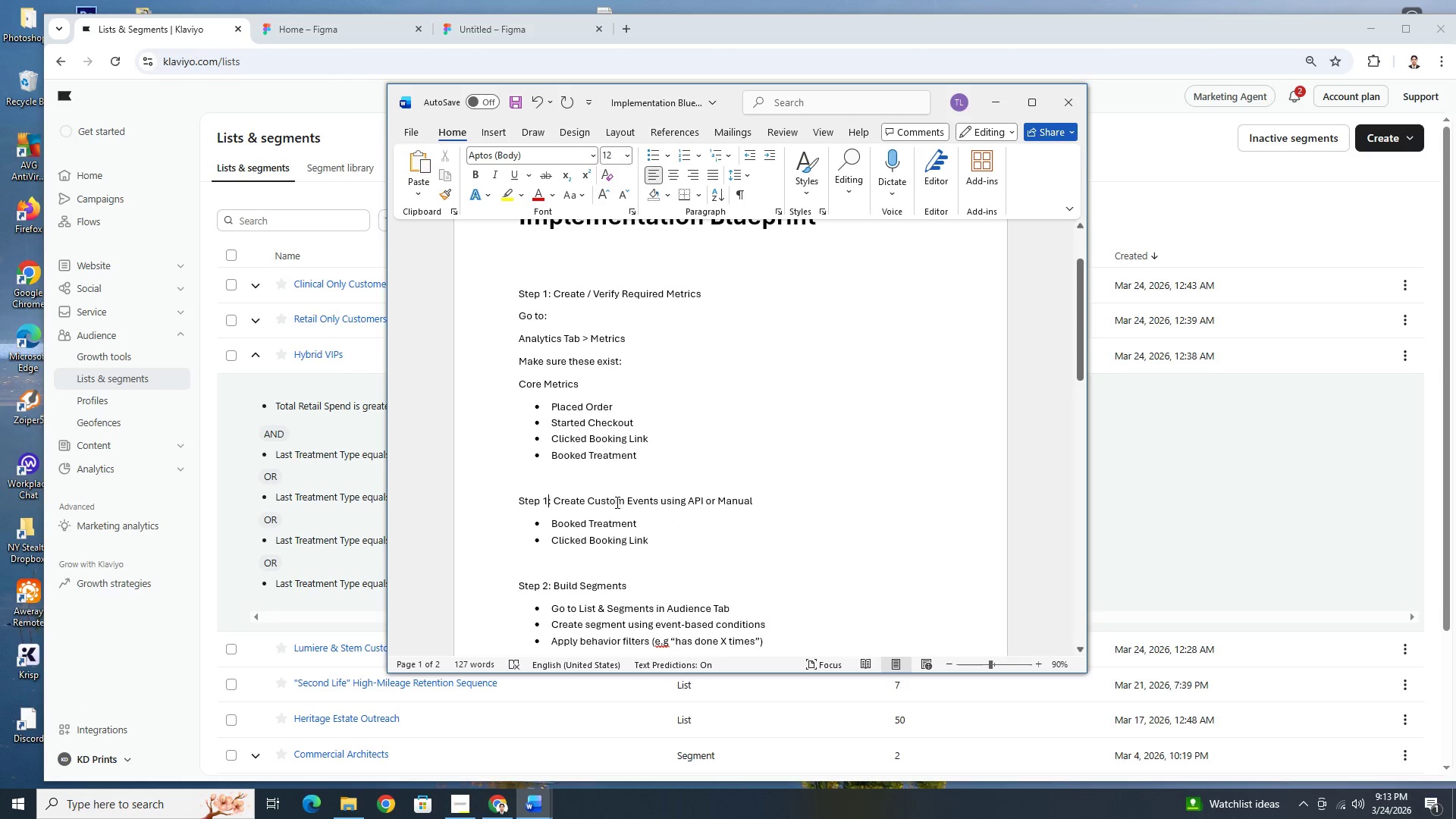 
key(Backspace)
 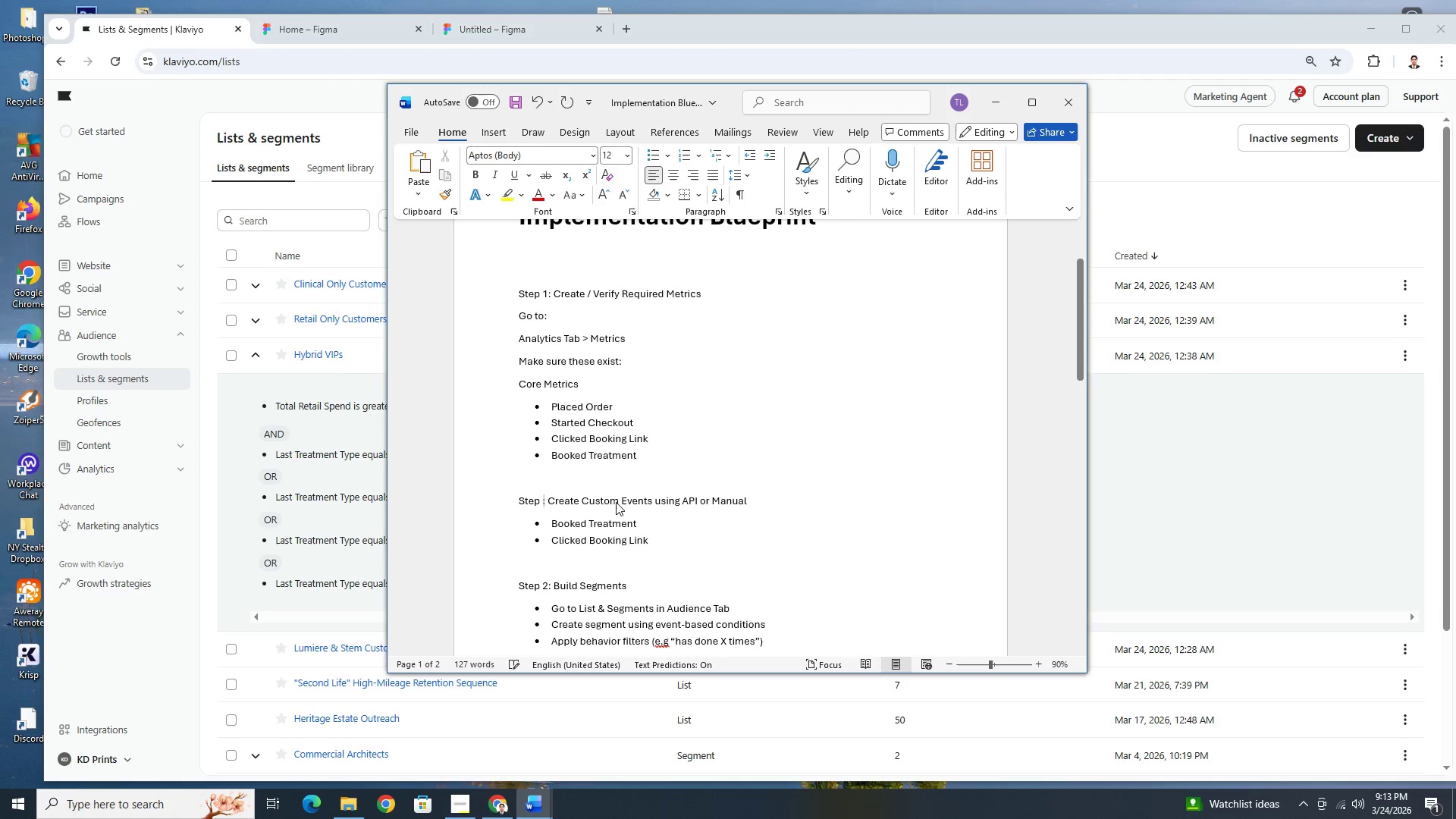 
key(2)
 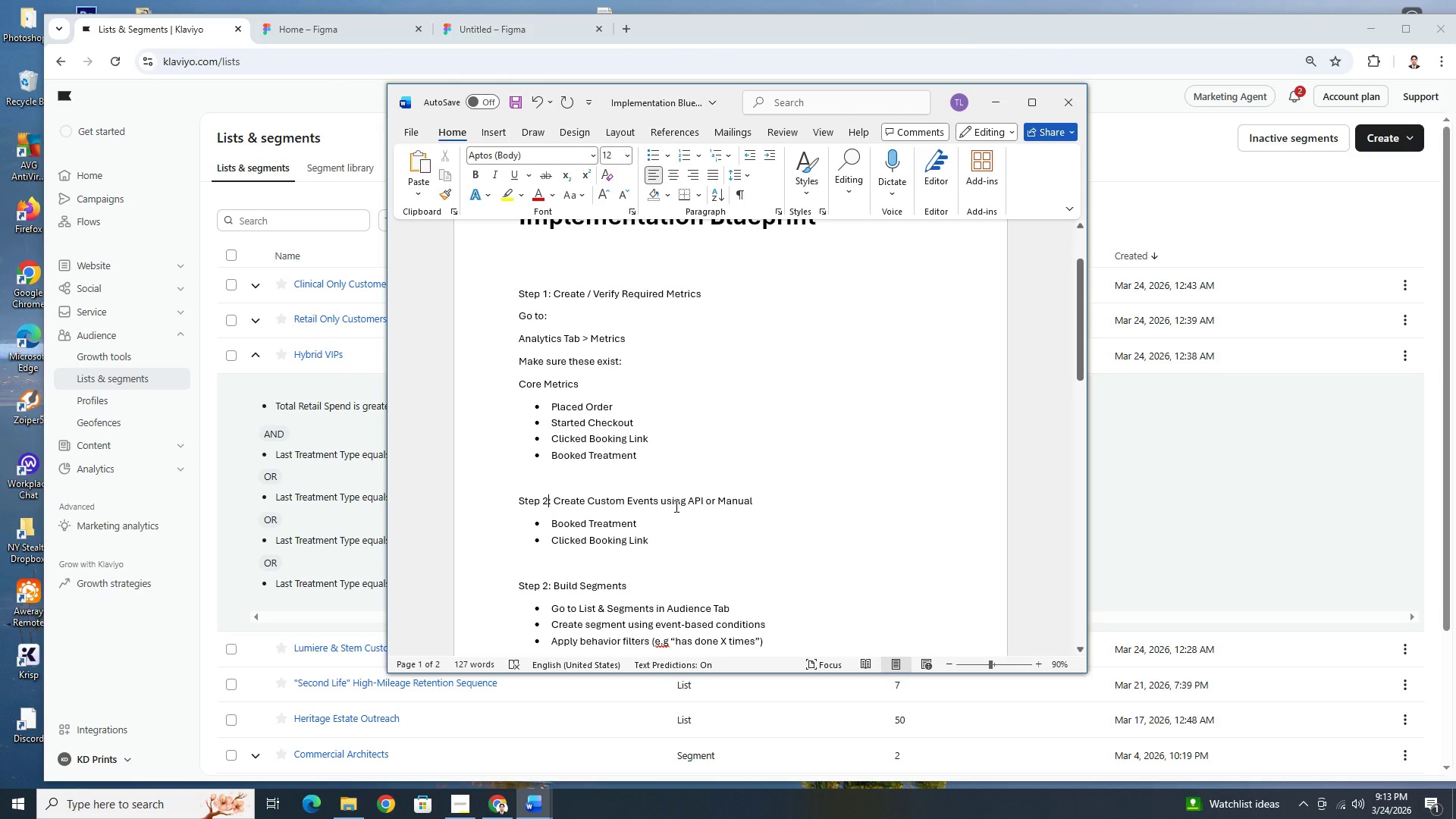 
wait(5.97)
 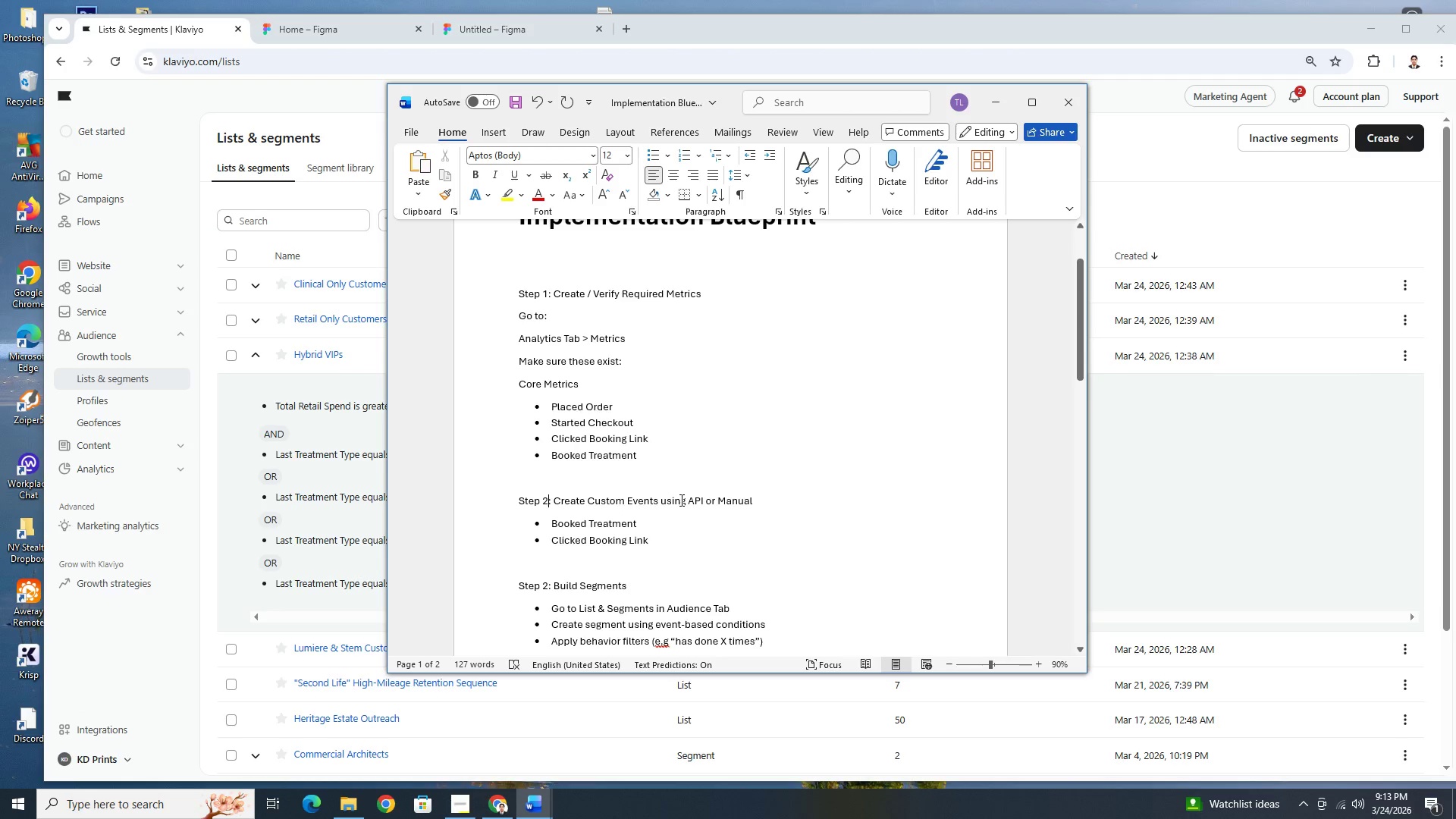 
left_click_drag(start_coordinate=[661, 500], to_coordinate=[742, 503])
 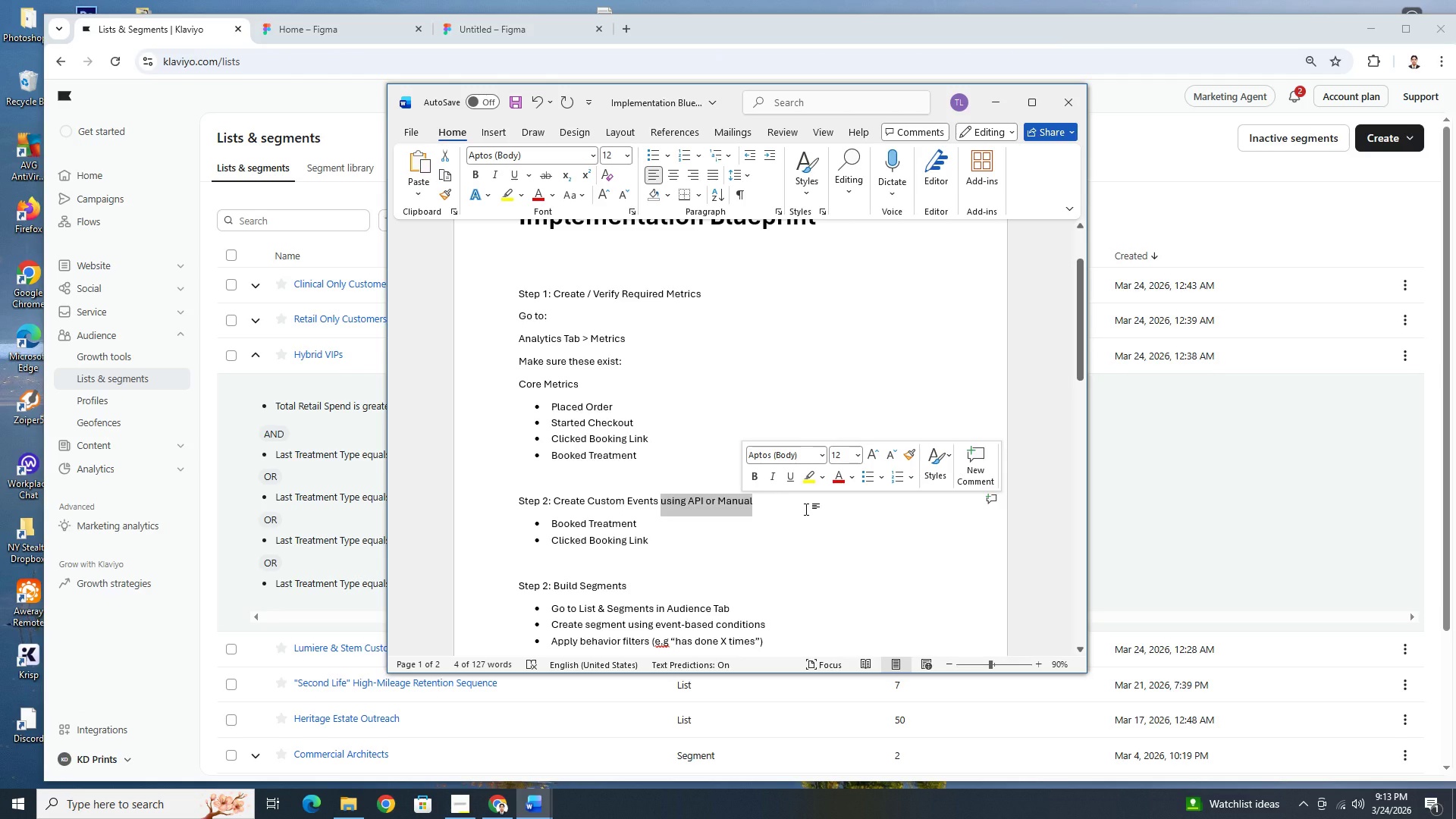 
type((if missing))
 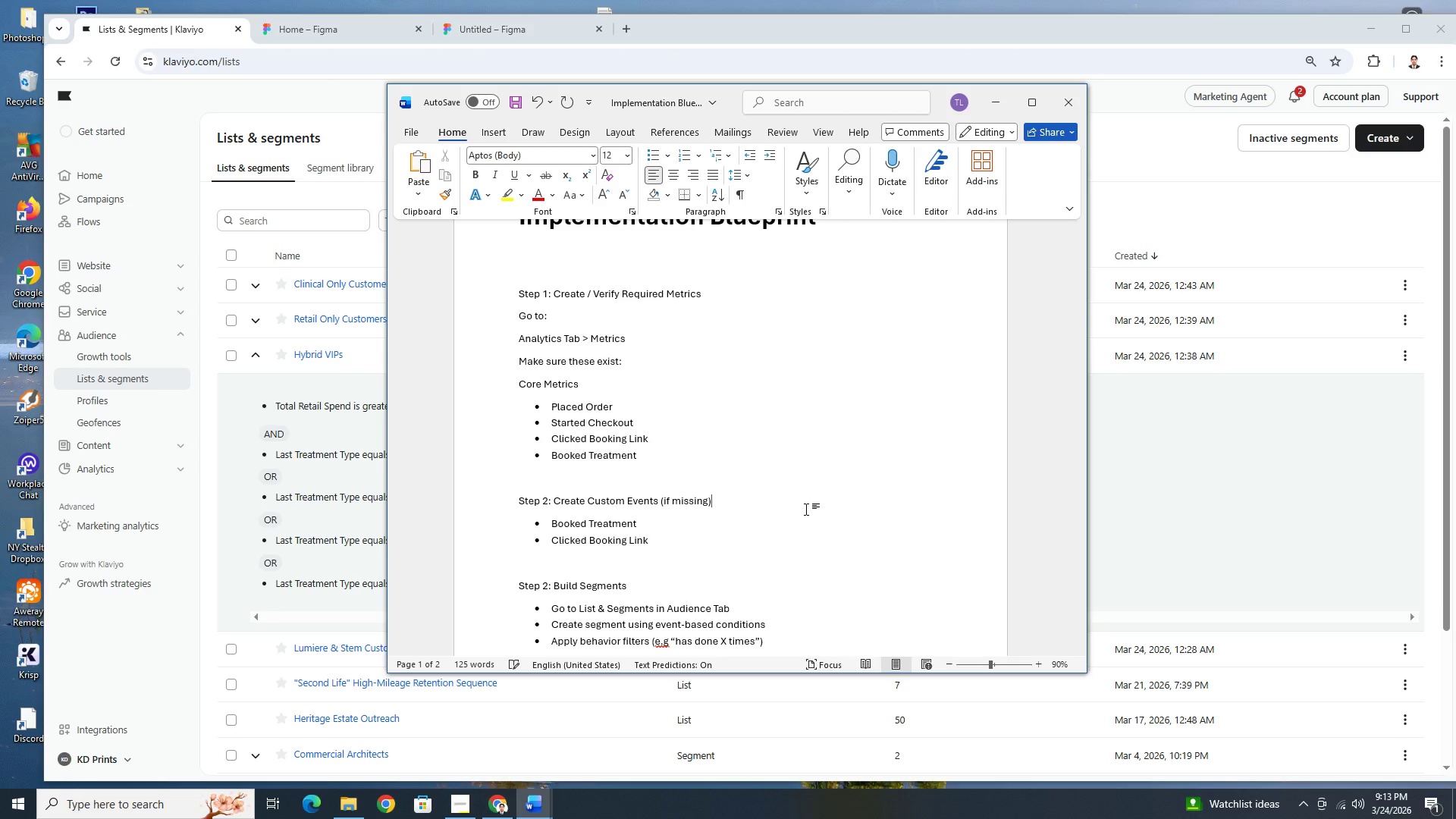 
left_click([665, 499])
 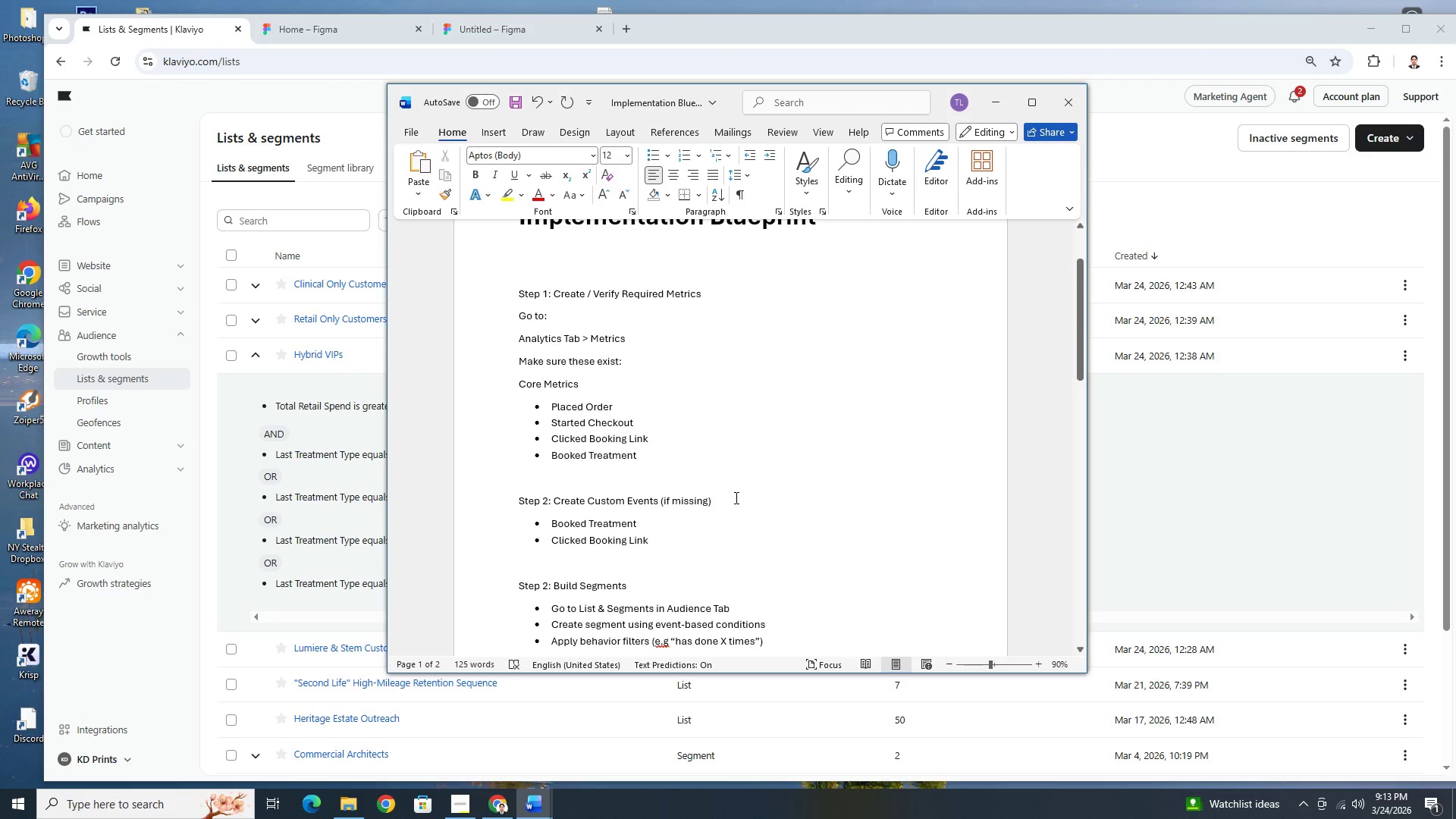 
key(Backspace)
 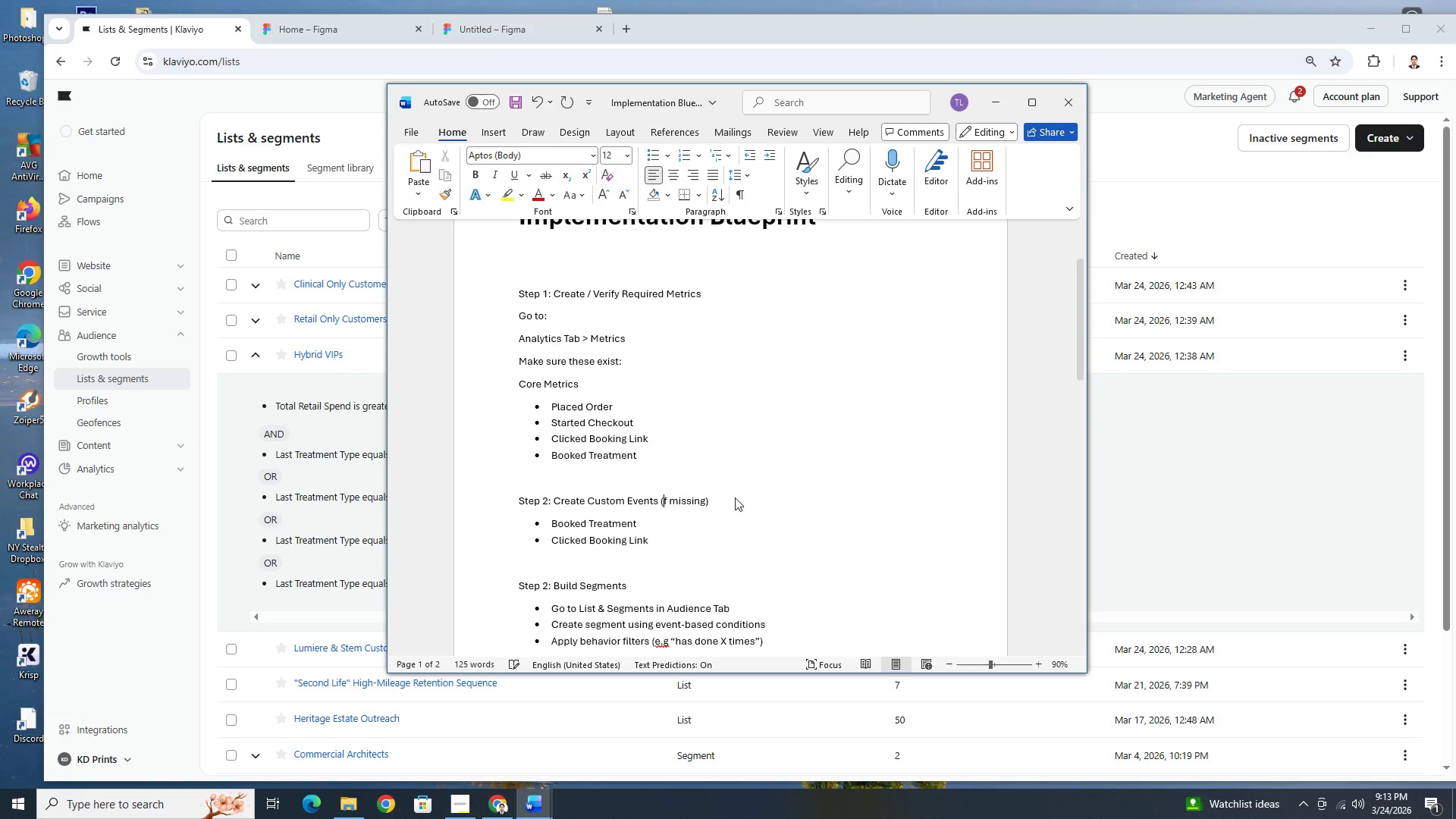 
key(Shift+ShiftLeft)
 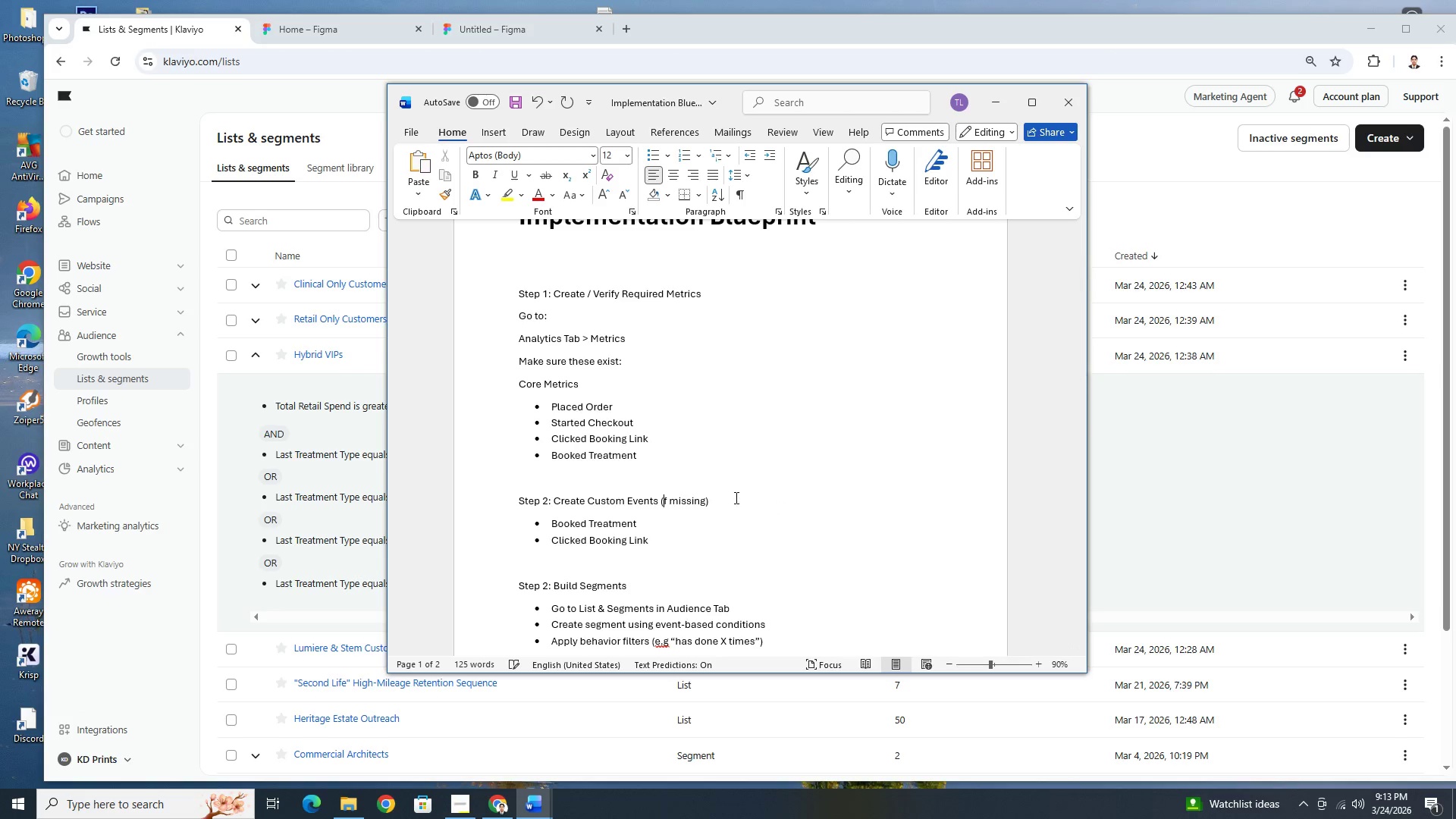 
key(Shift+I)
 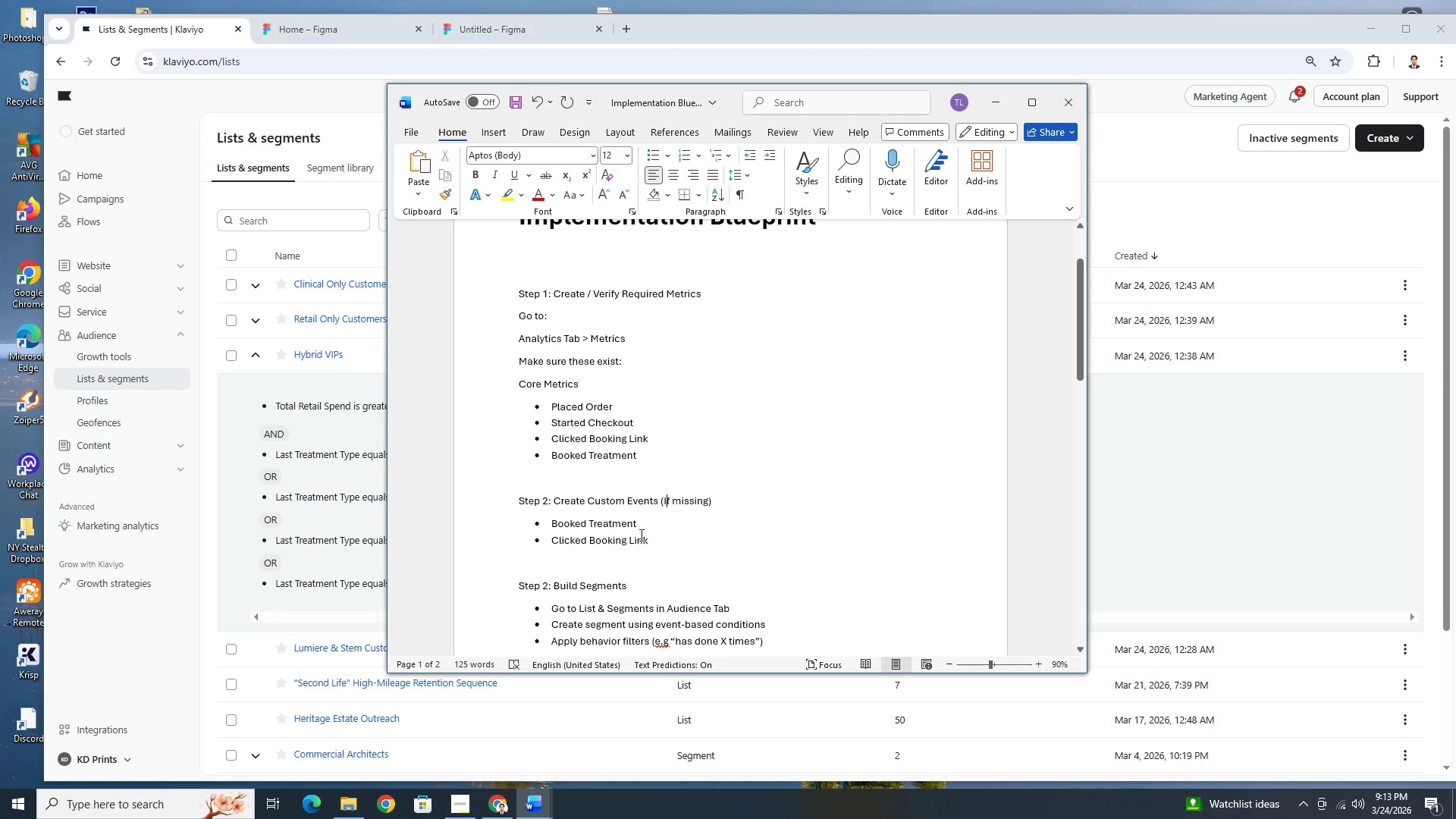 
left_click([645, 519])
 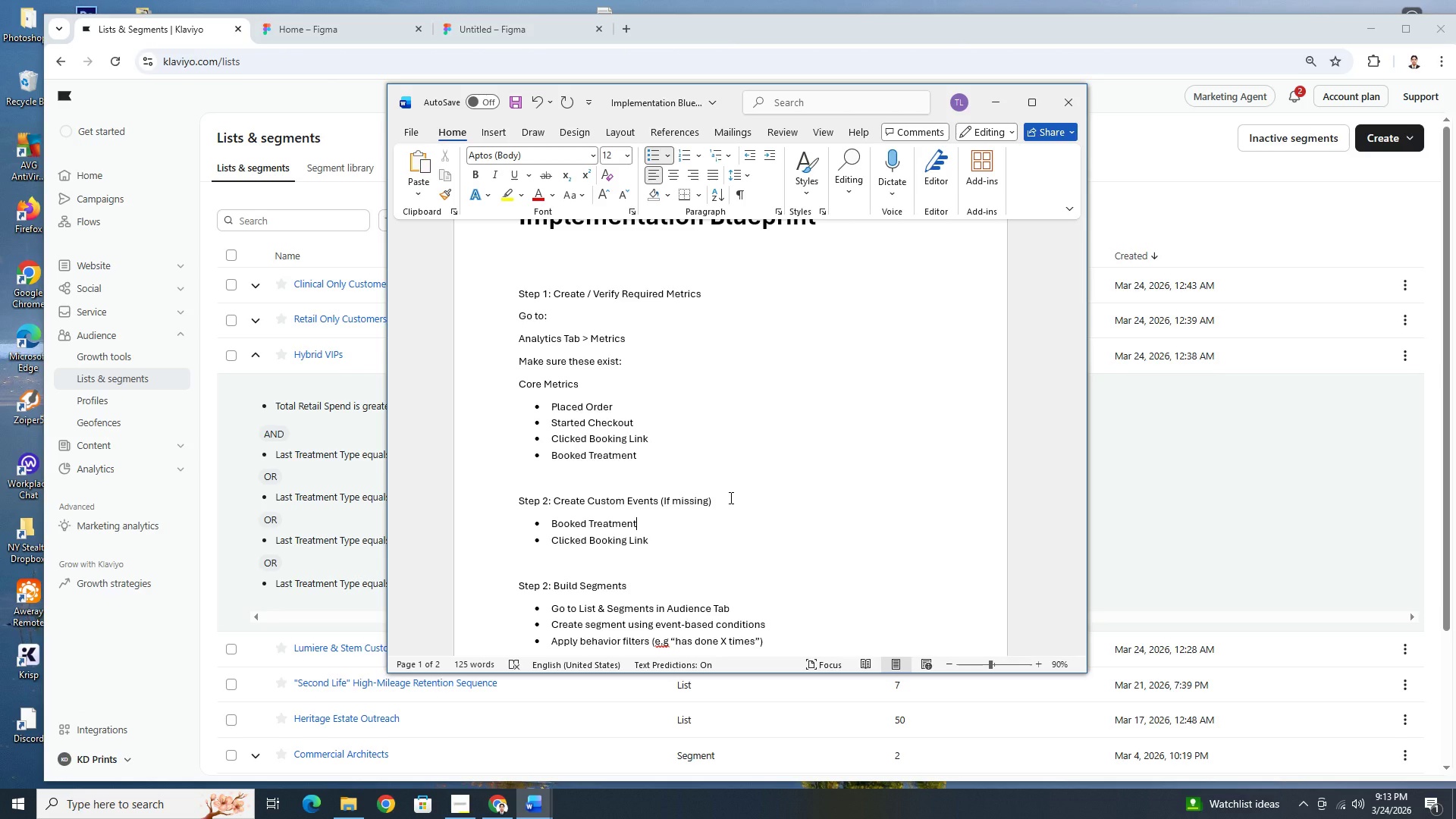 
wait(18.41)
 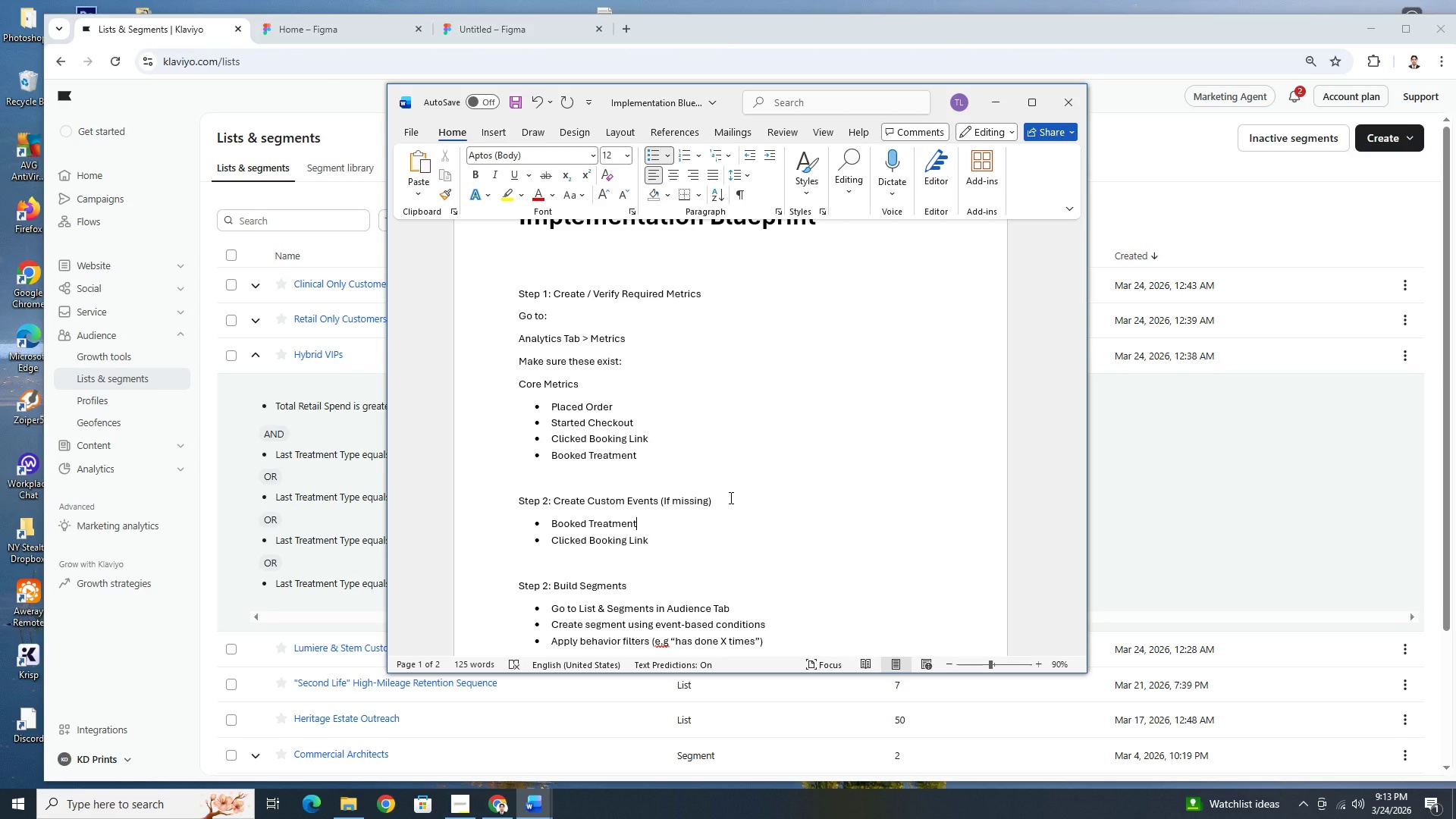 
left_click([733, 502])
 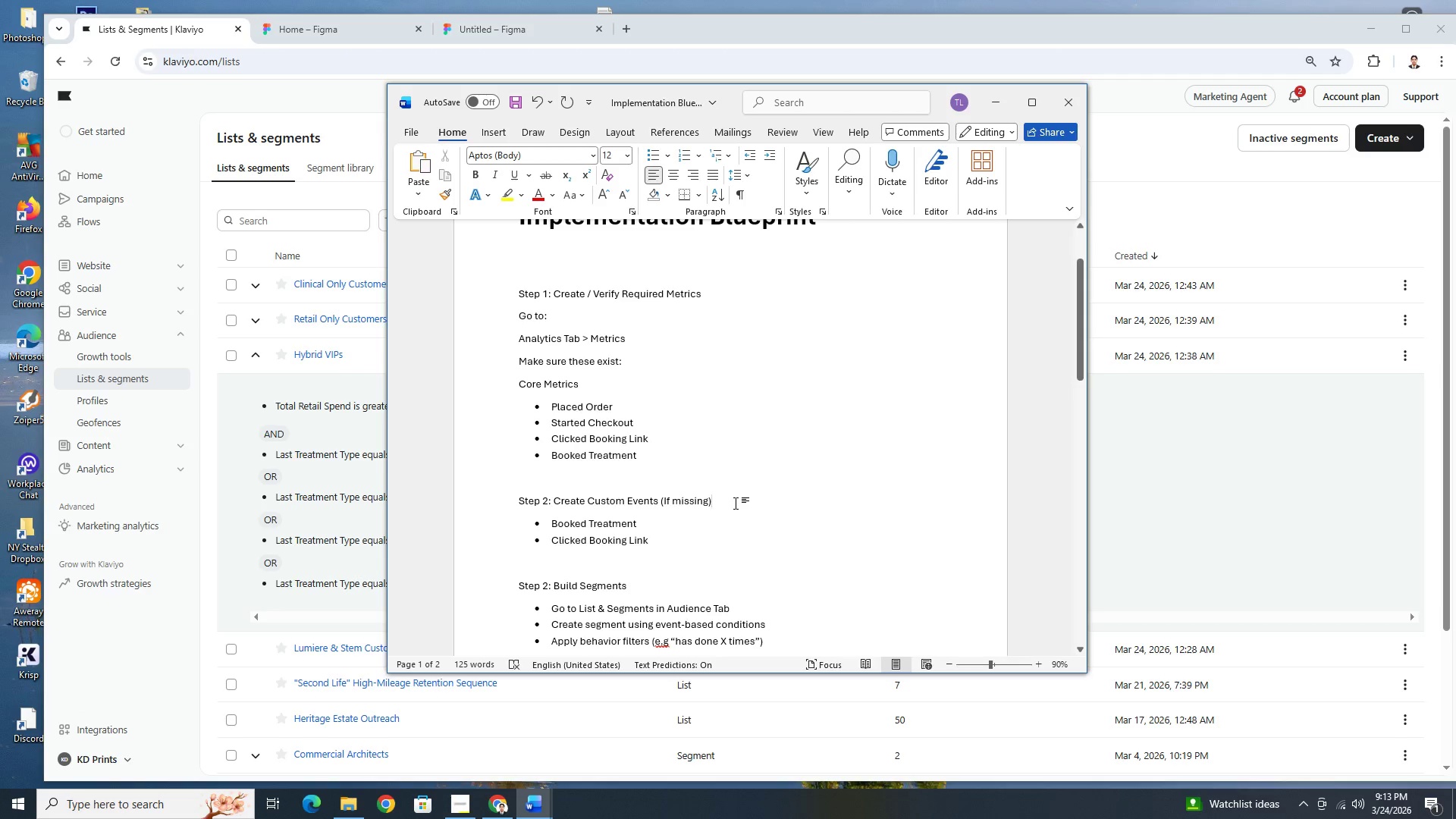 
wait(5.45)
 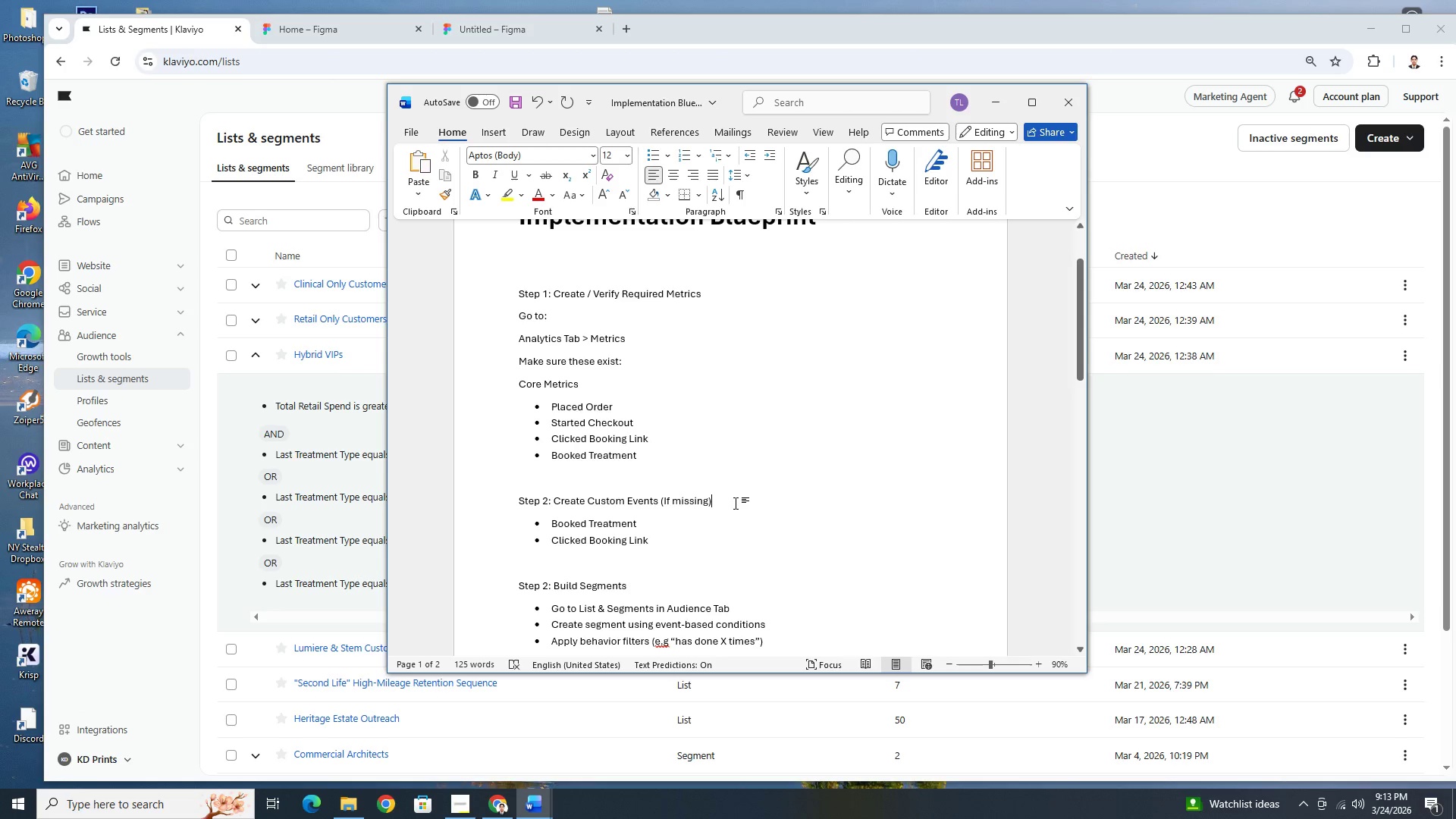 
key(Enter)
 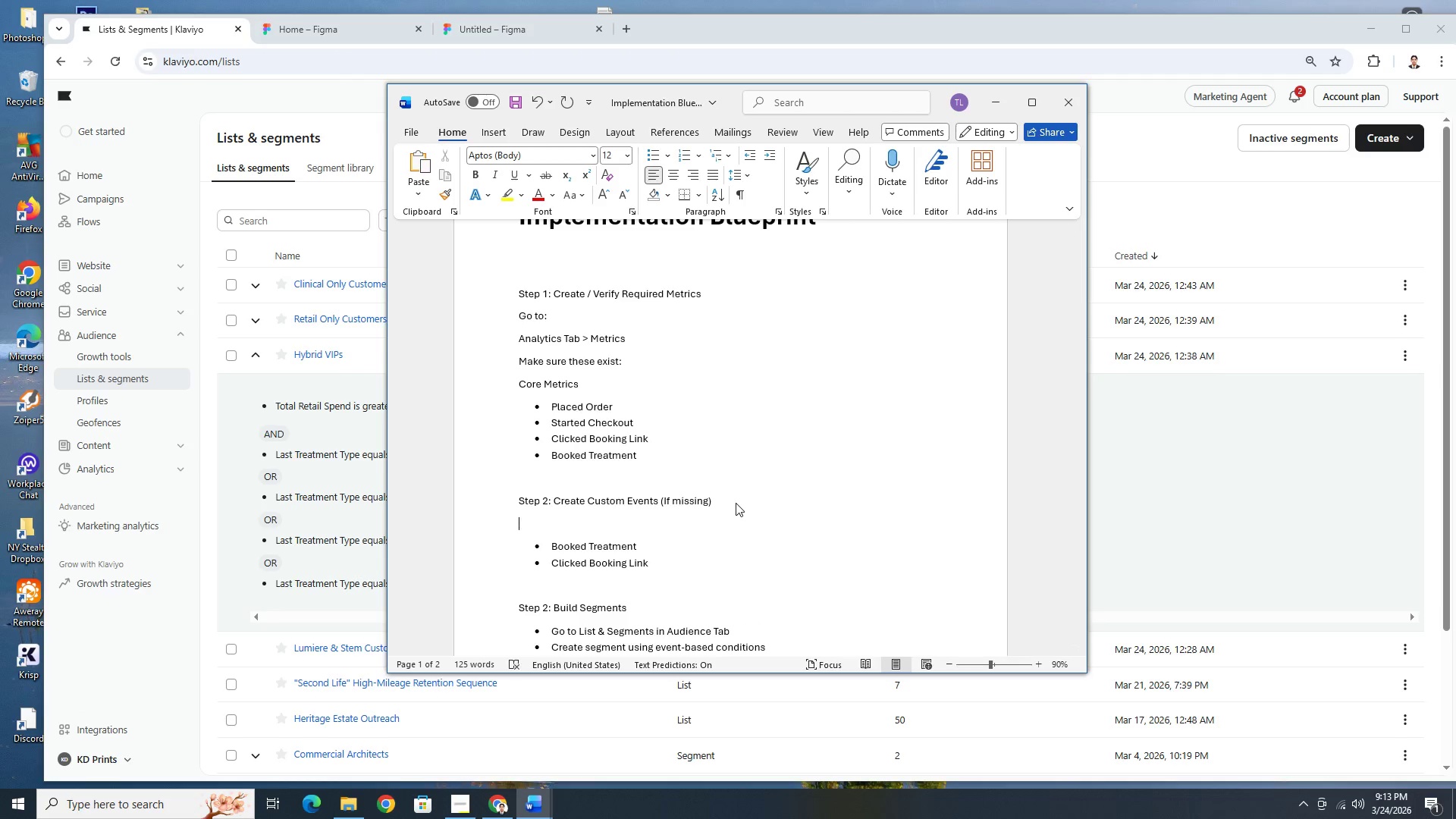 
type(Option A: Vuia)
key(Backspace)
key(Backspace)
key(Backspace)
type(ia Klaviyo PU)
key(Backspace)
type(I)
 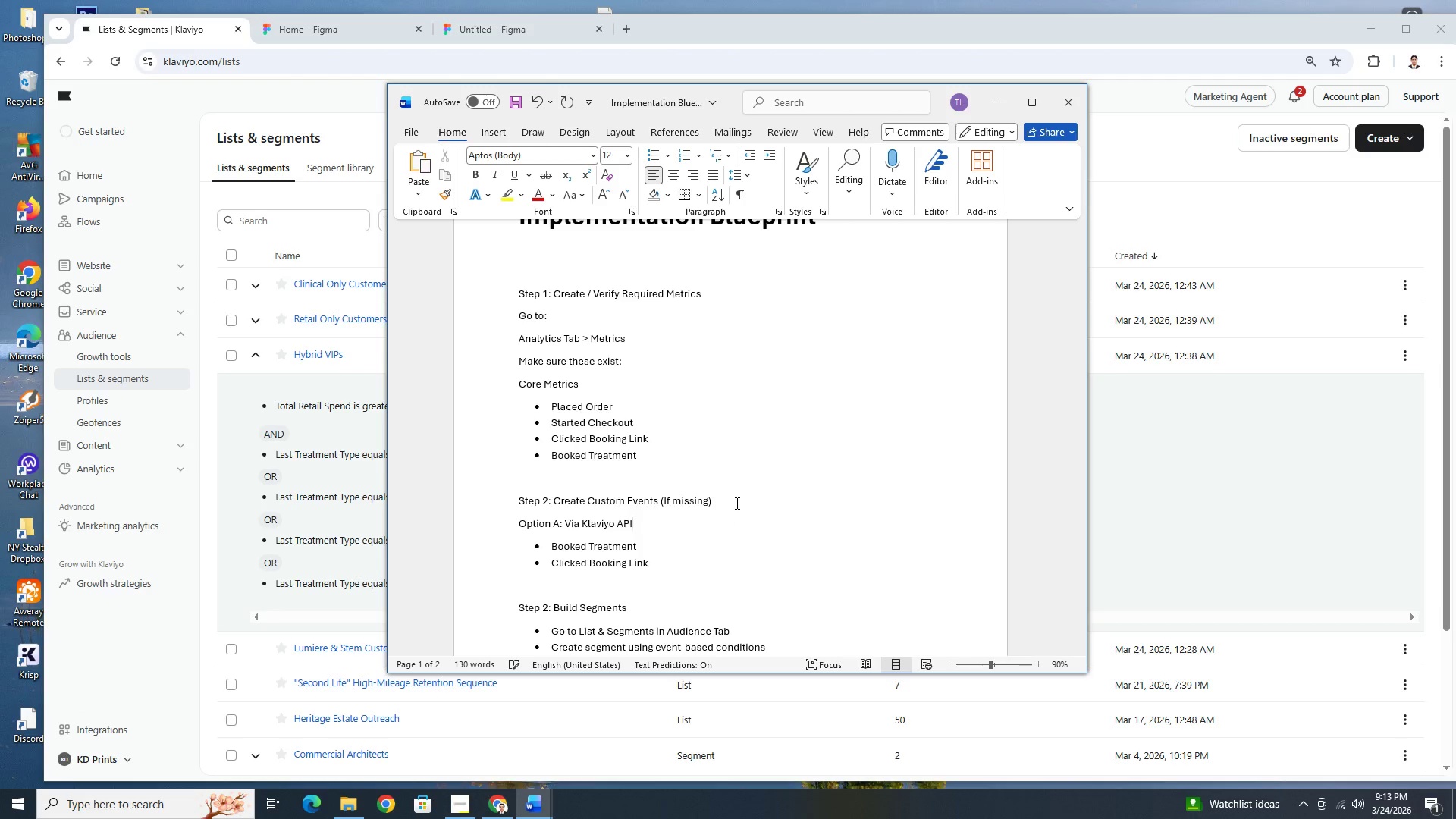 
key(ArrowDown)
 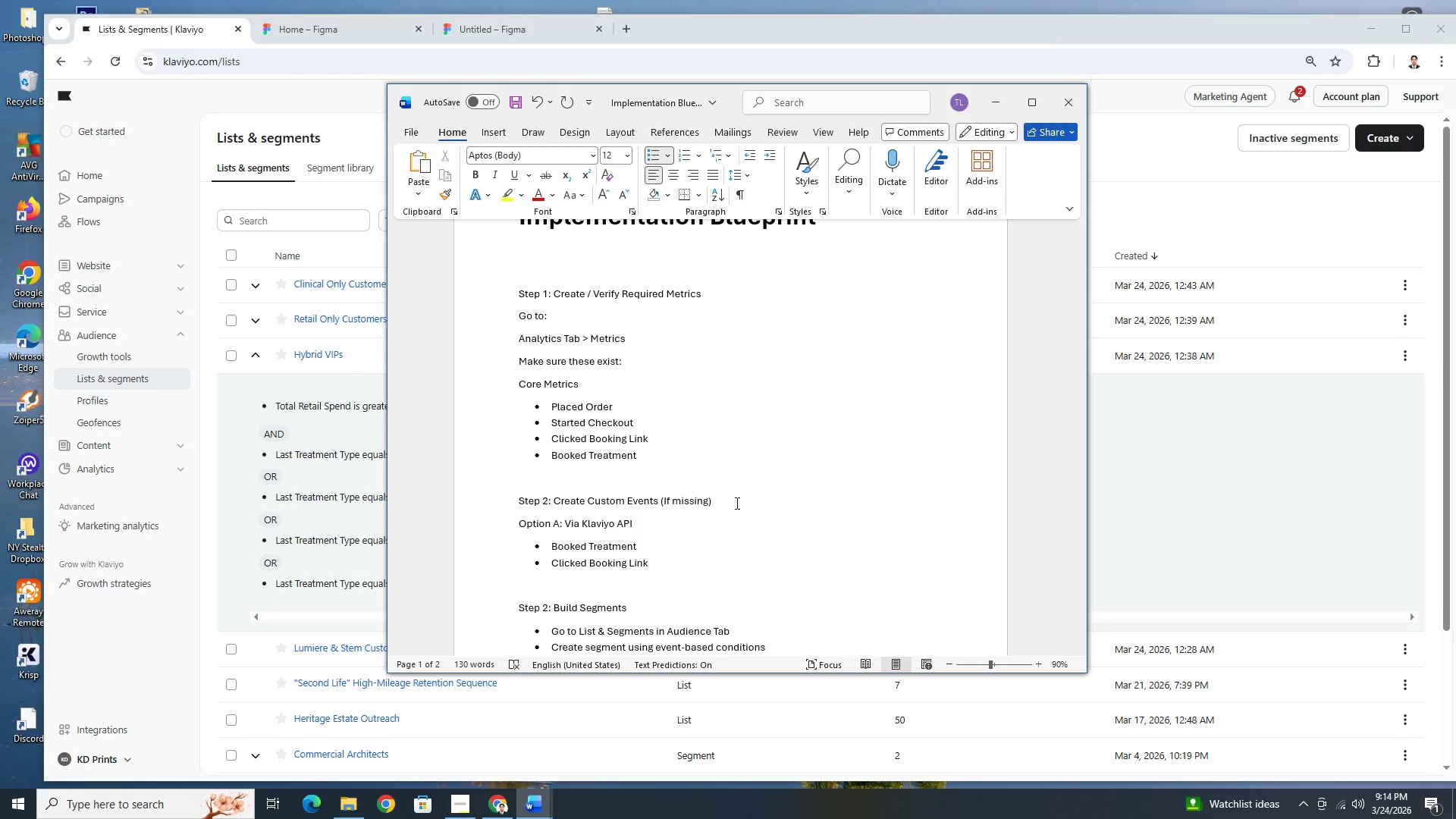 
key(ArrowRight)
 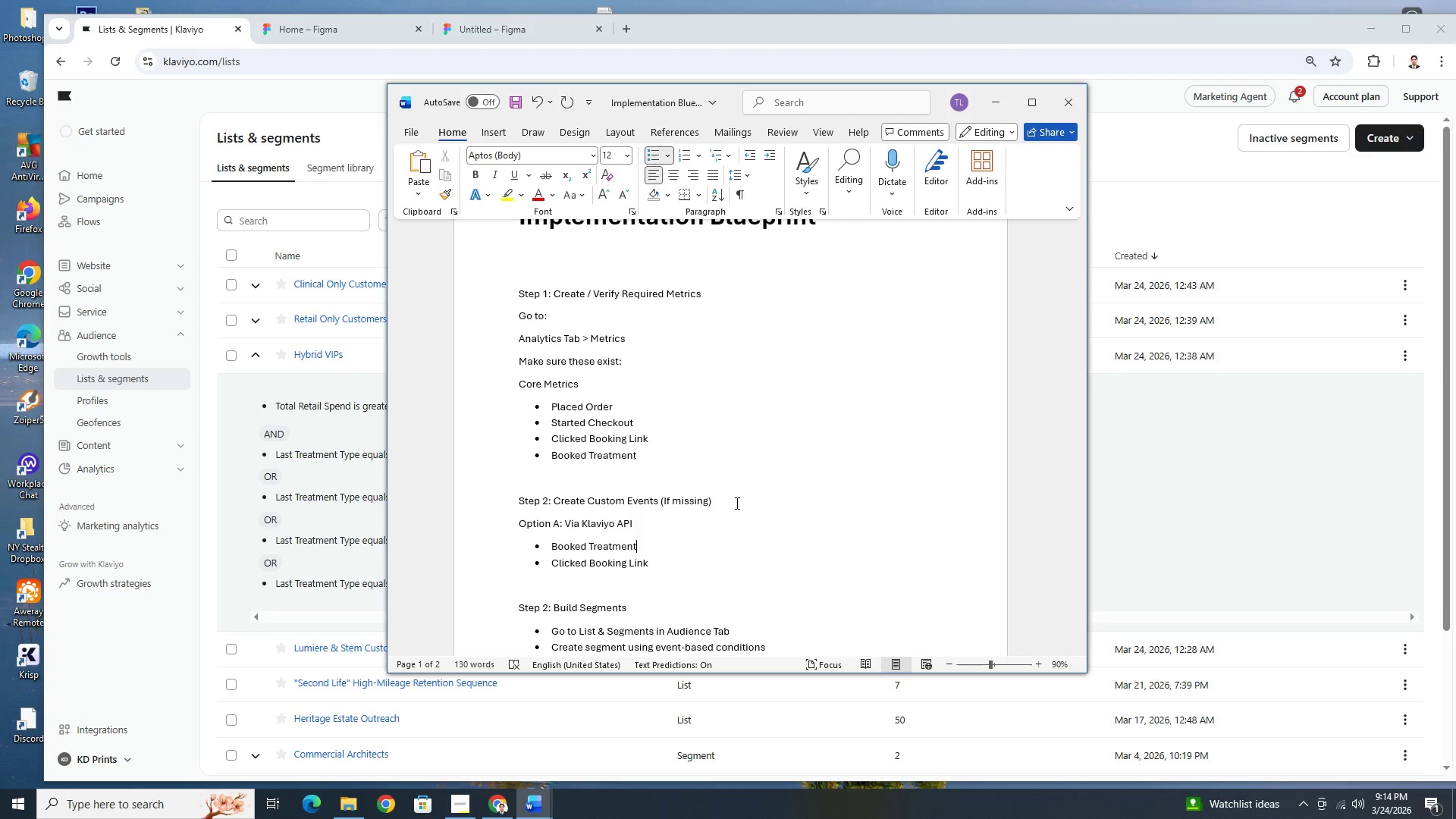 
hold_key(key=Backspace, duration=0.95)
 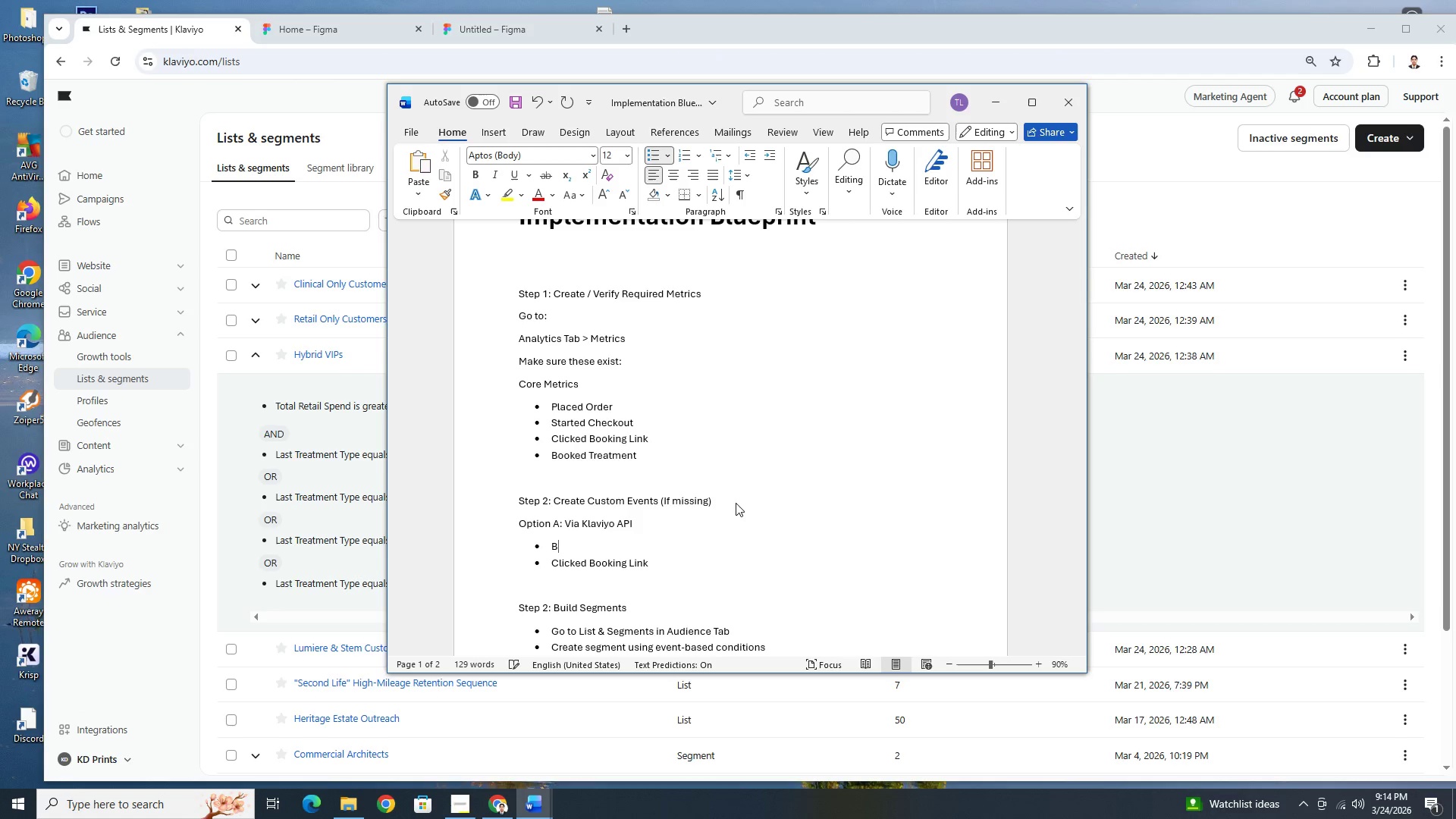 
key(Backspace)
 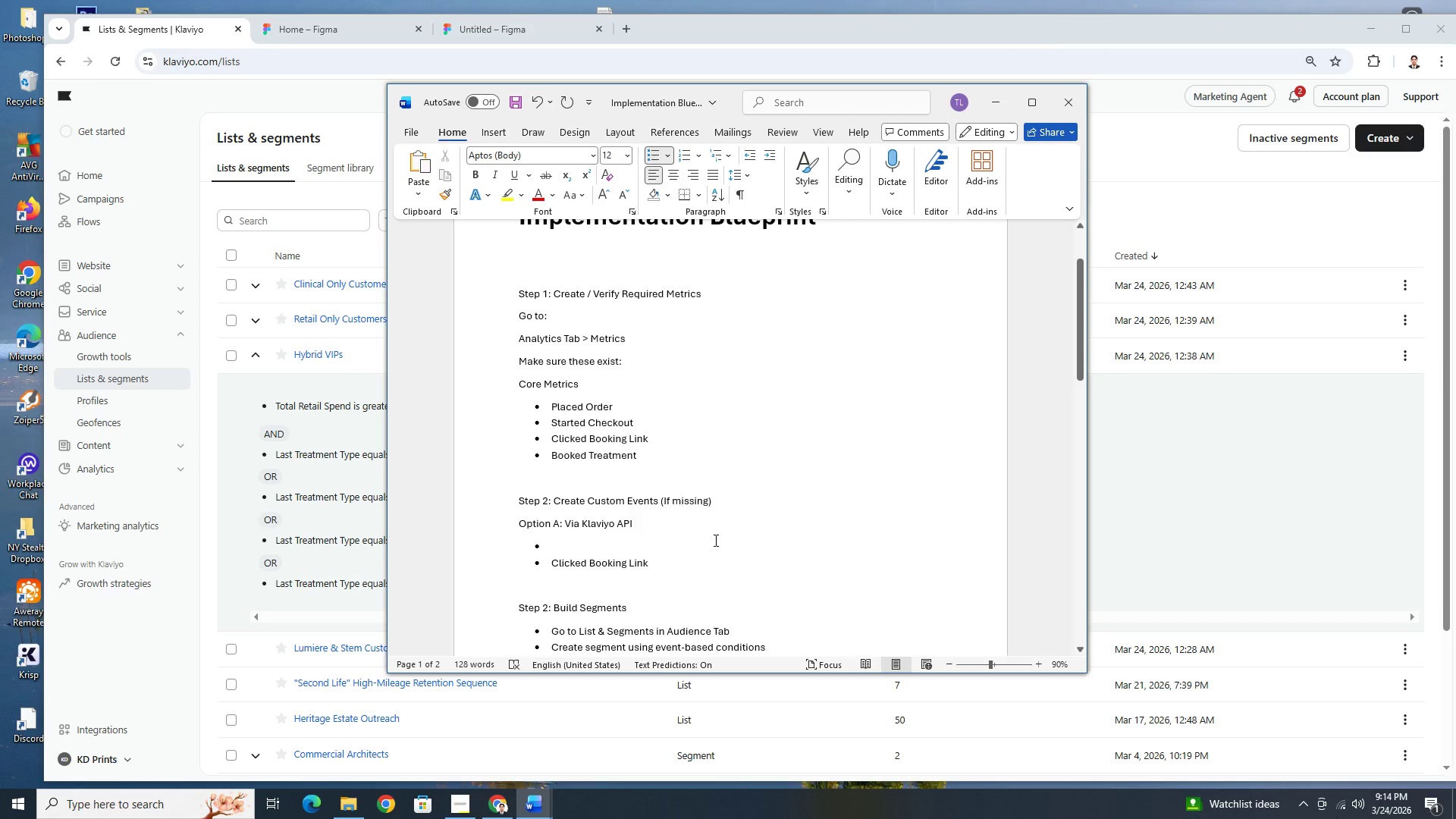 
wait(5.92)
 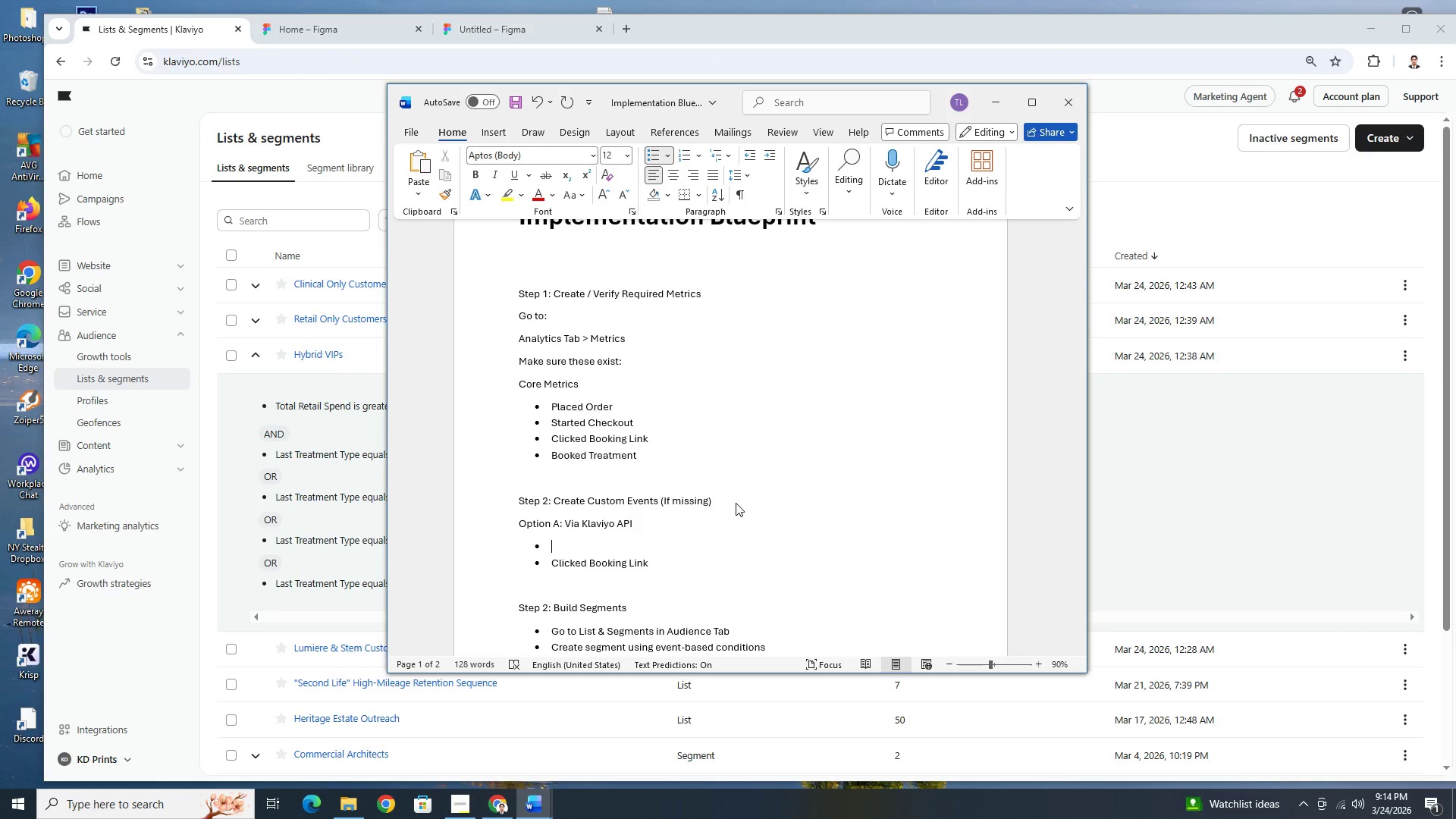 
key(Control+Z)
 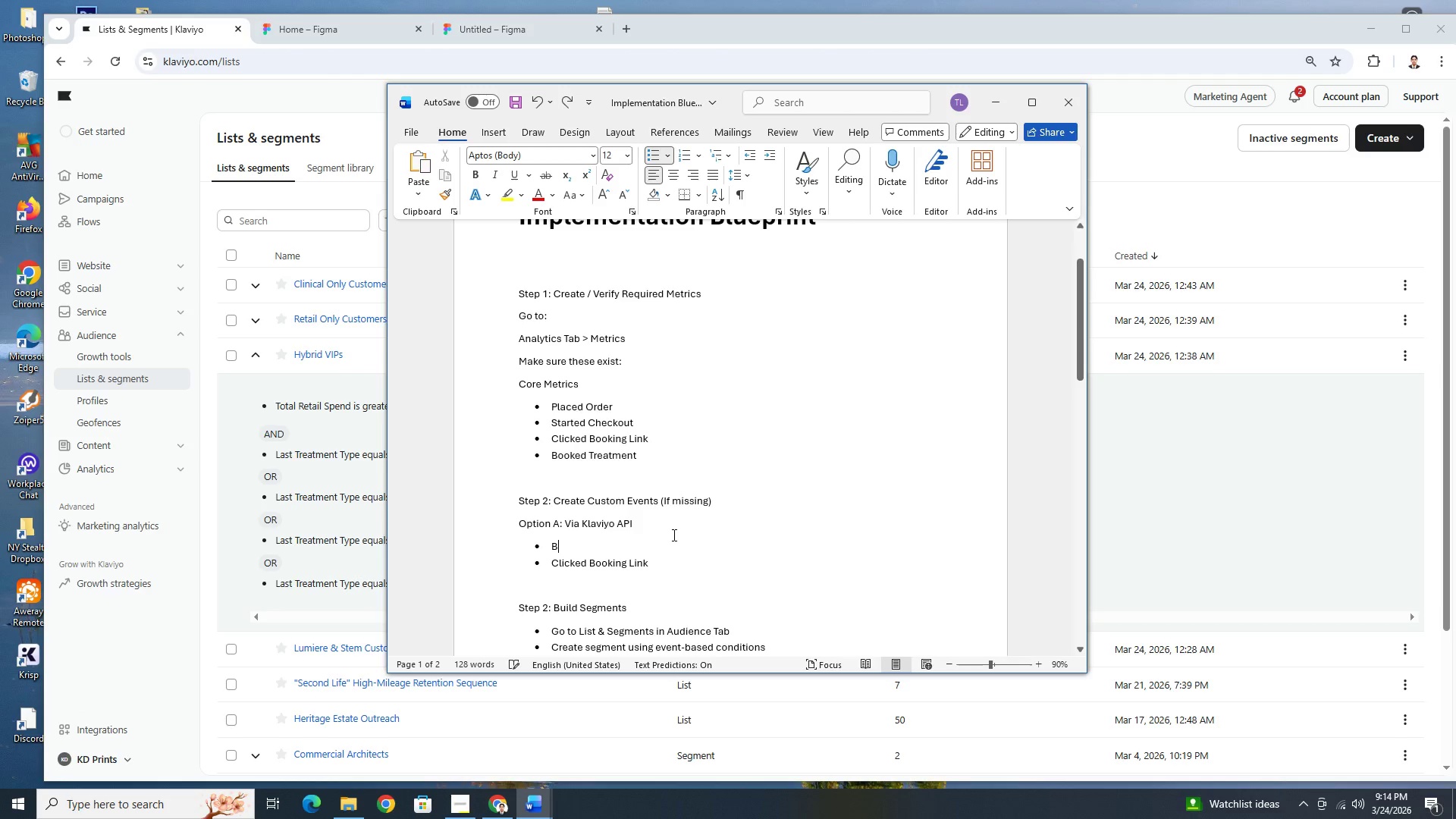 
key(Control+Z)
 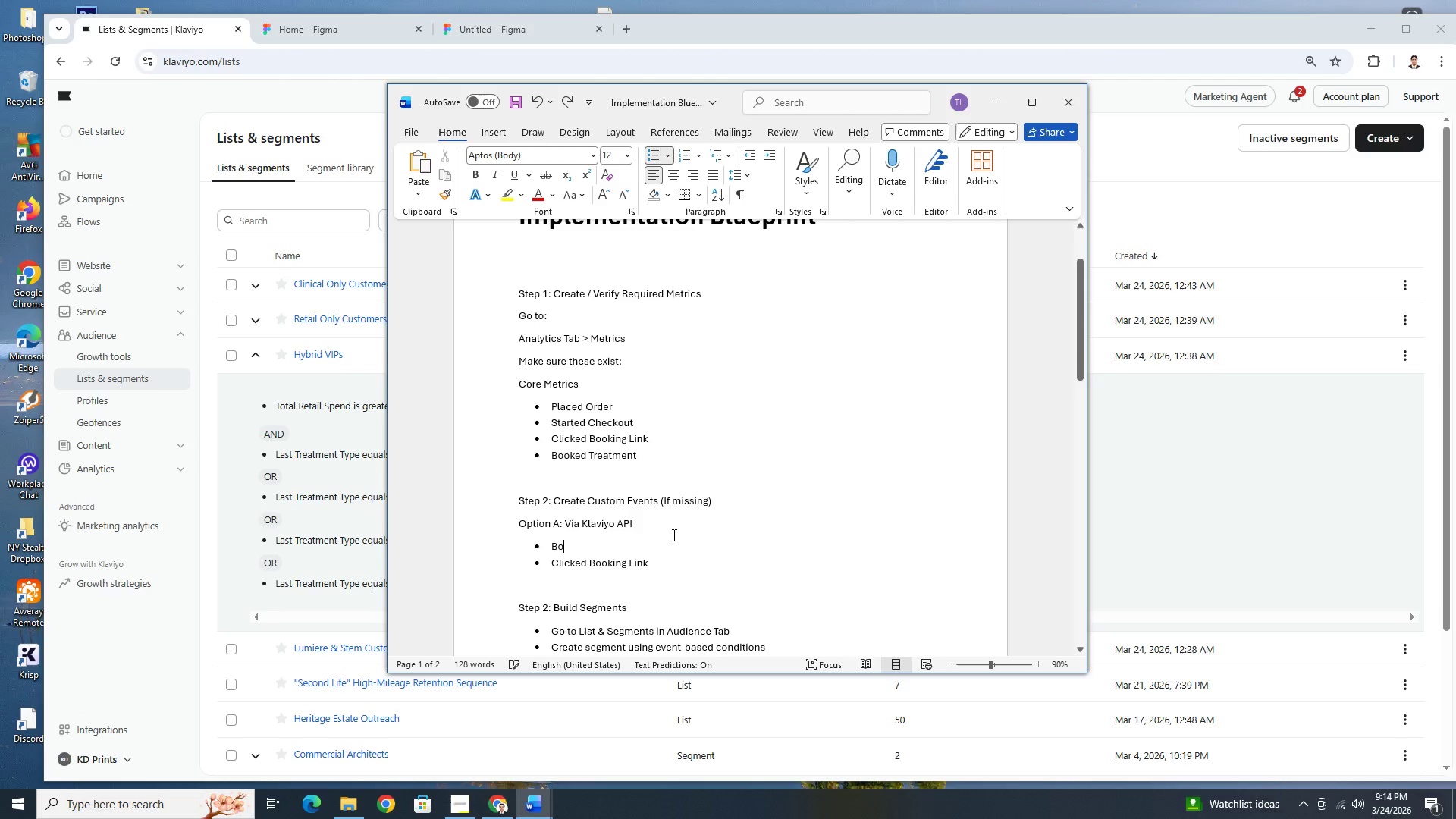 
key(Control+Z)
 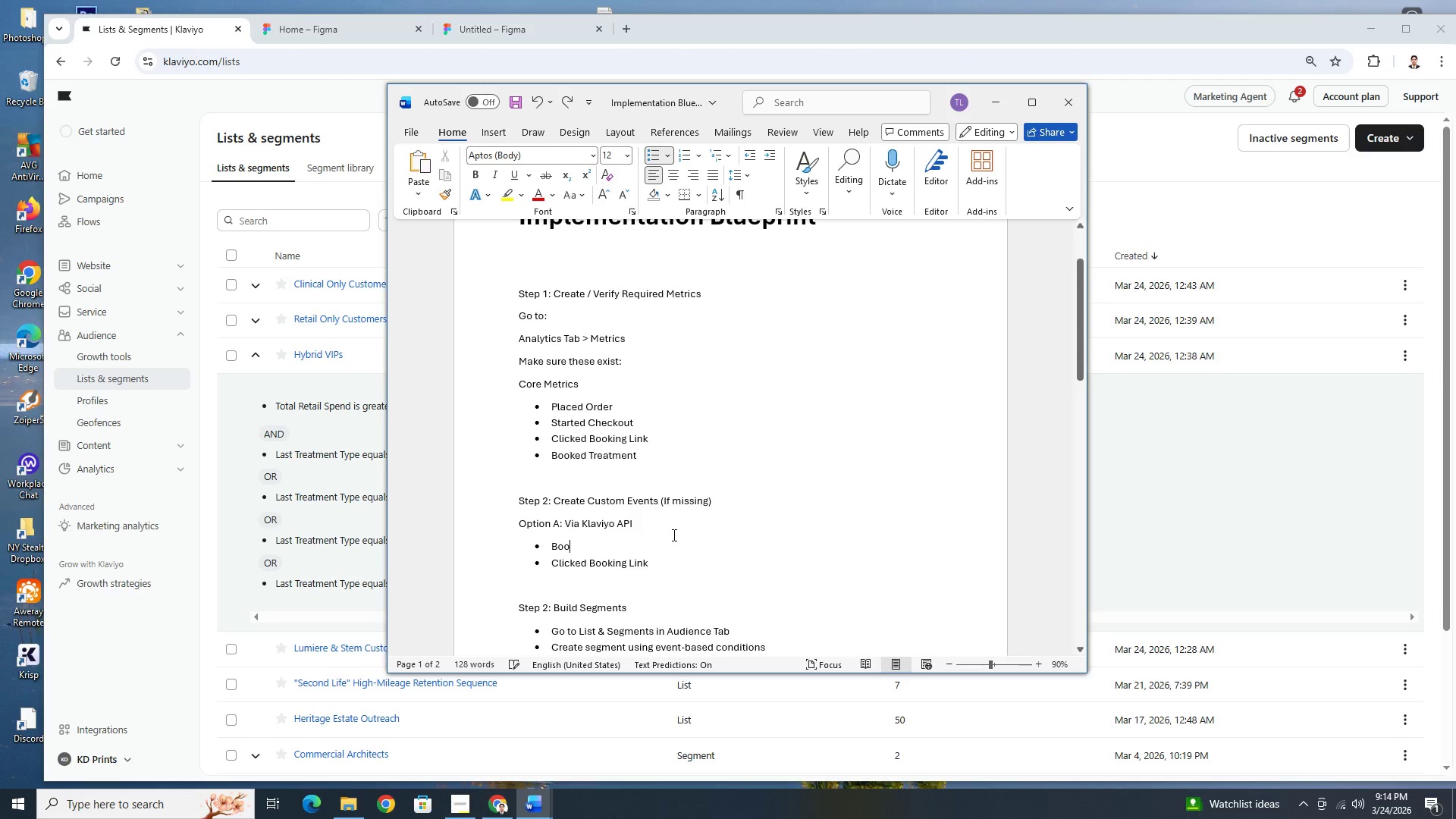 
key(Control+Z)
 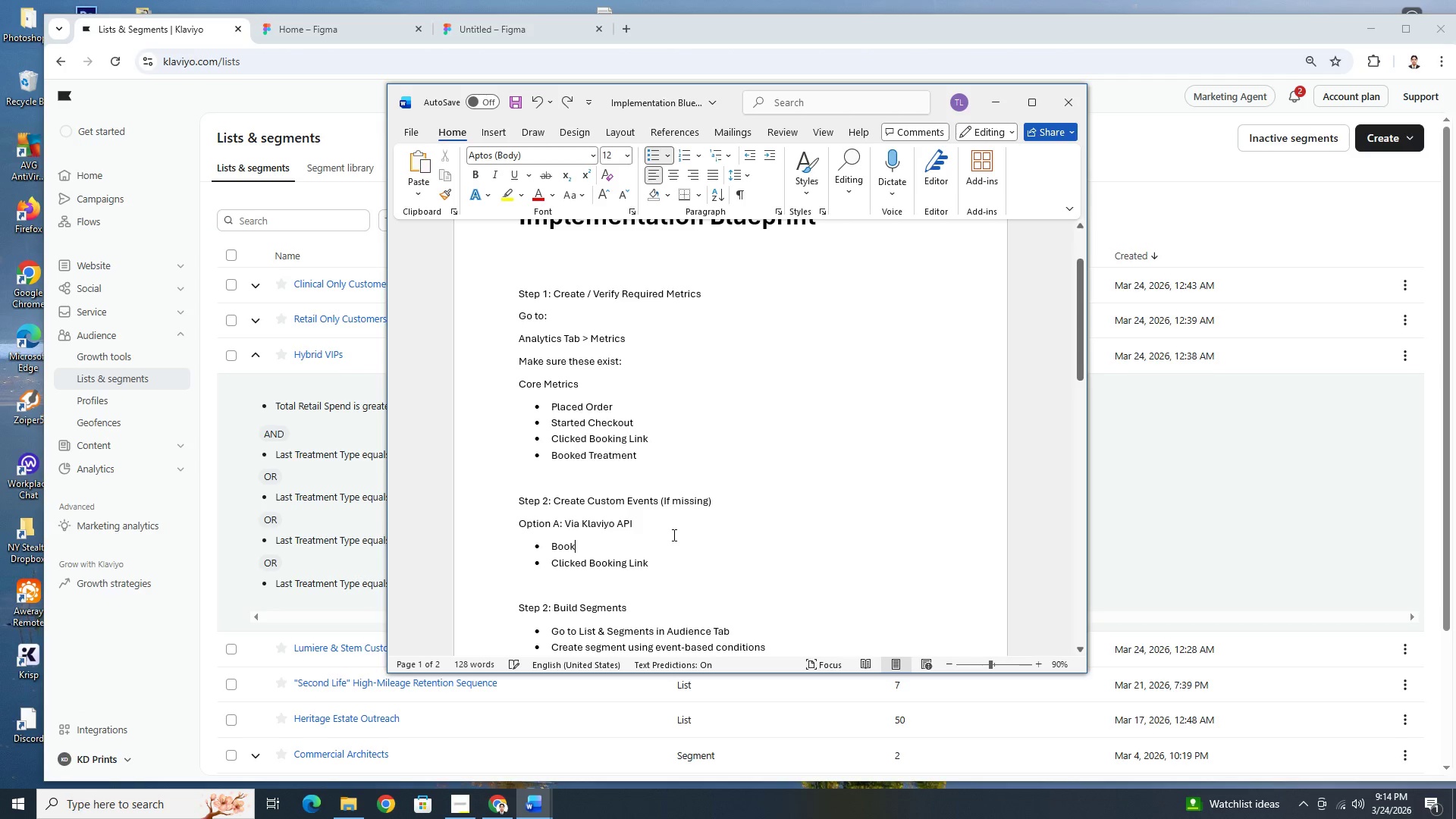 
key(Control+Z)
 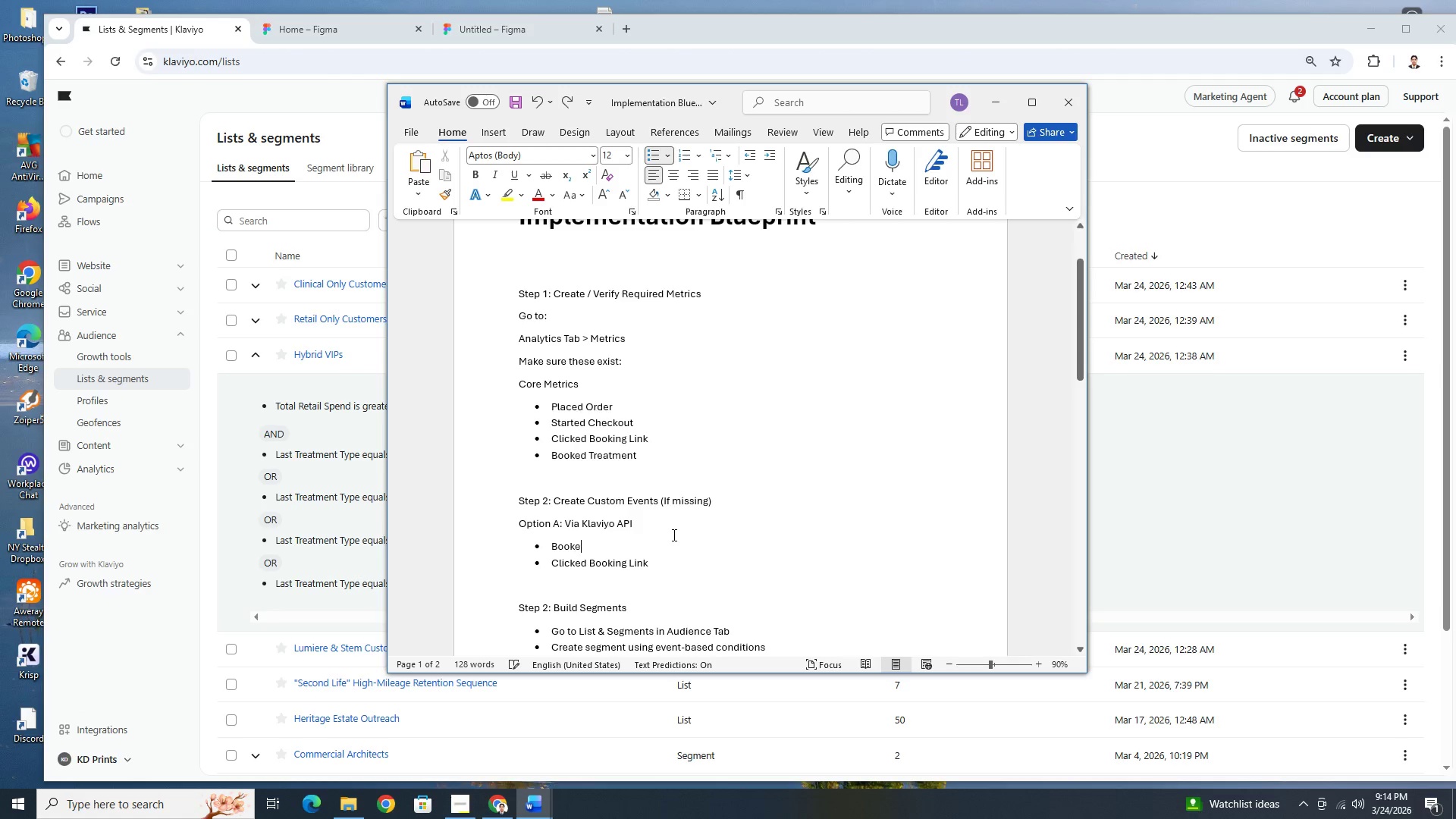 
key(Control+Z)
 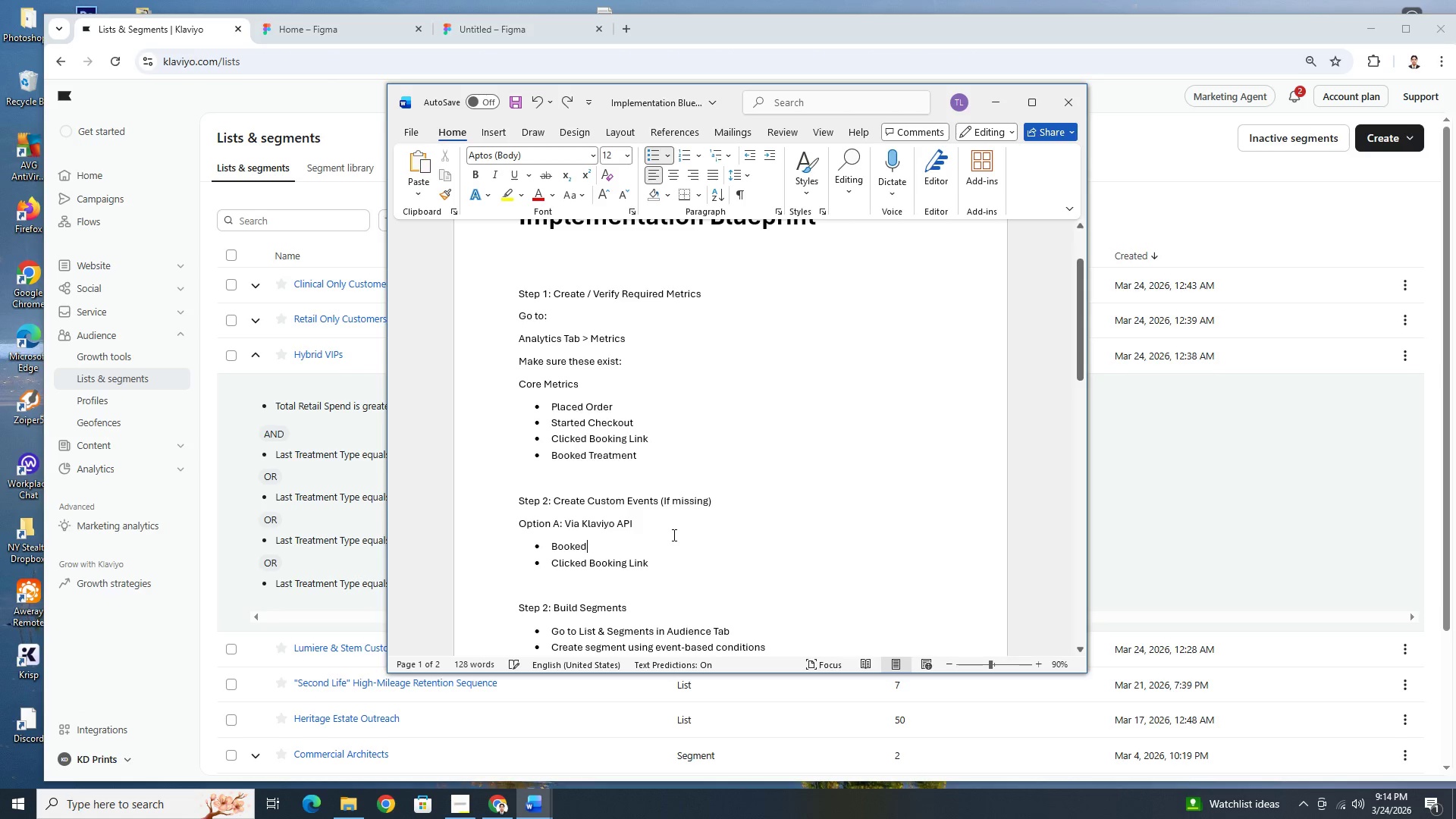 
key(Control+Z)
 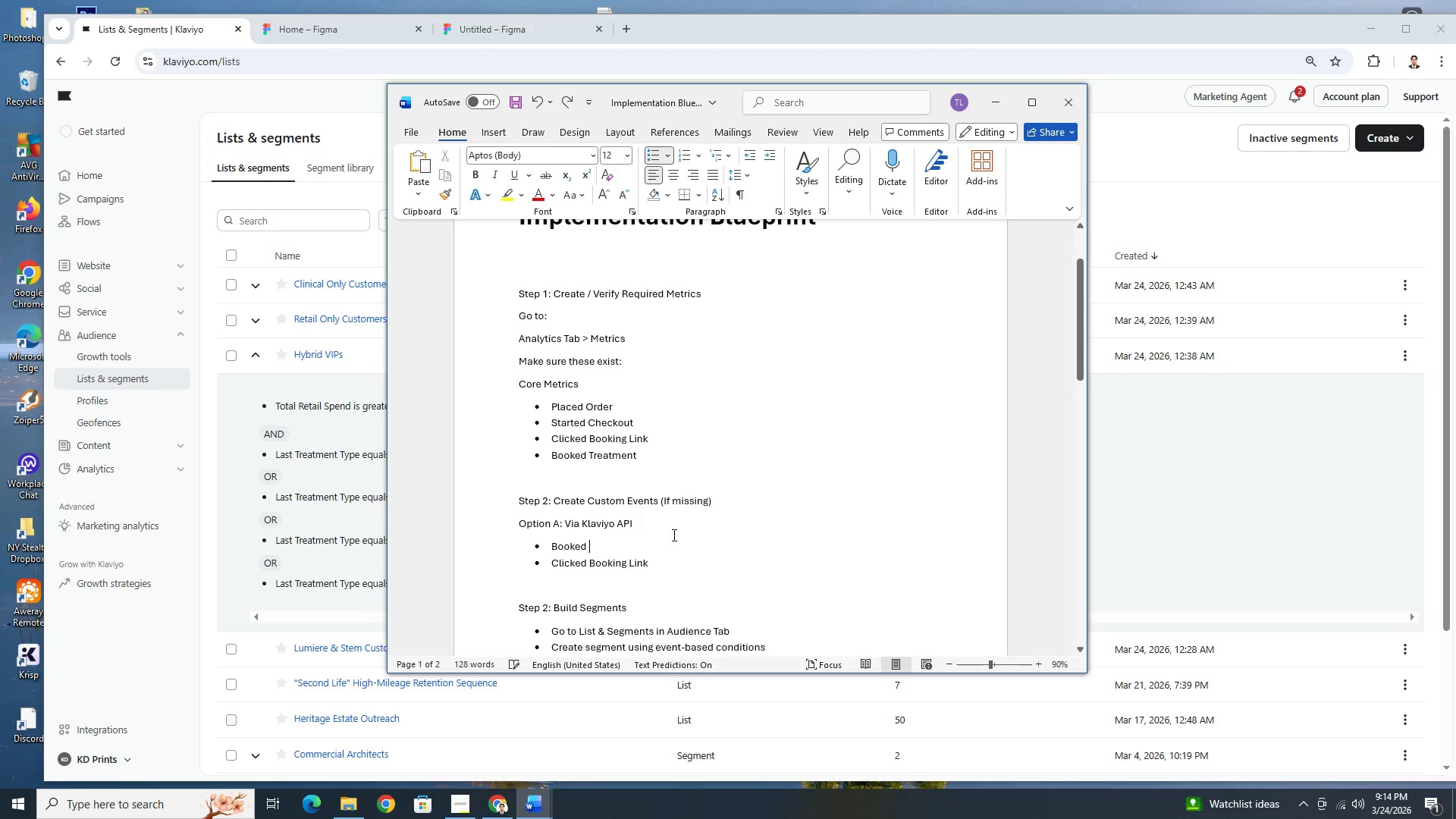 
key(Control+Z)
 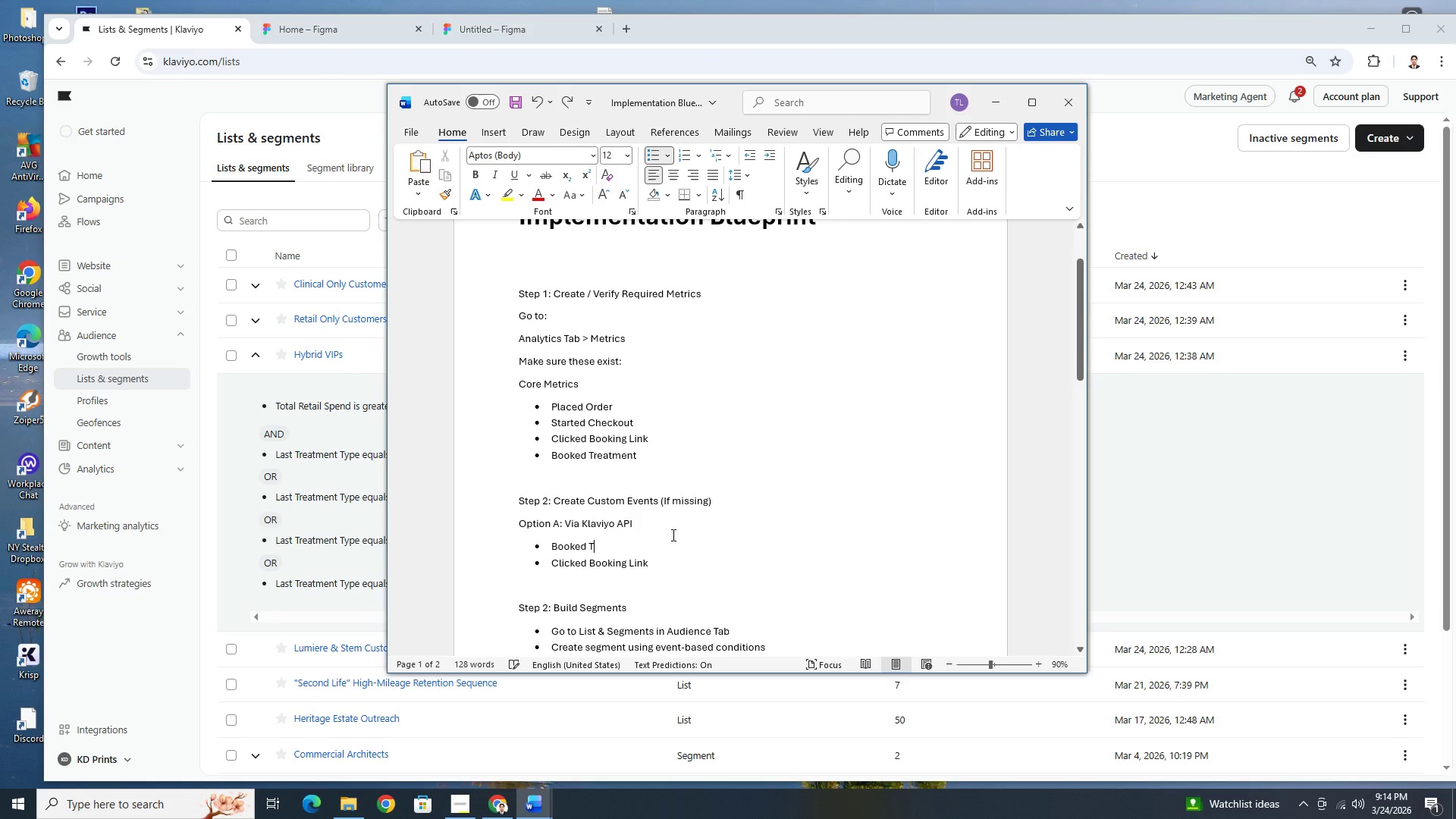 
key(Control+Z)
 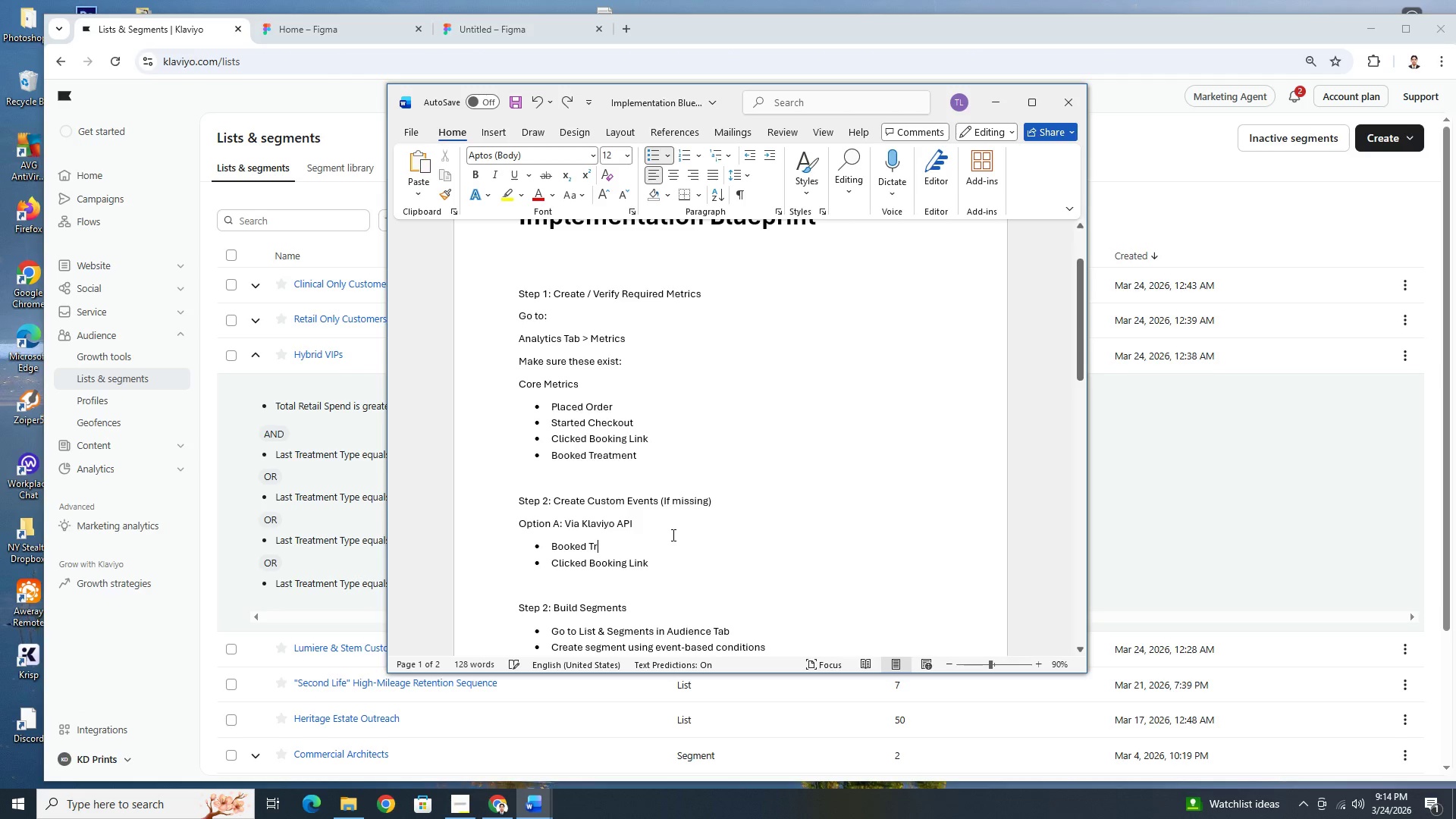 
key(Control+Z)
 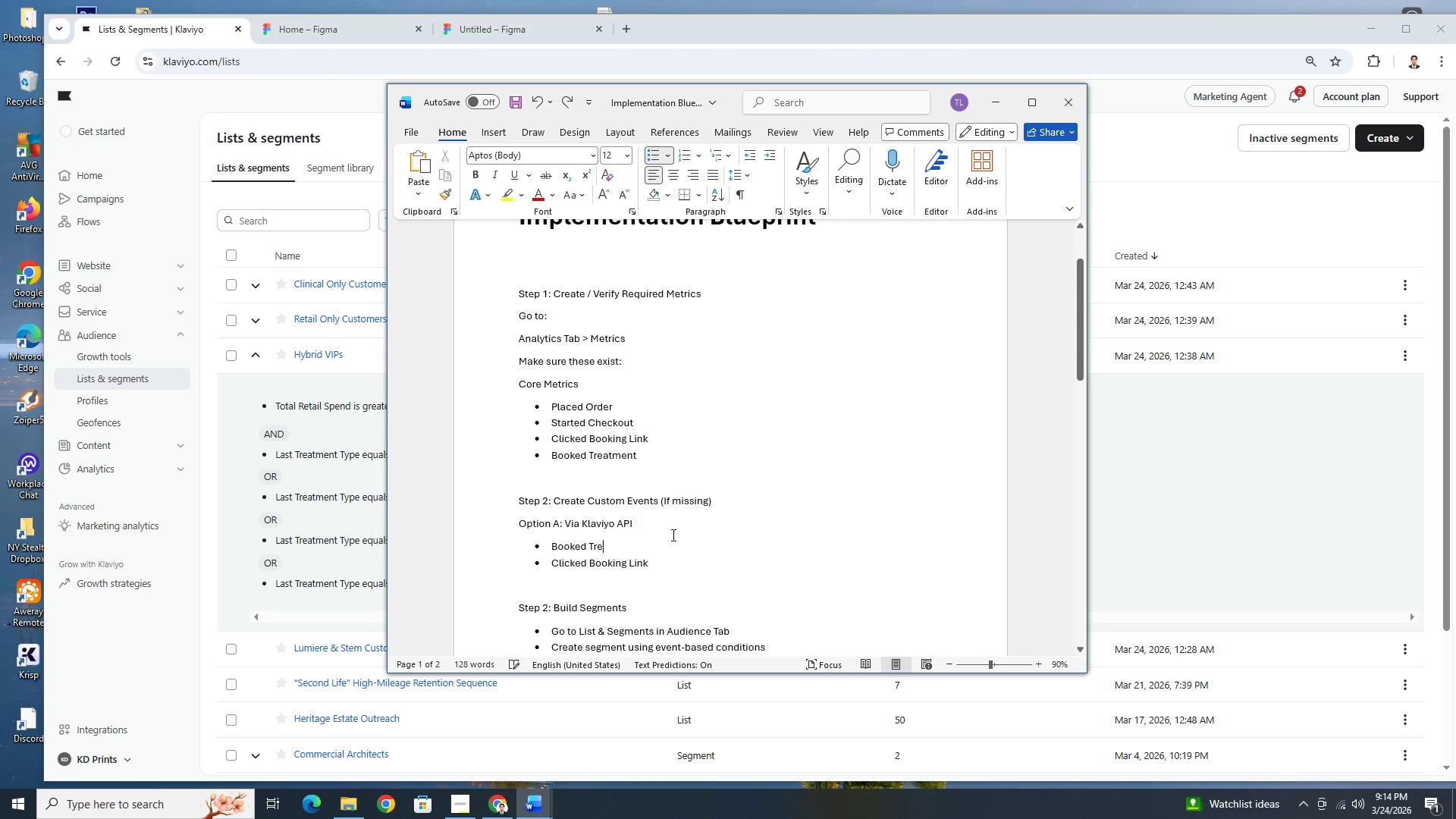 
key(Control+Z)
 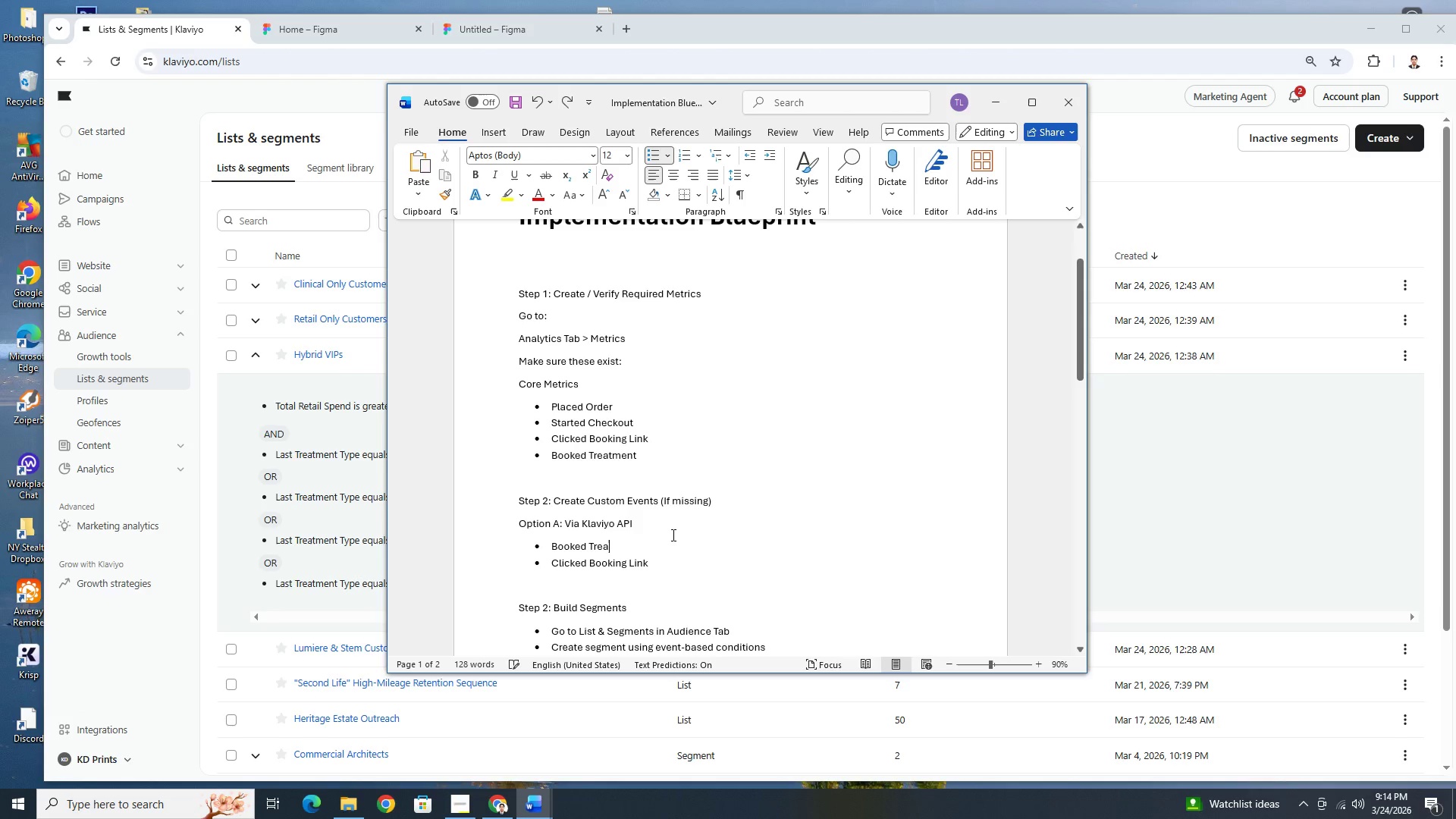 
key(Control+Z)
 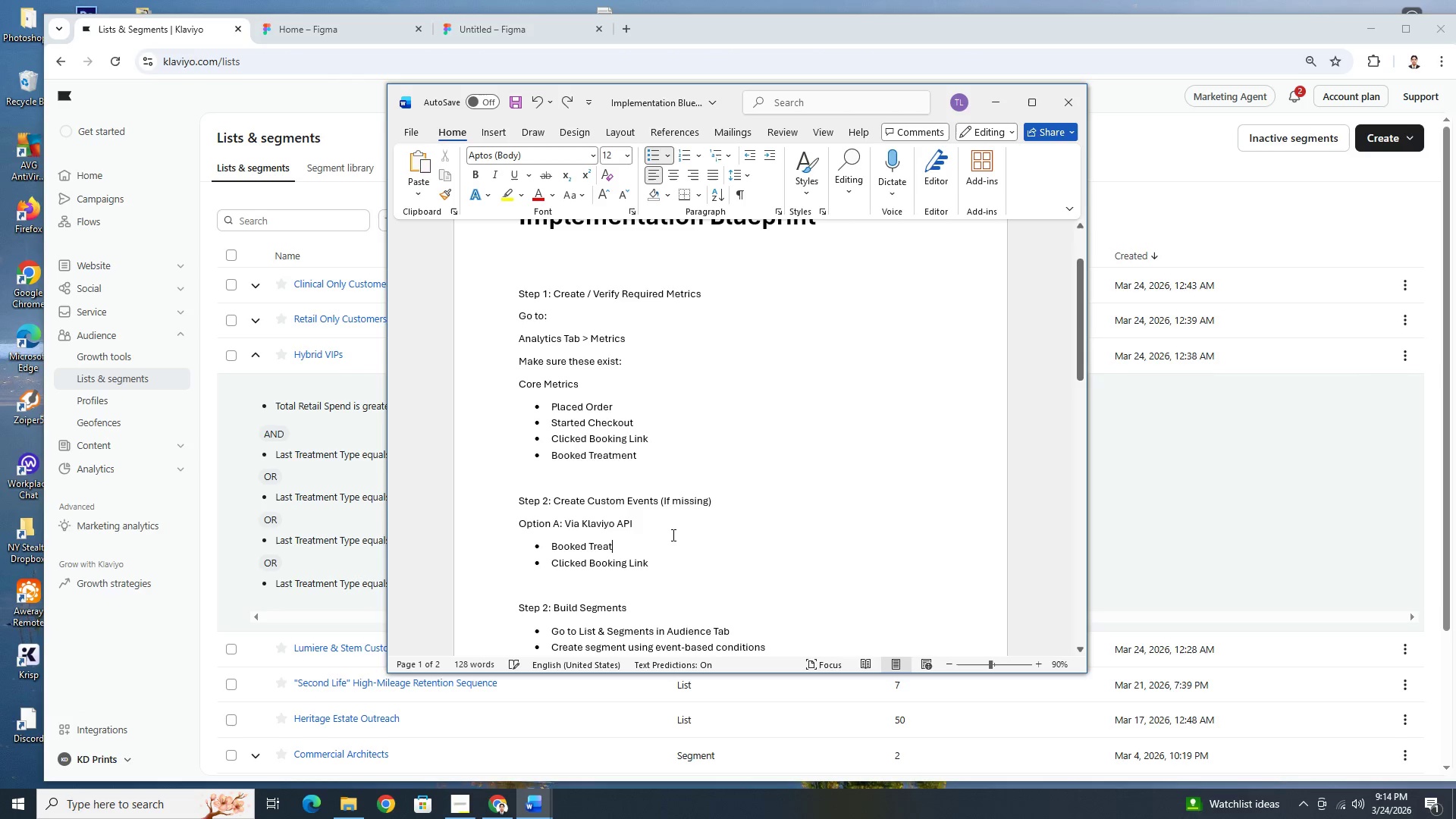 
key(Control+Z)
 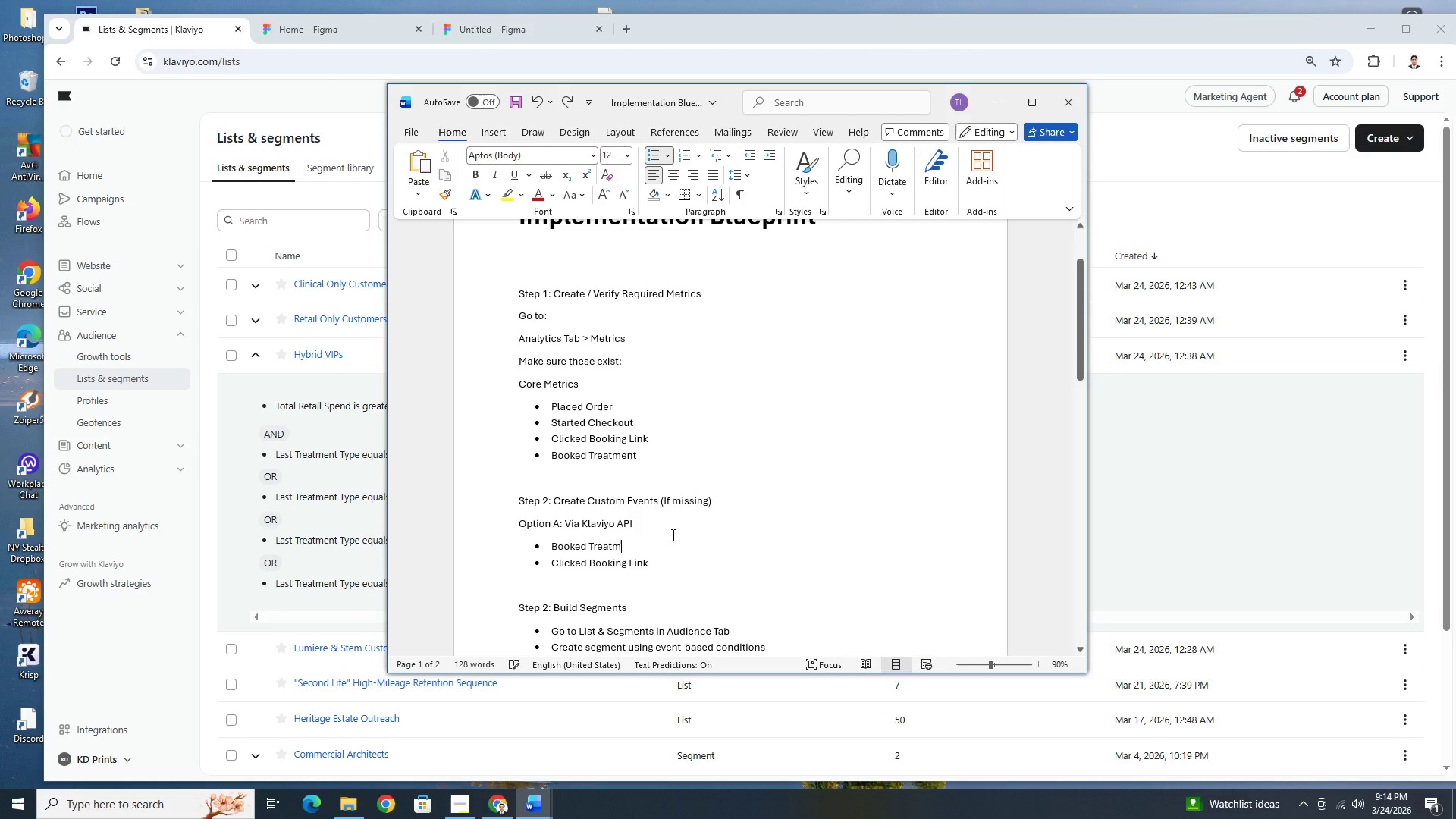 
key(Control+Z)
 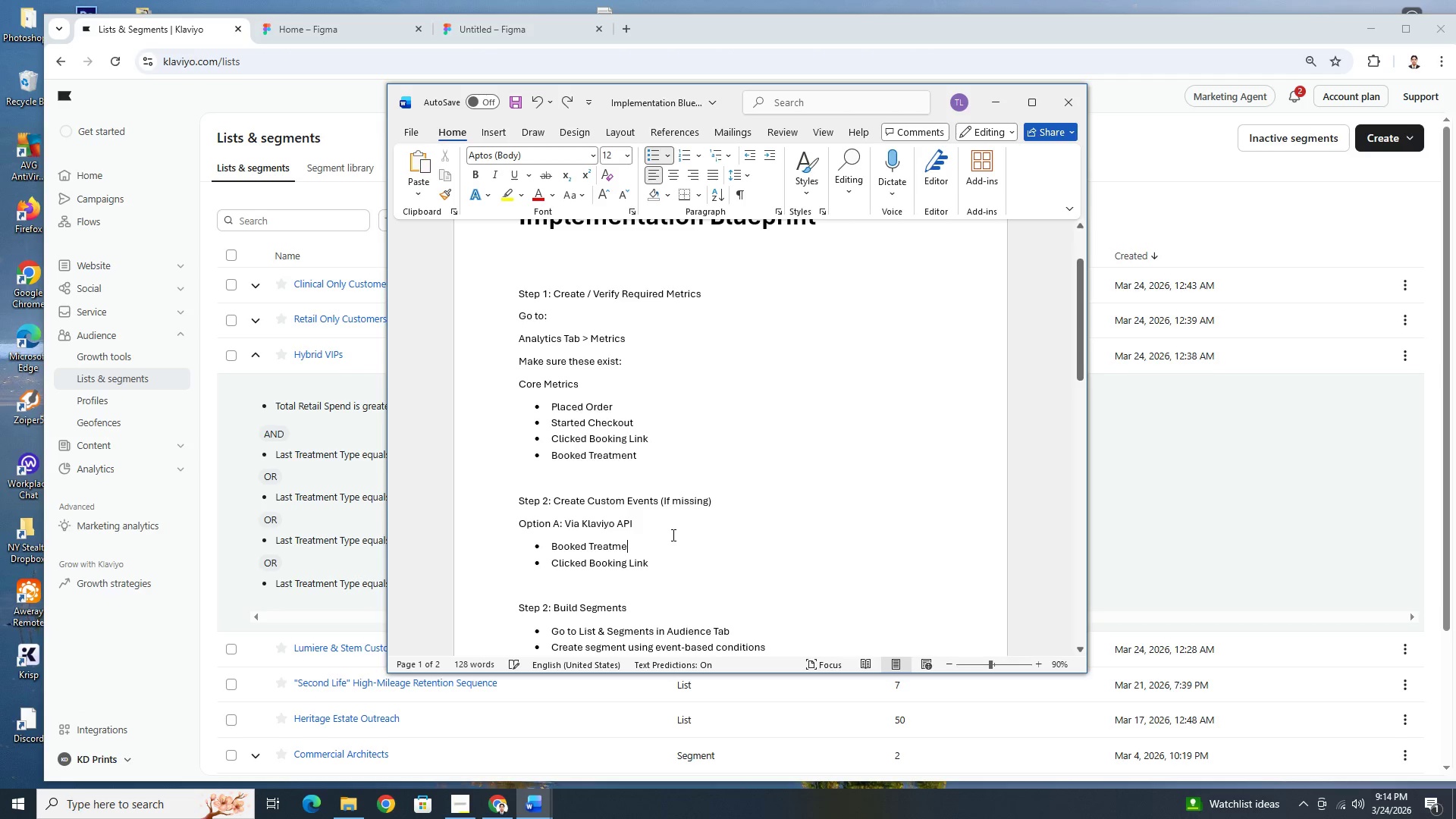 
key(Control+Z)
 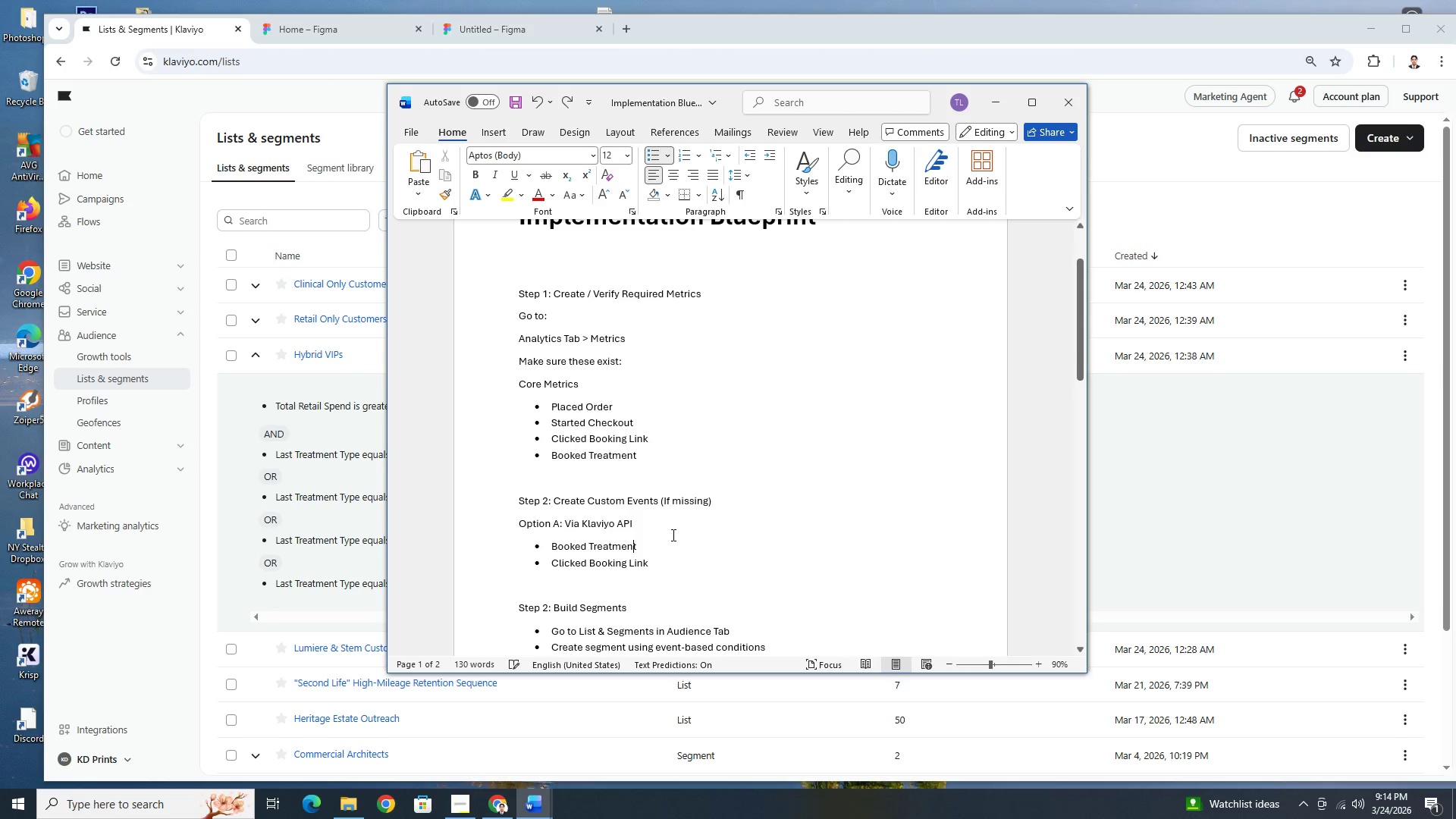 
key(Control+Z)
 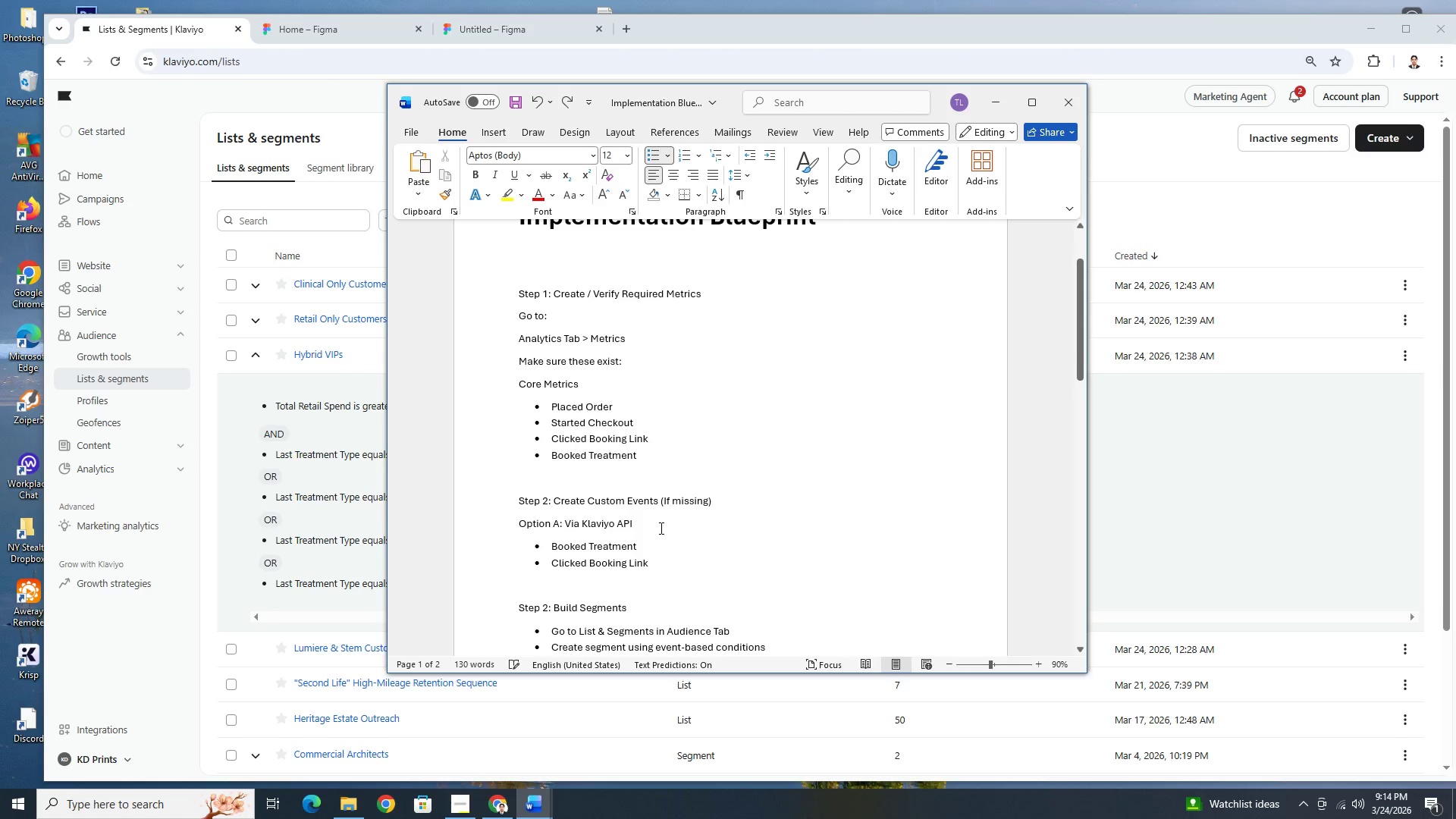 
left_click([649, 520])
 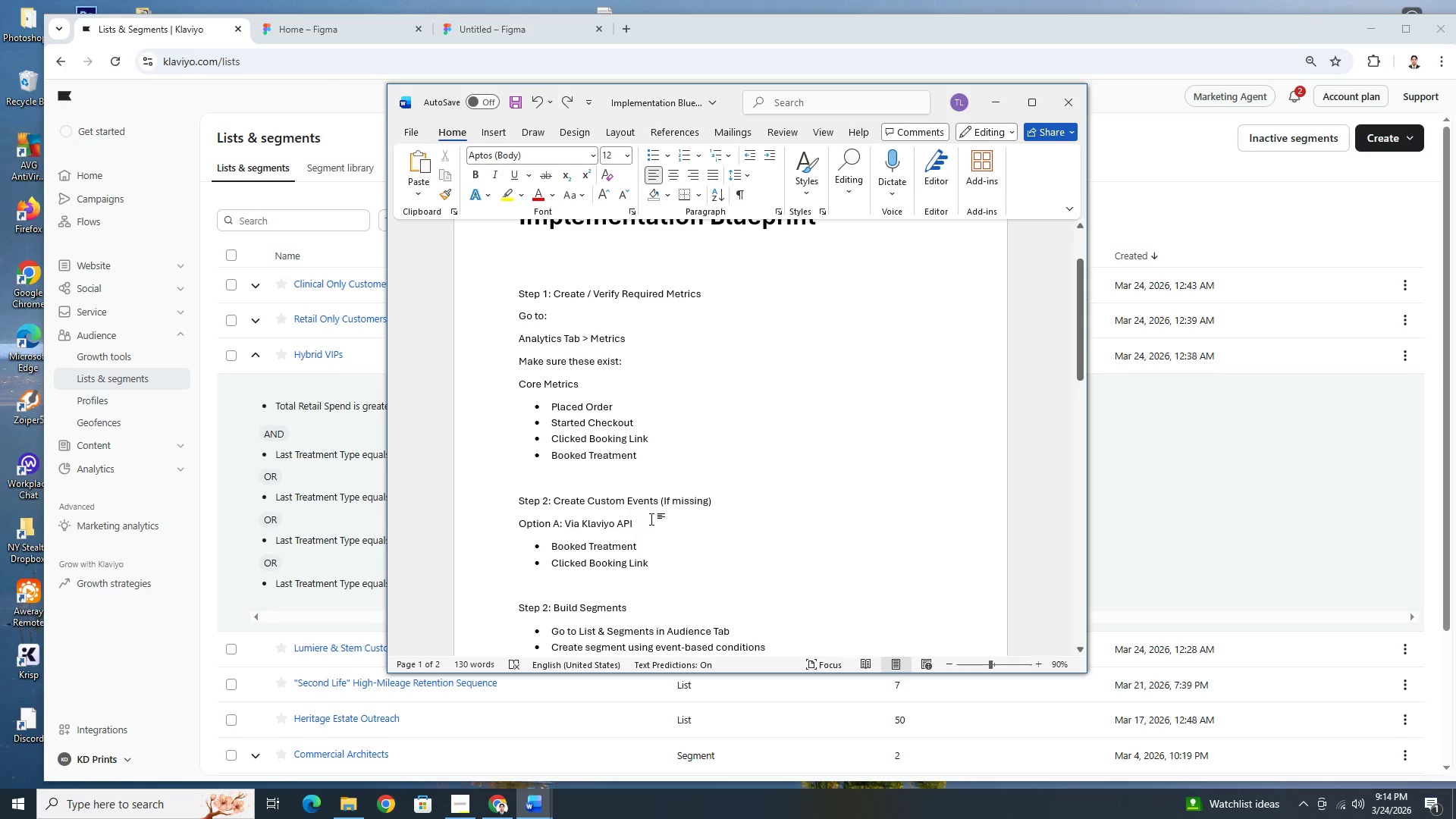 
key(Enter)
 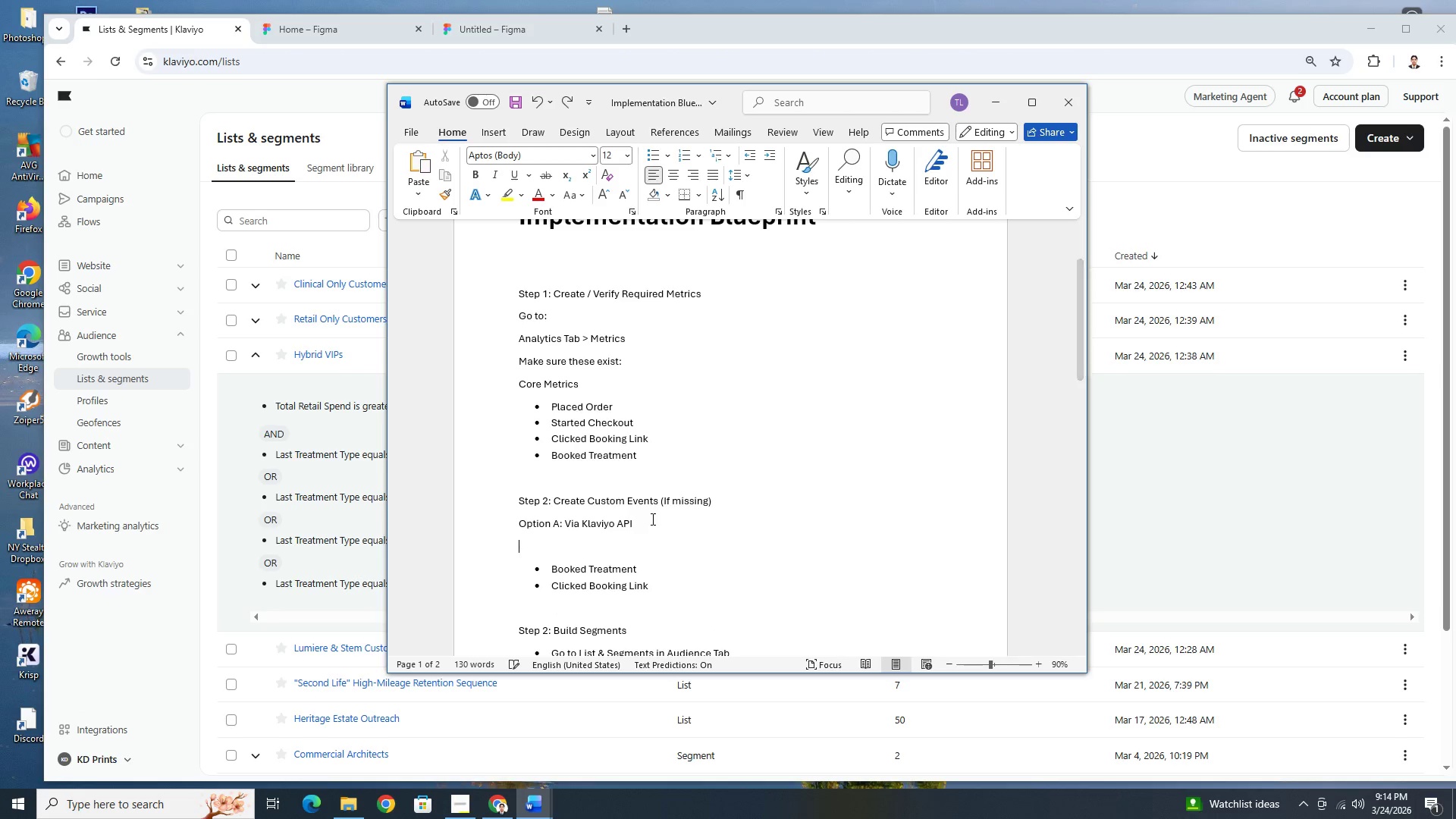 
type(WE)
key(Backspace)
key(Backspace)
type(Event Name)
 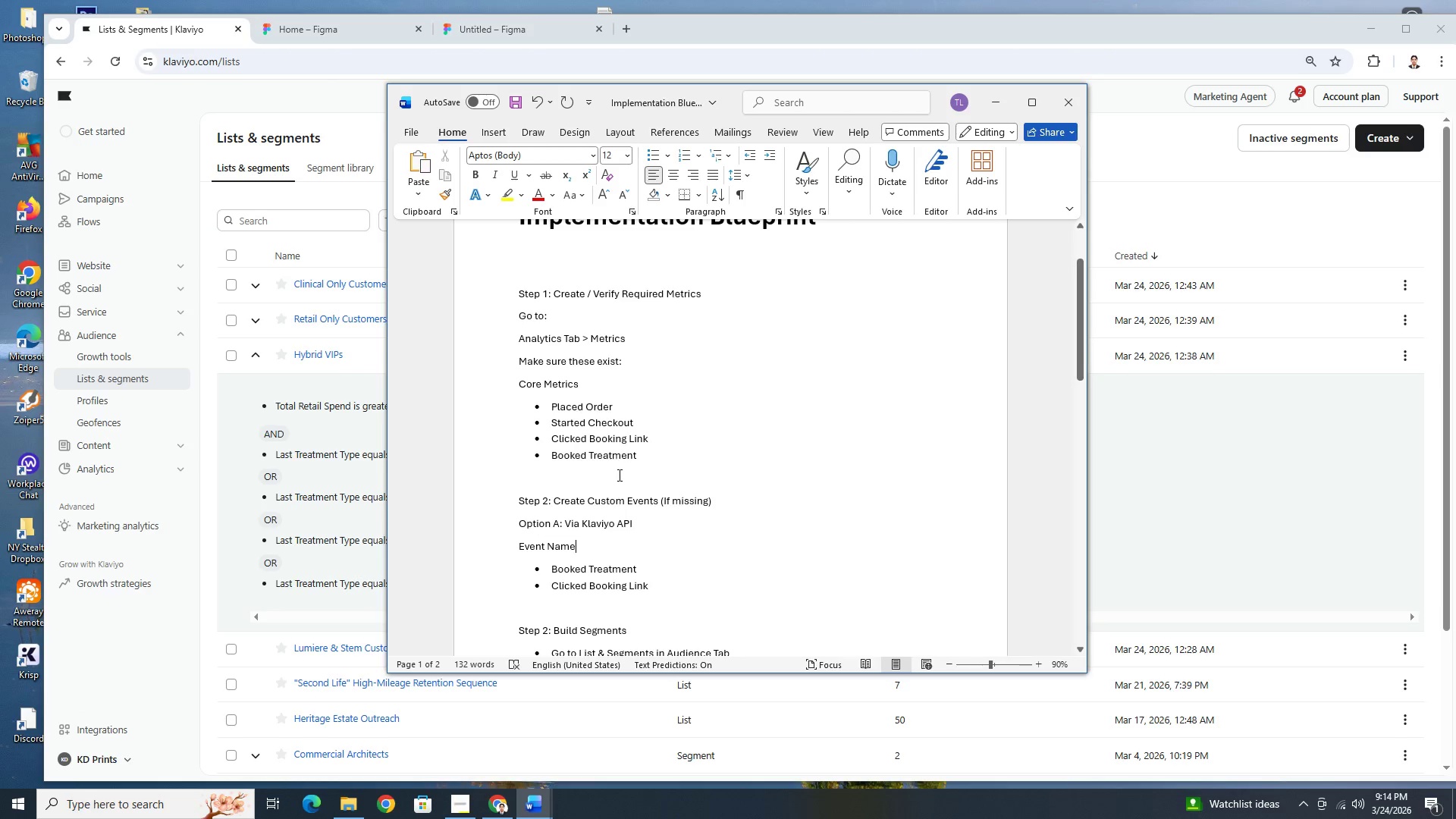 
scroll: coordinate [668, 524], scroll_direction: down, amount: 3.0
 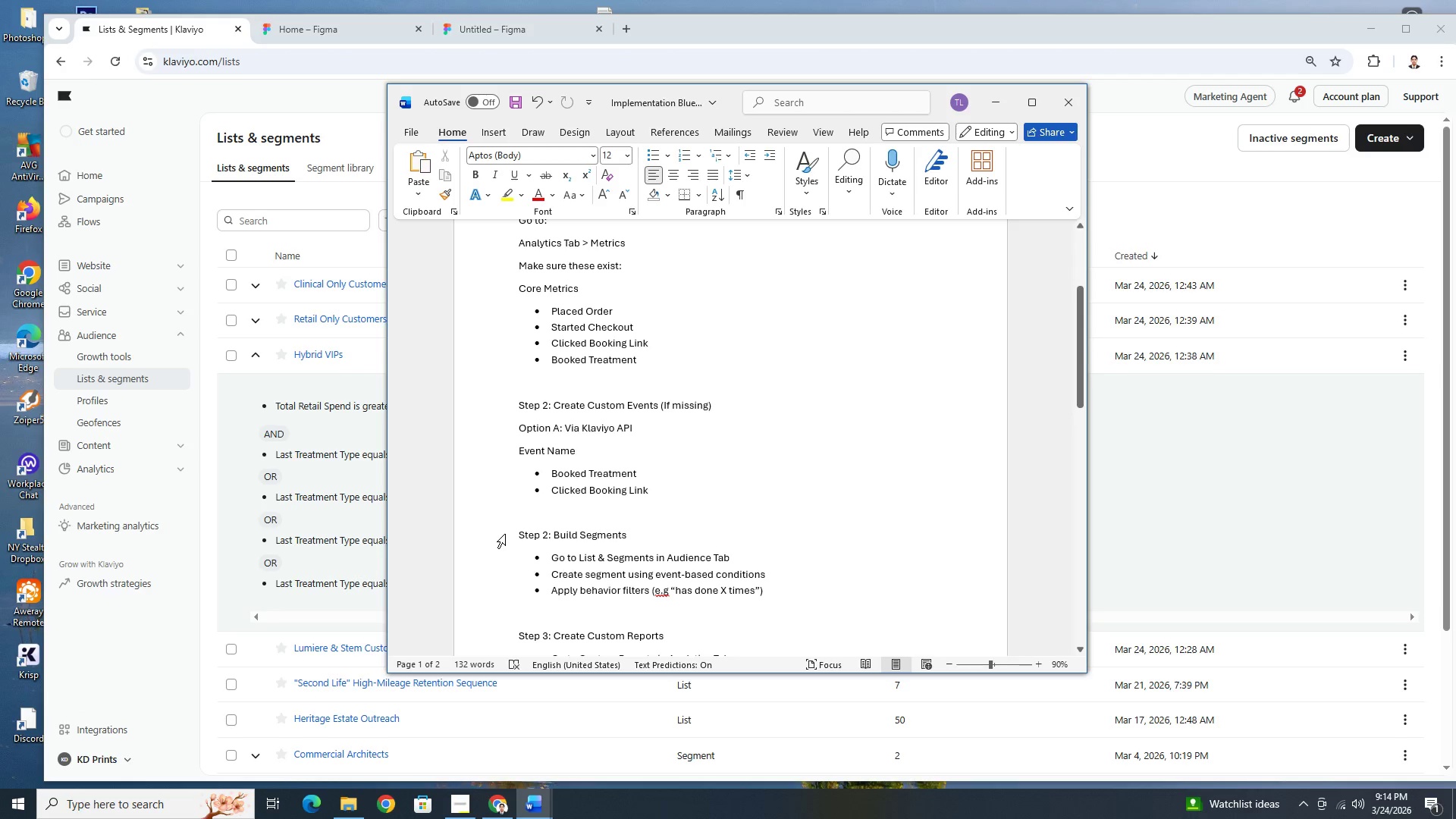 
left_click([632, 520])
 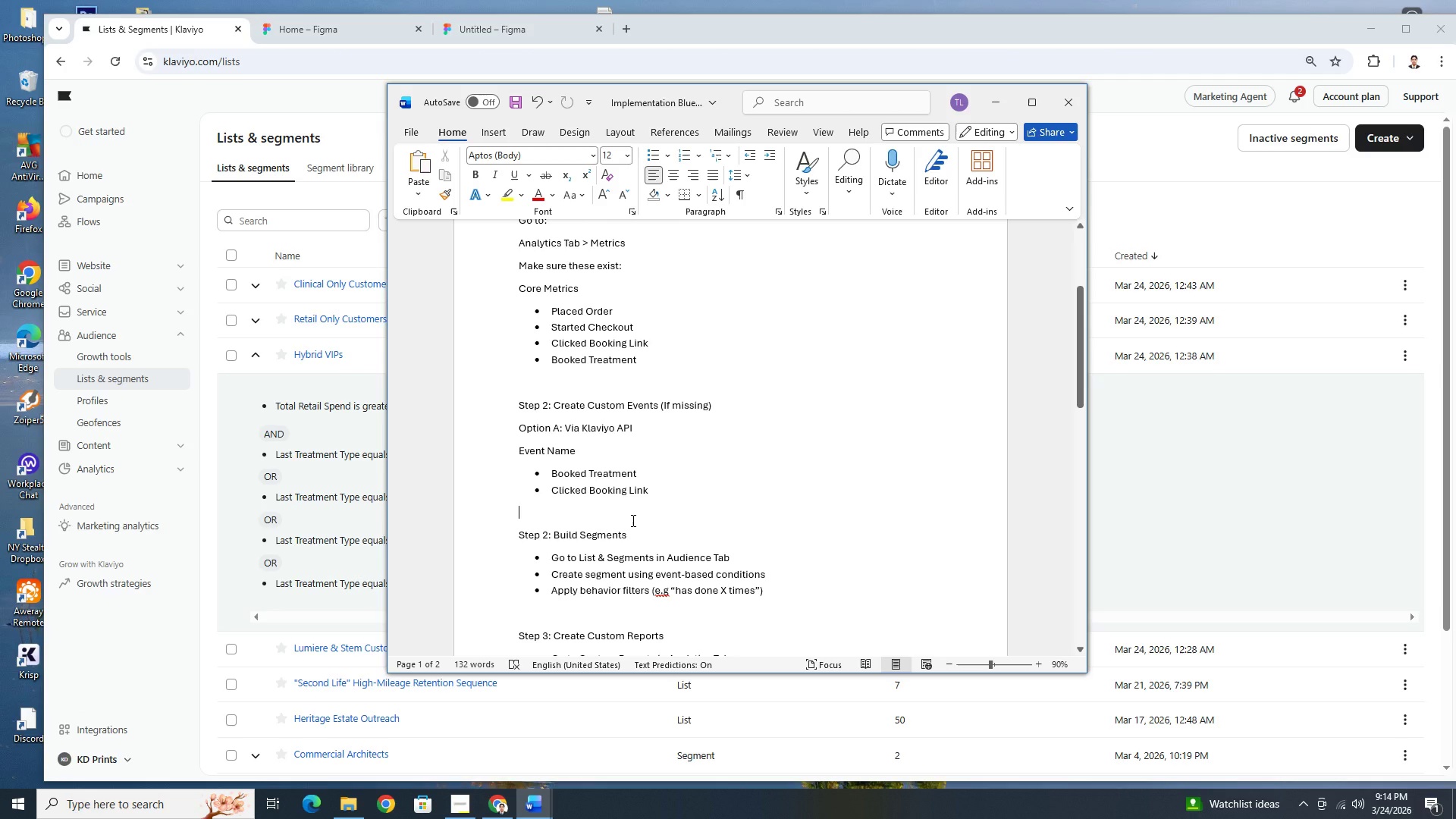 
type(Include properties)
 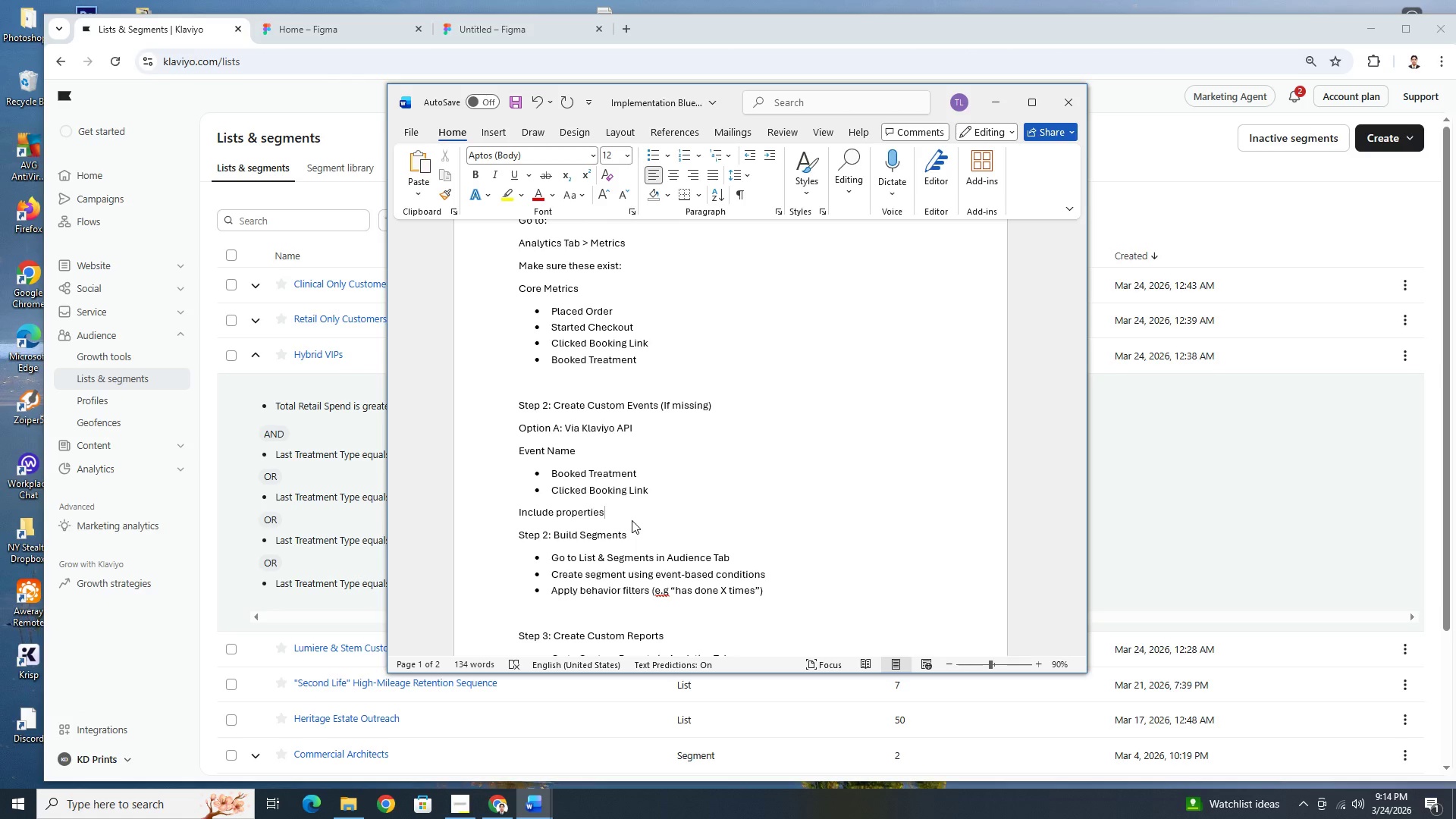 
wait(15.97)
 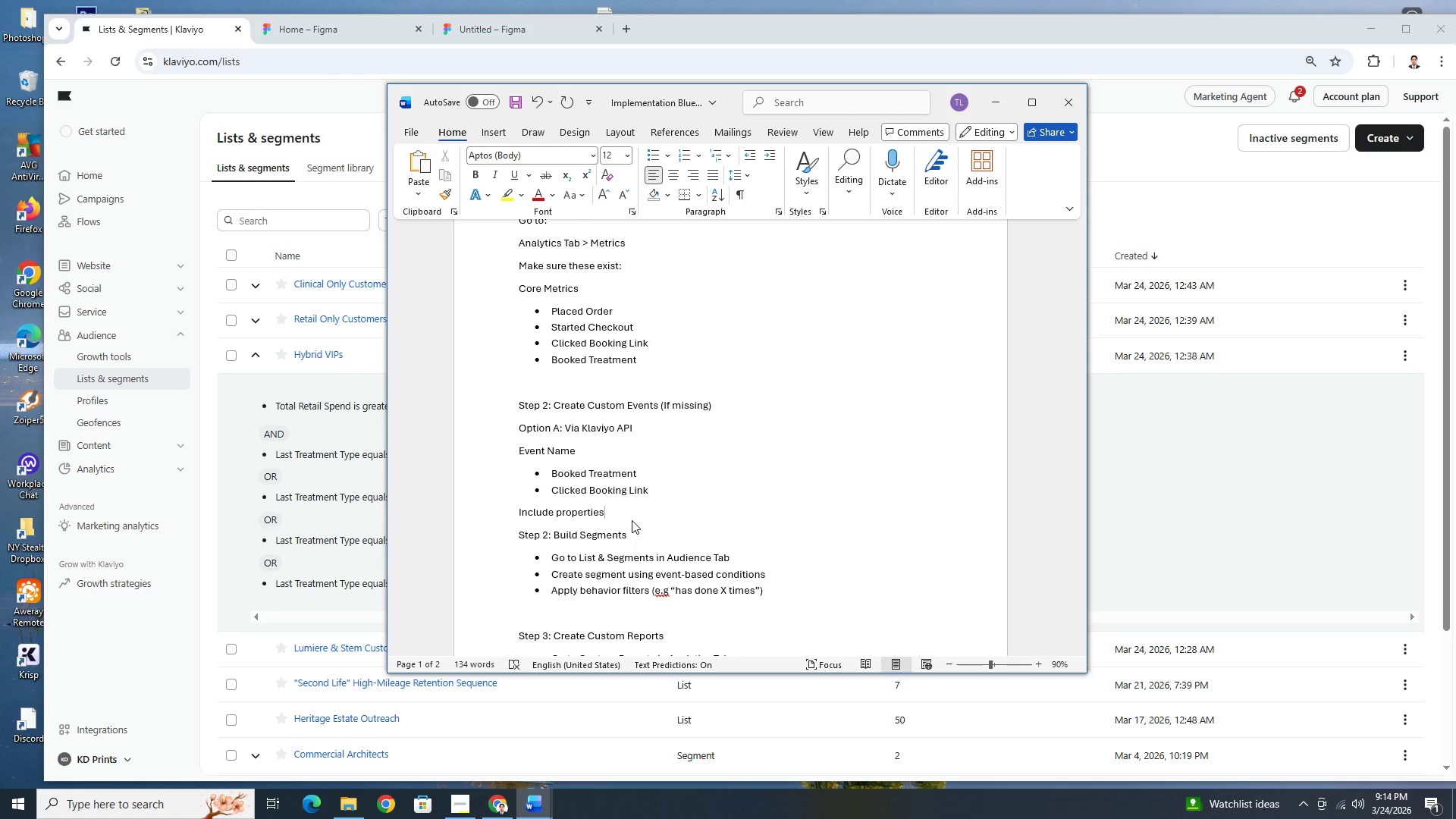 
key(Shift+ShiftRight)
 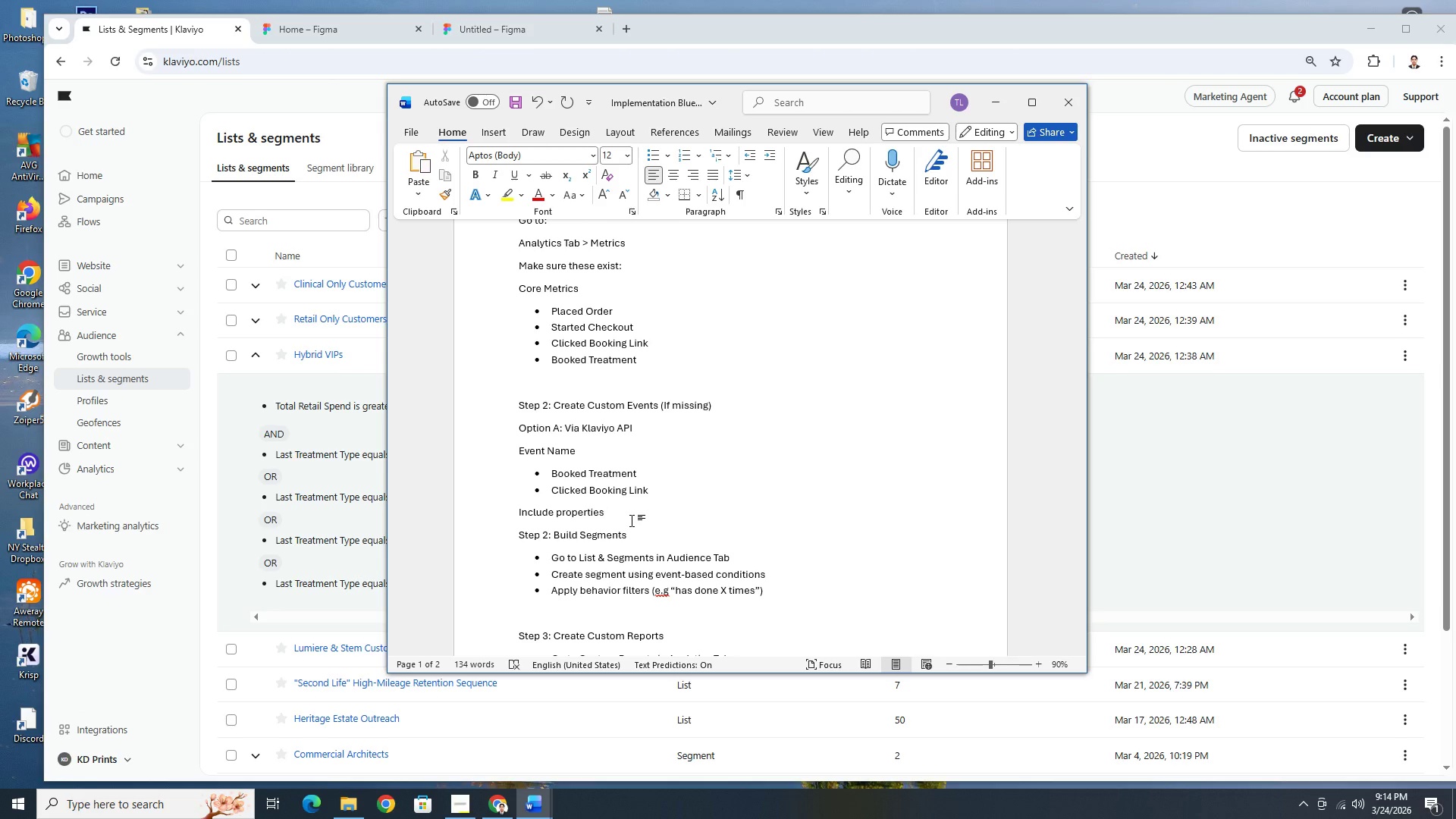 
key(Shift+Semicolon)
 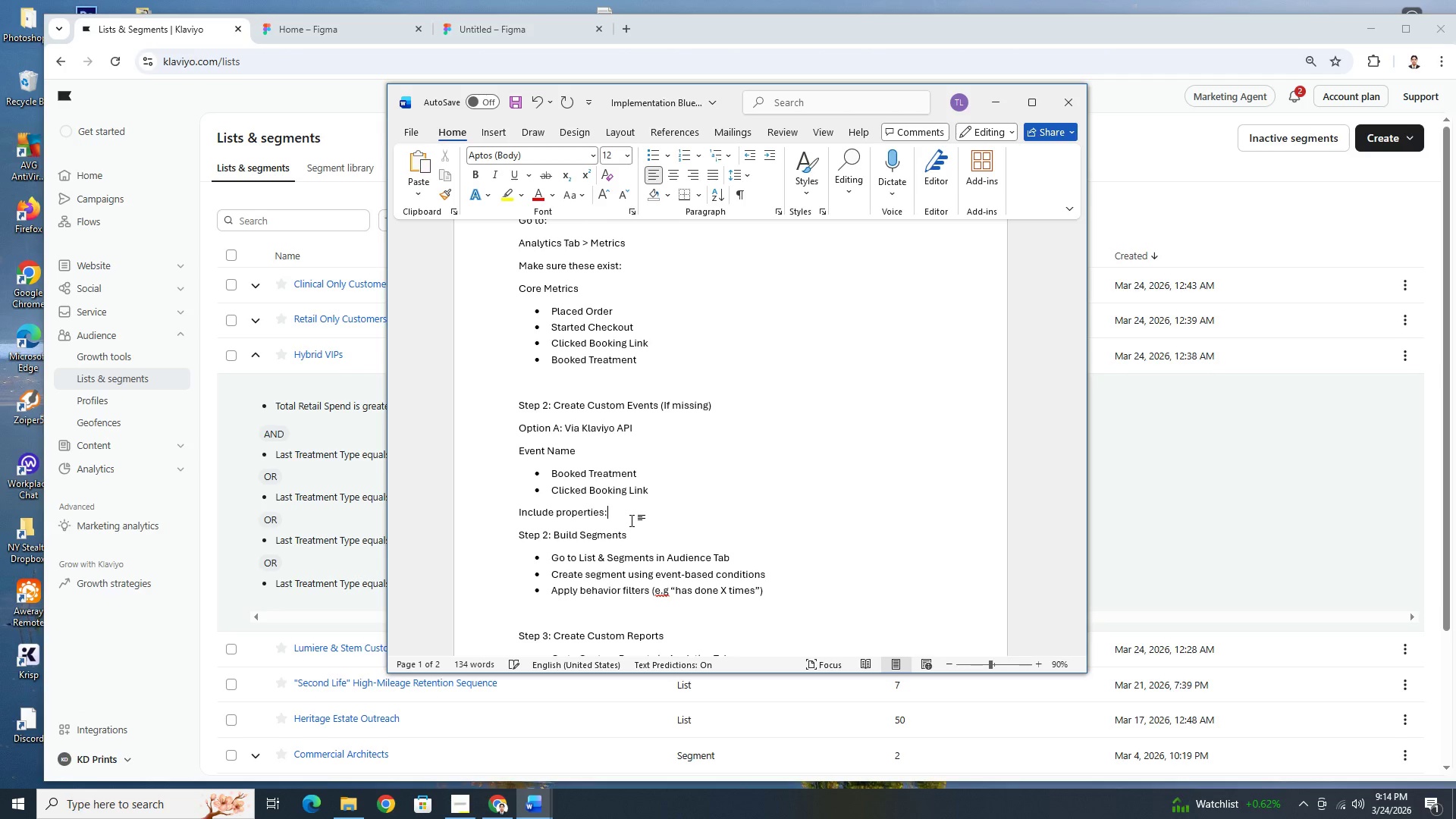 
key(Enter)
 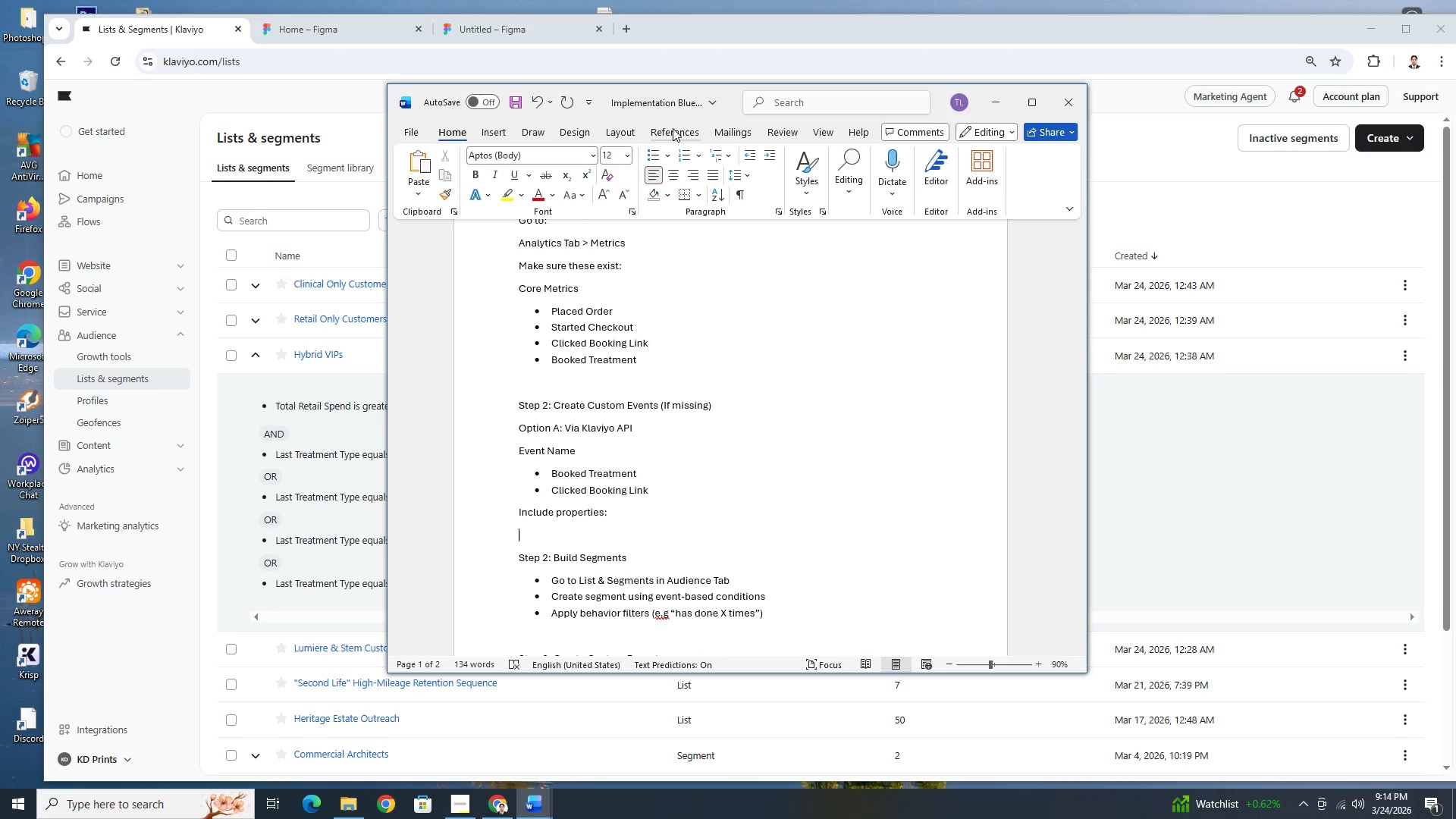 
left_click([655, 152])
 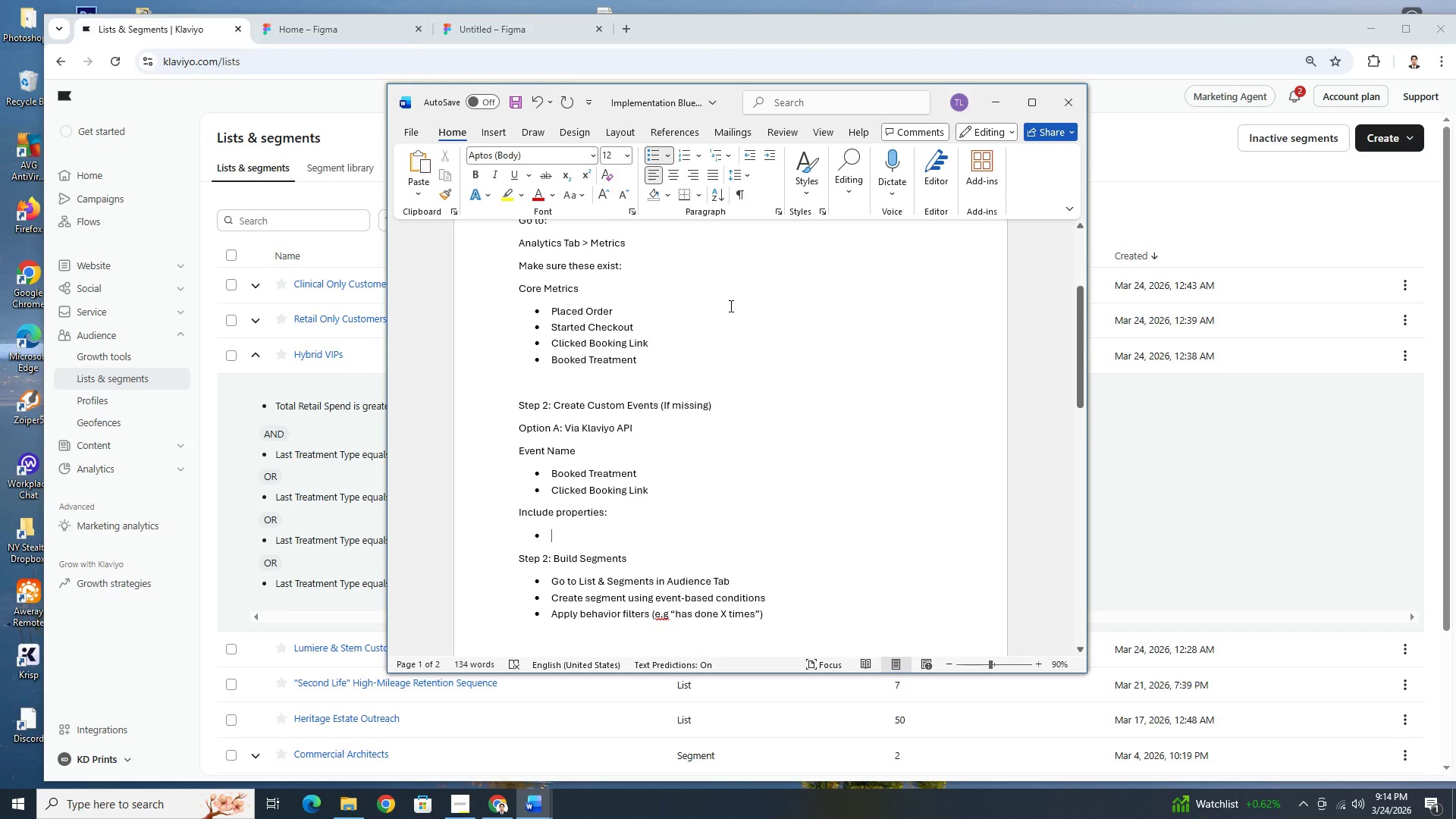 
type(treate)
key(Backspace)
key(Backspace)
key(Backspace)
key(Backspace)
key(Backspace)
key(Backspace)
type(Treatment type)
 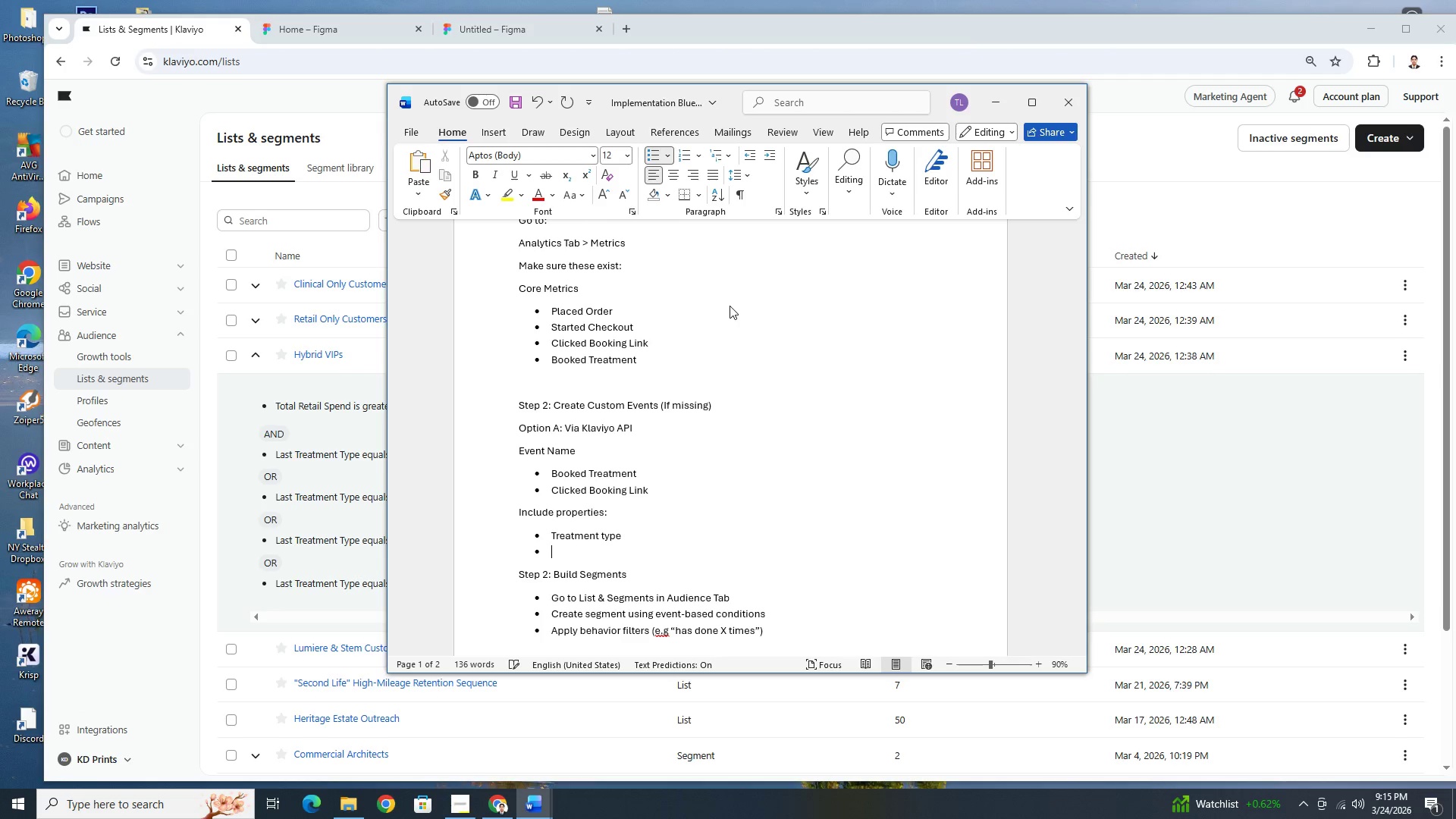 
 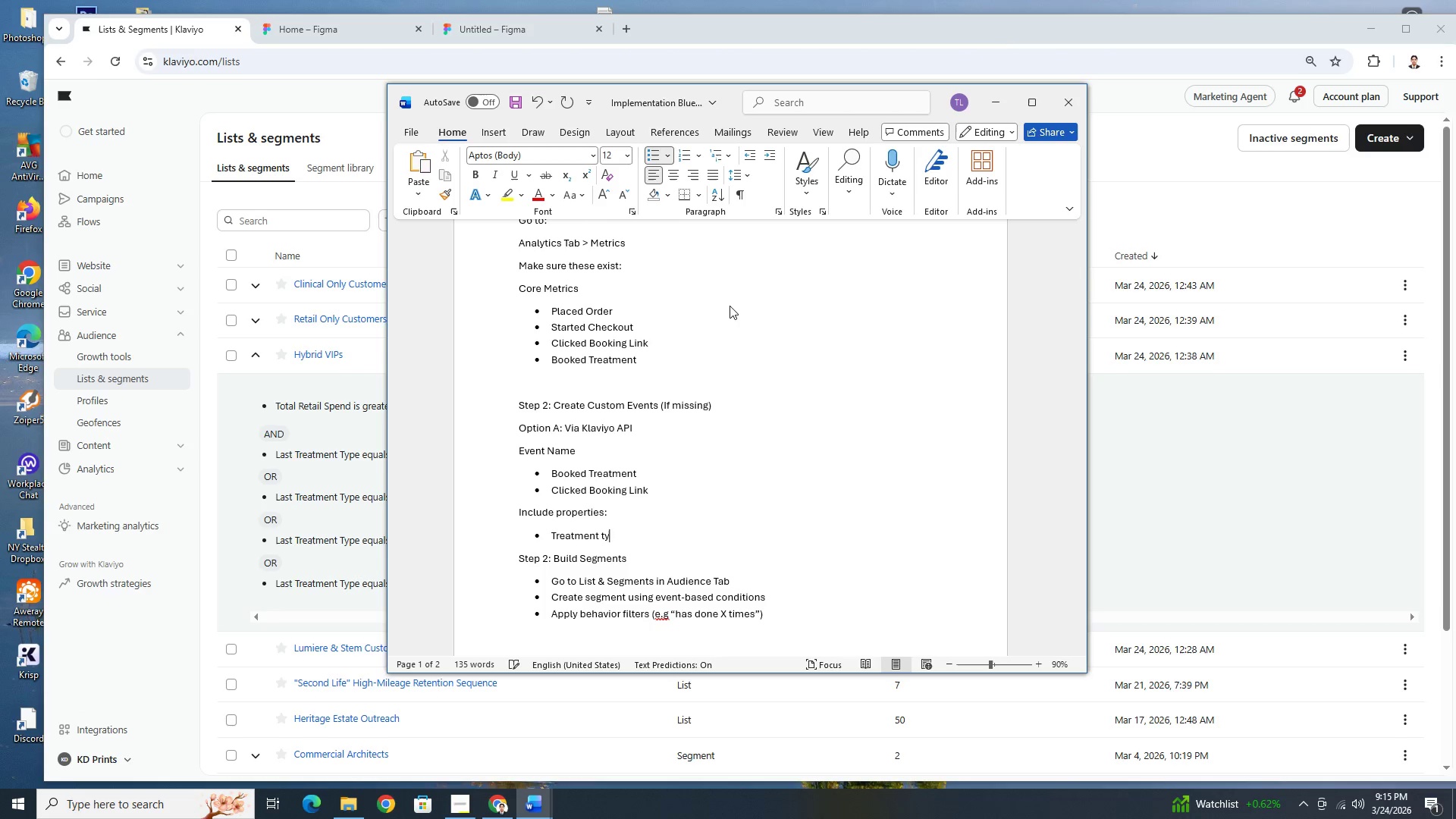 
key(Enter)
 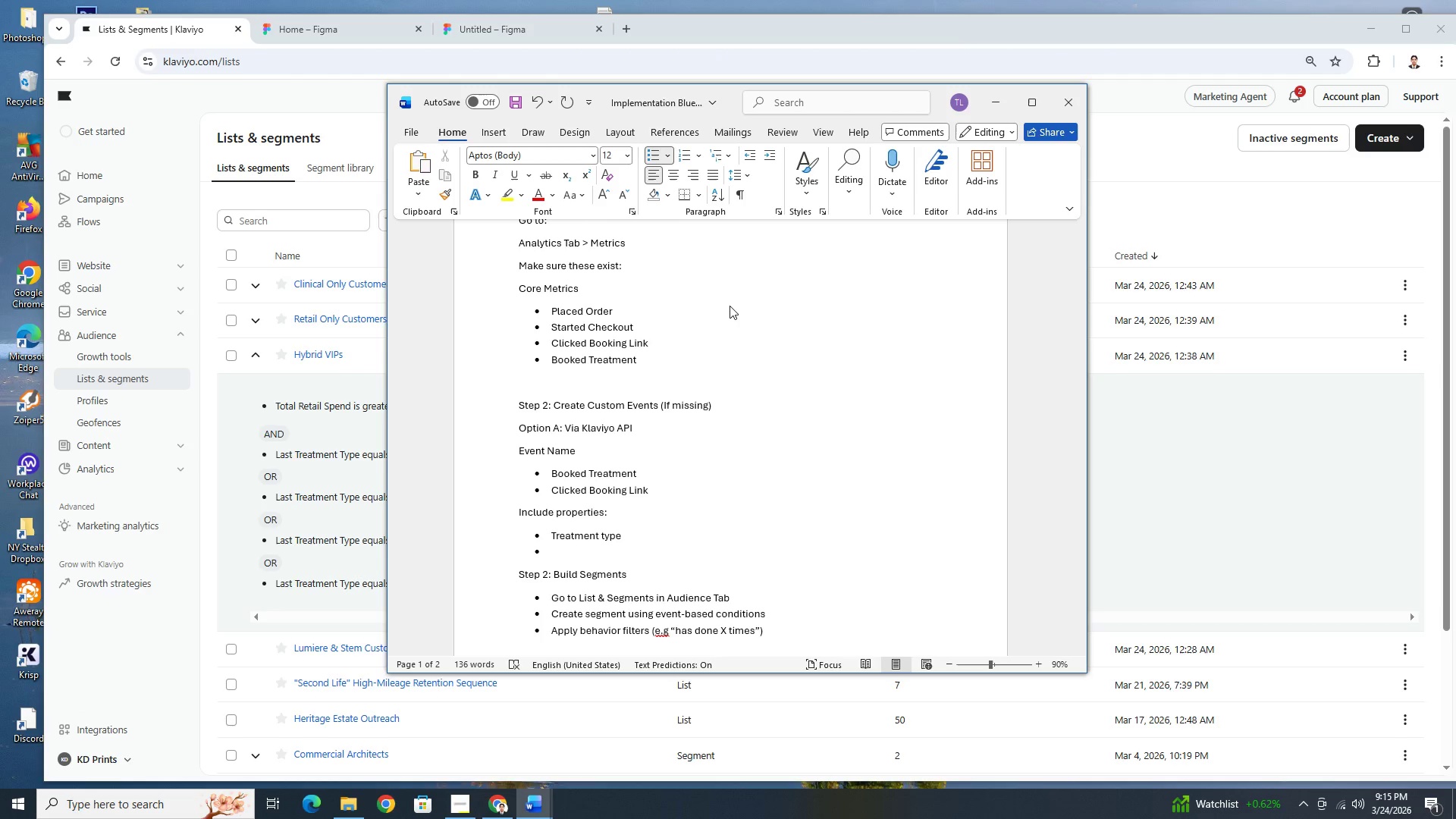 
type(Ca)
key(Backspace)
key(Backspace)
type(Value)
 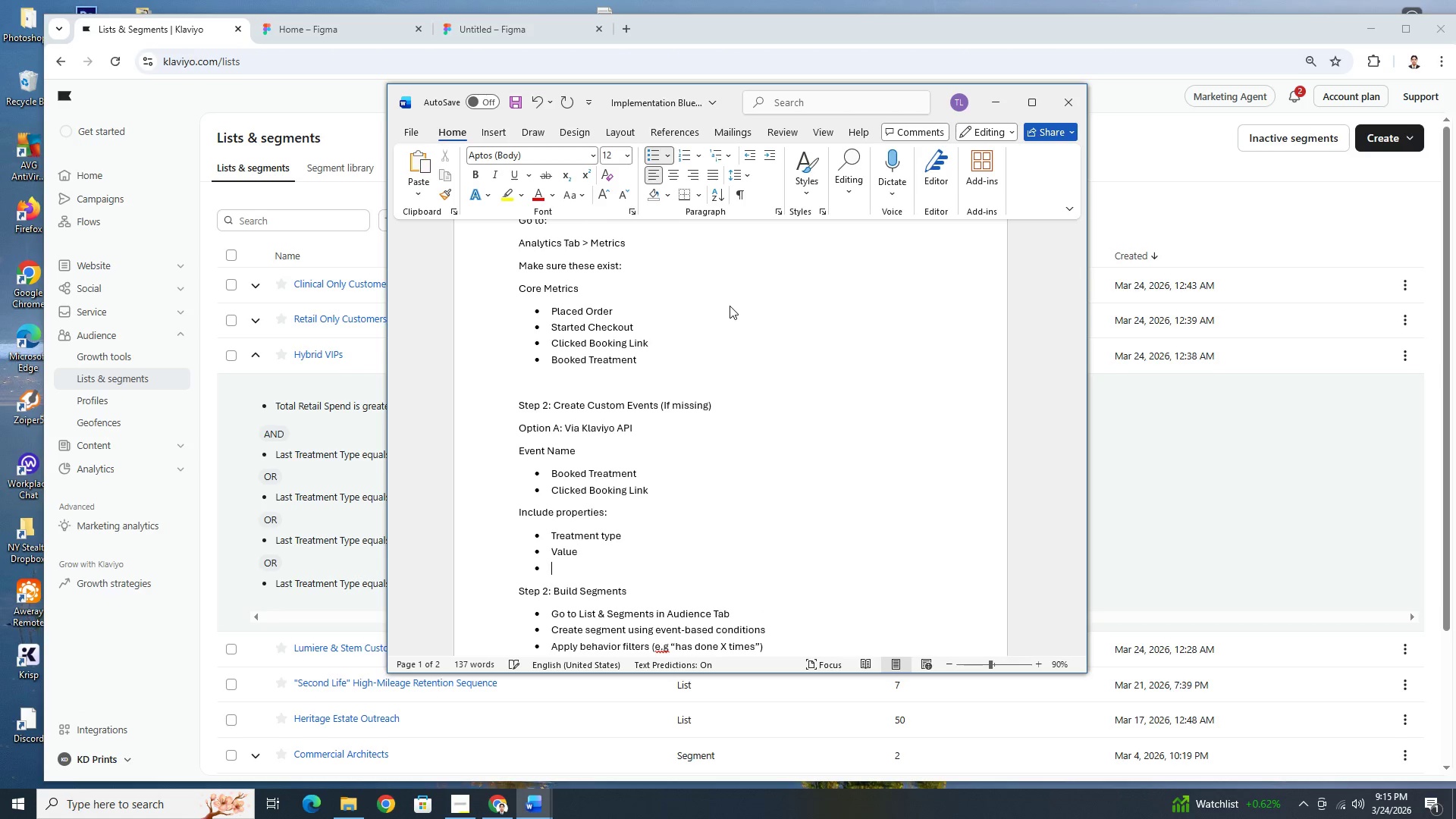 
 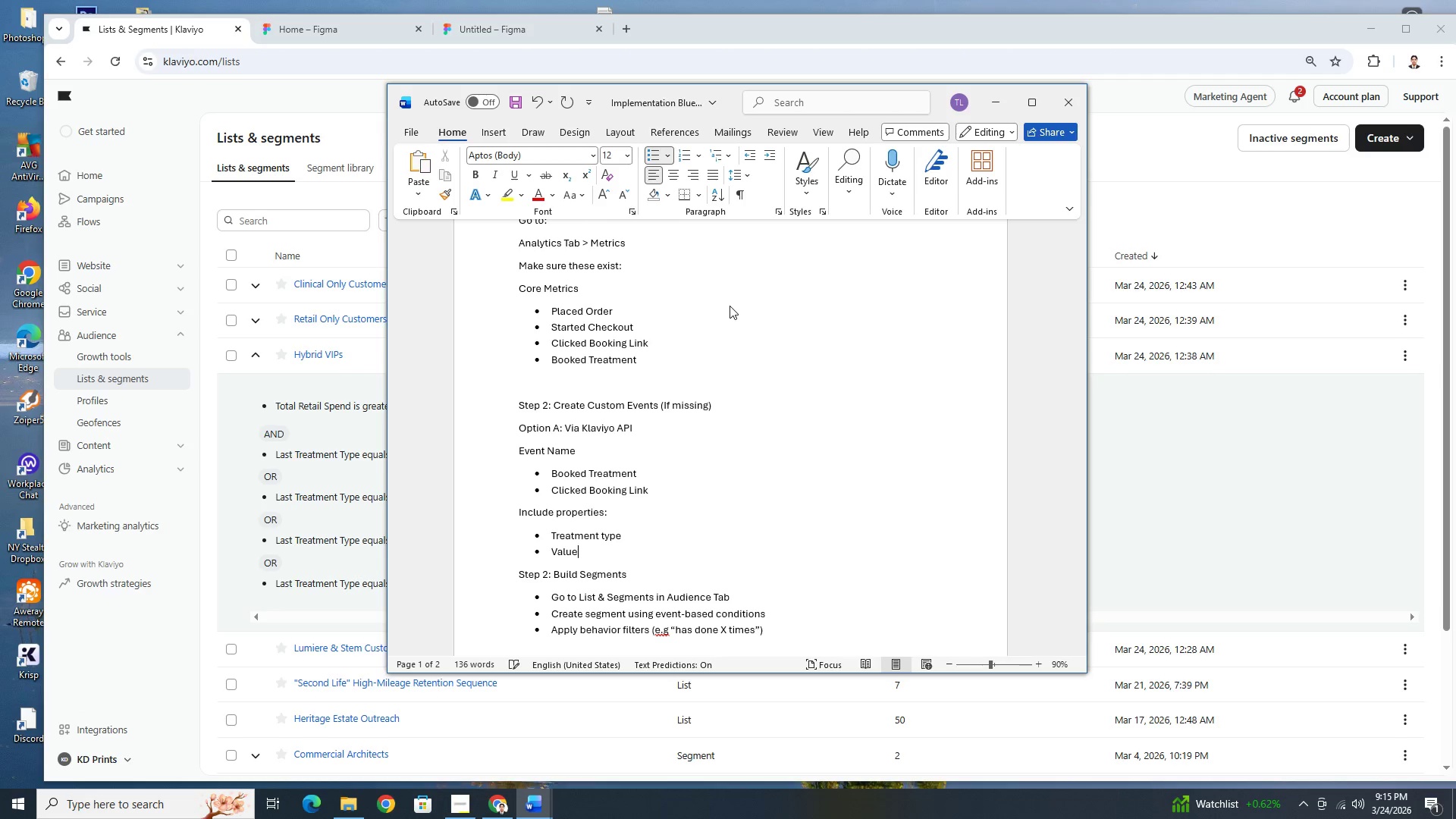 
key(Enter)
 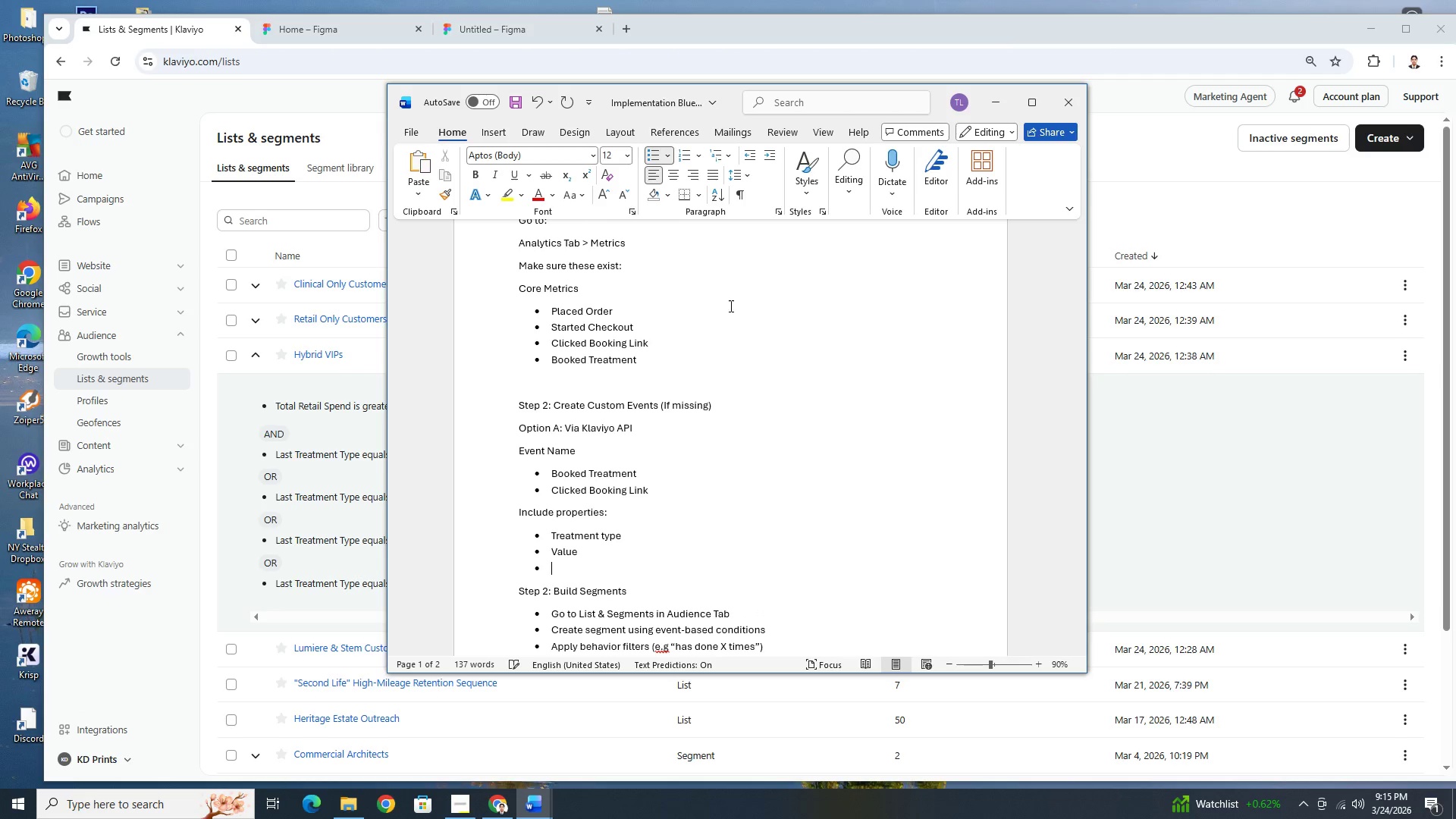 
hold_key(key=ShiftLeft, duration=1.33)
 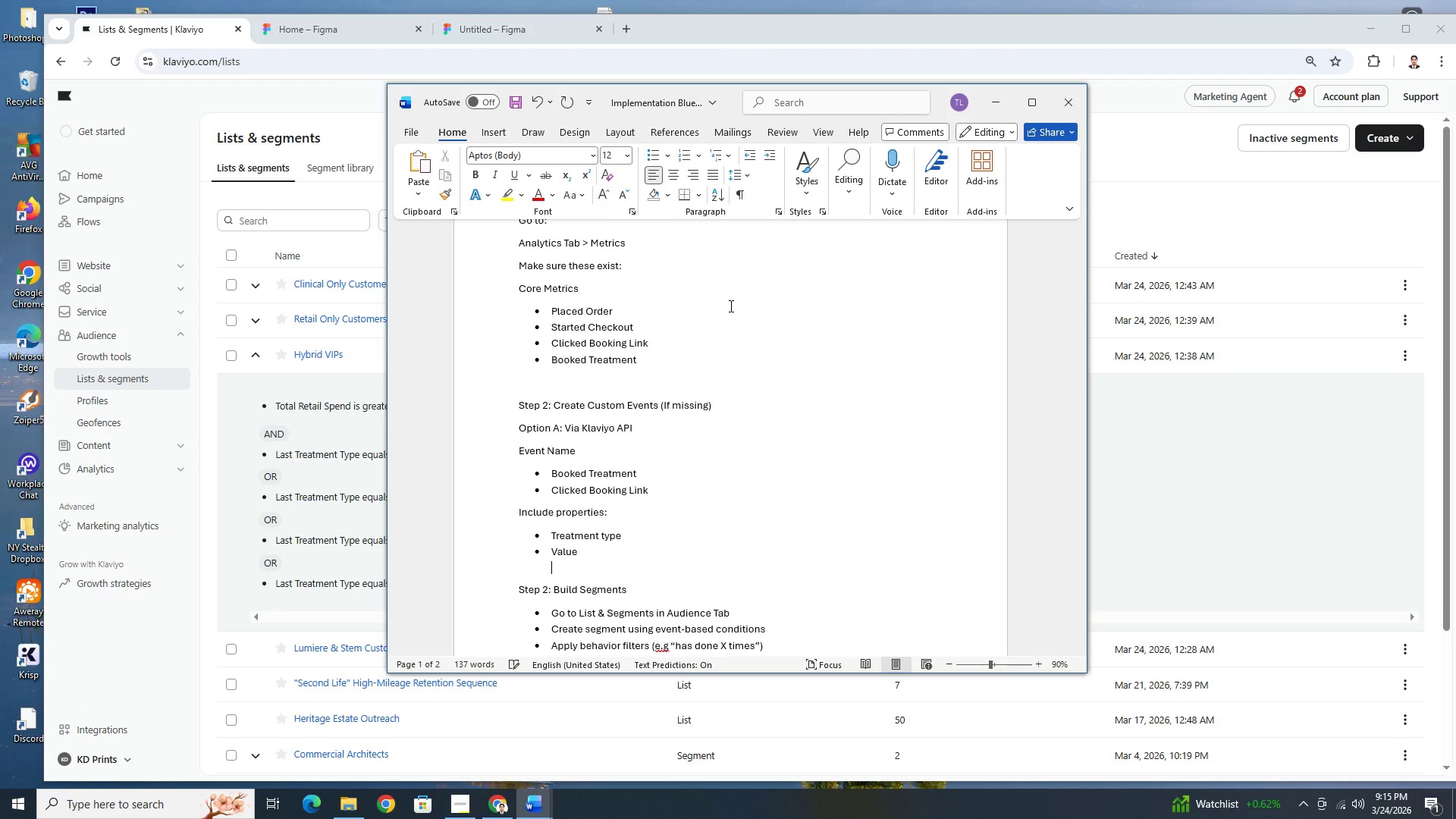 
hold_key(key=ShiftLeft, duration=6.28)
 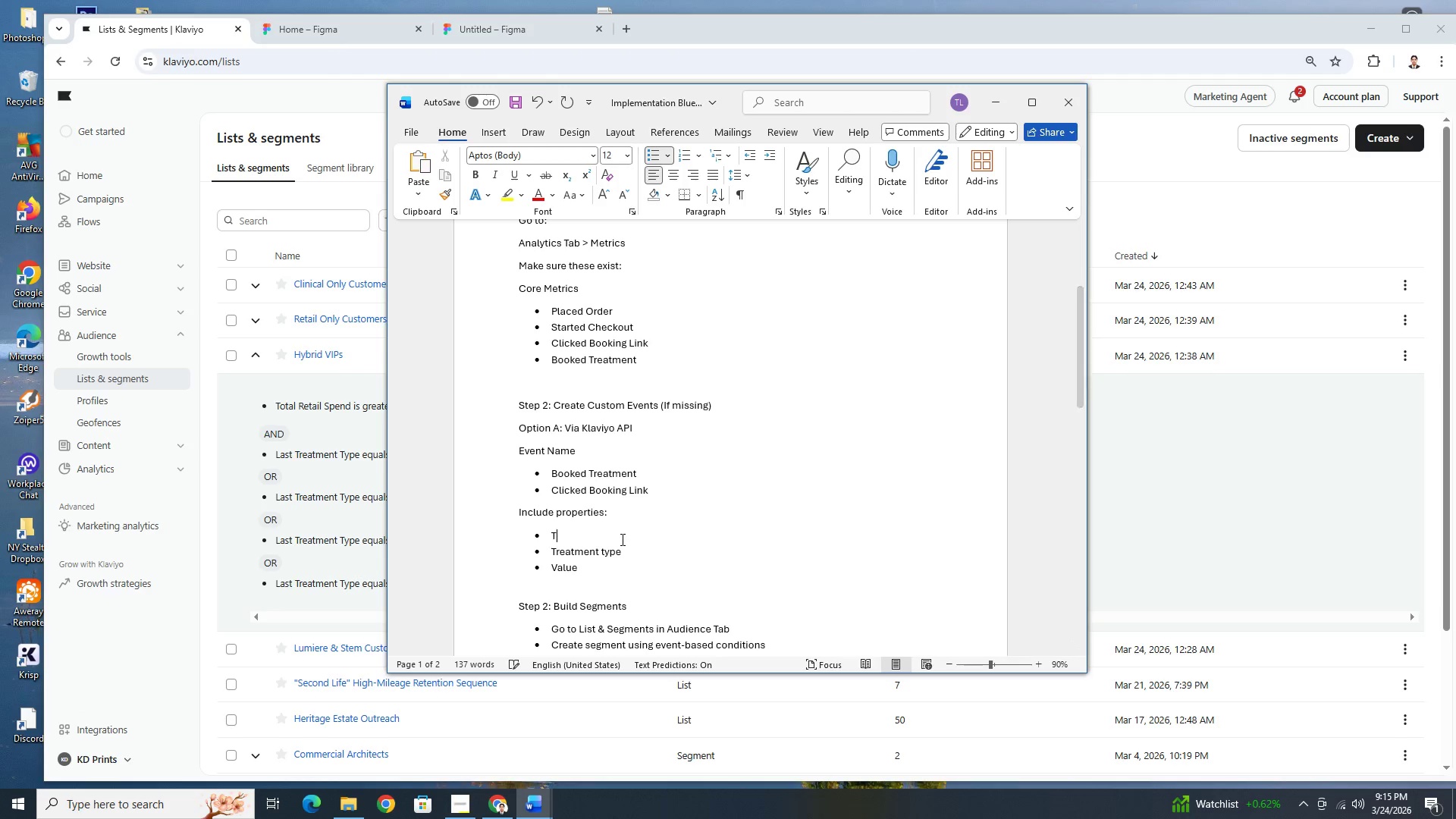 
key(Backspace)
 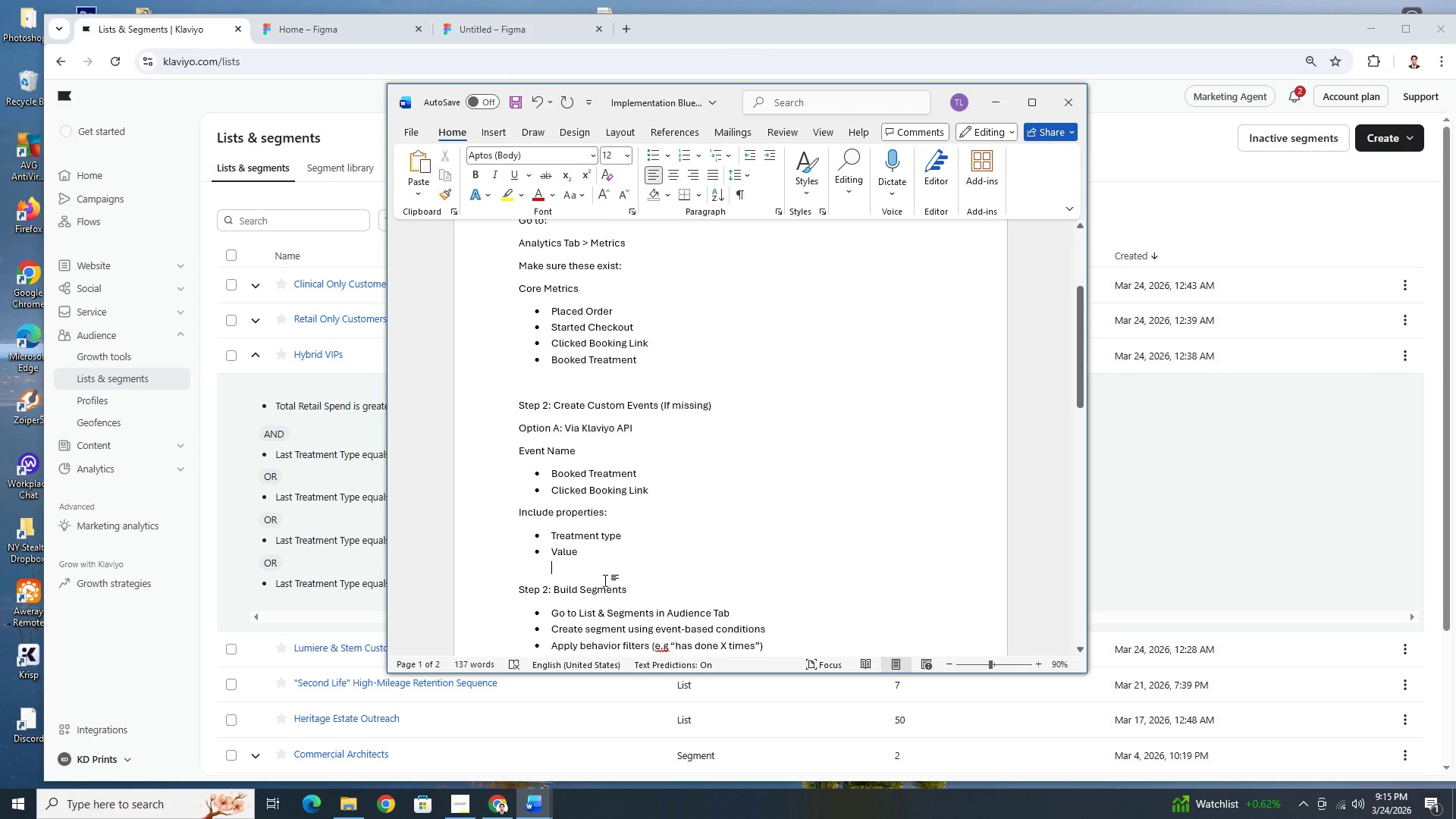 
left_click([619, 527])
 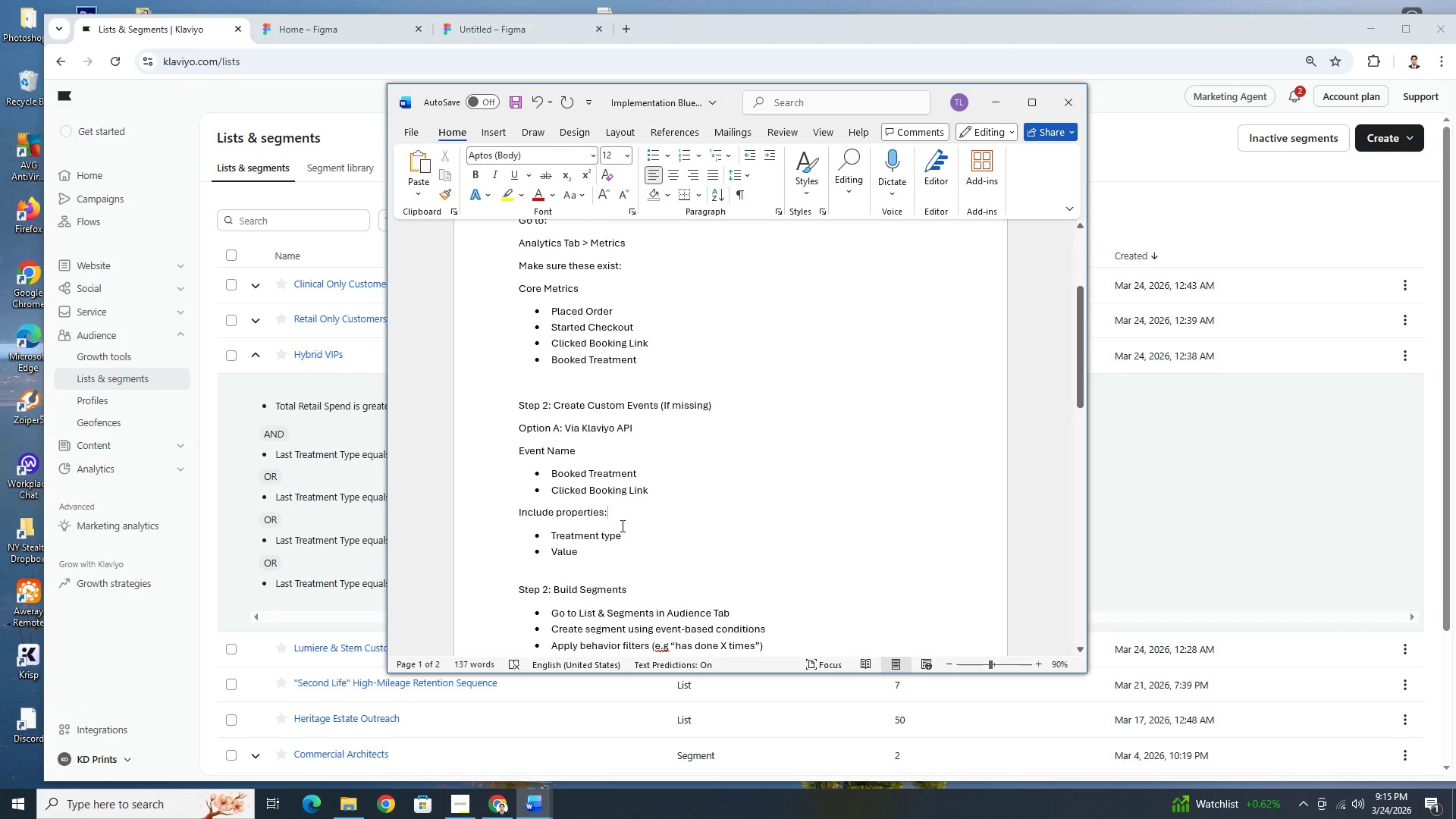 
key(Enter)
 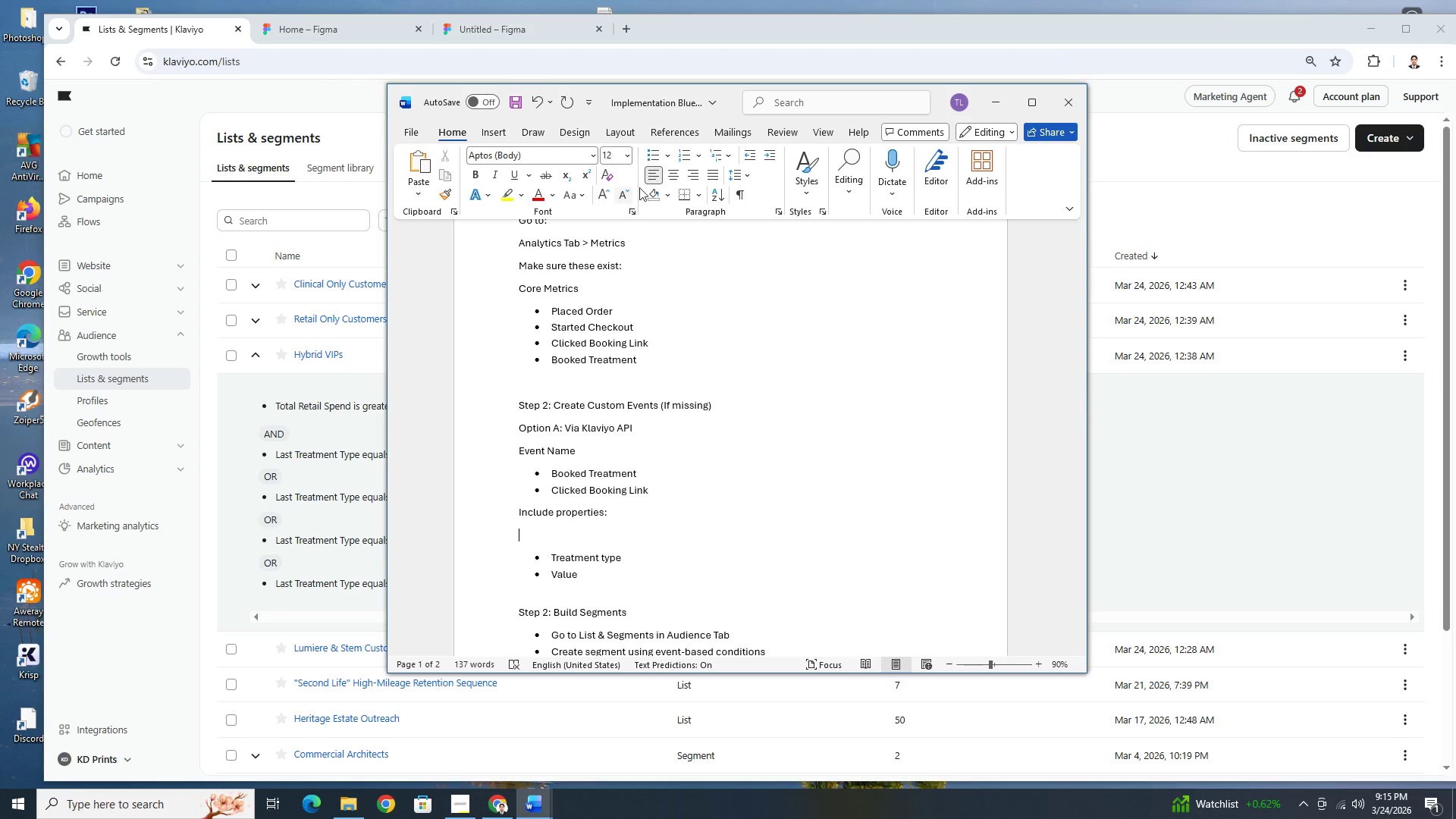 
left_click([649, 157])
 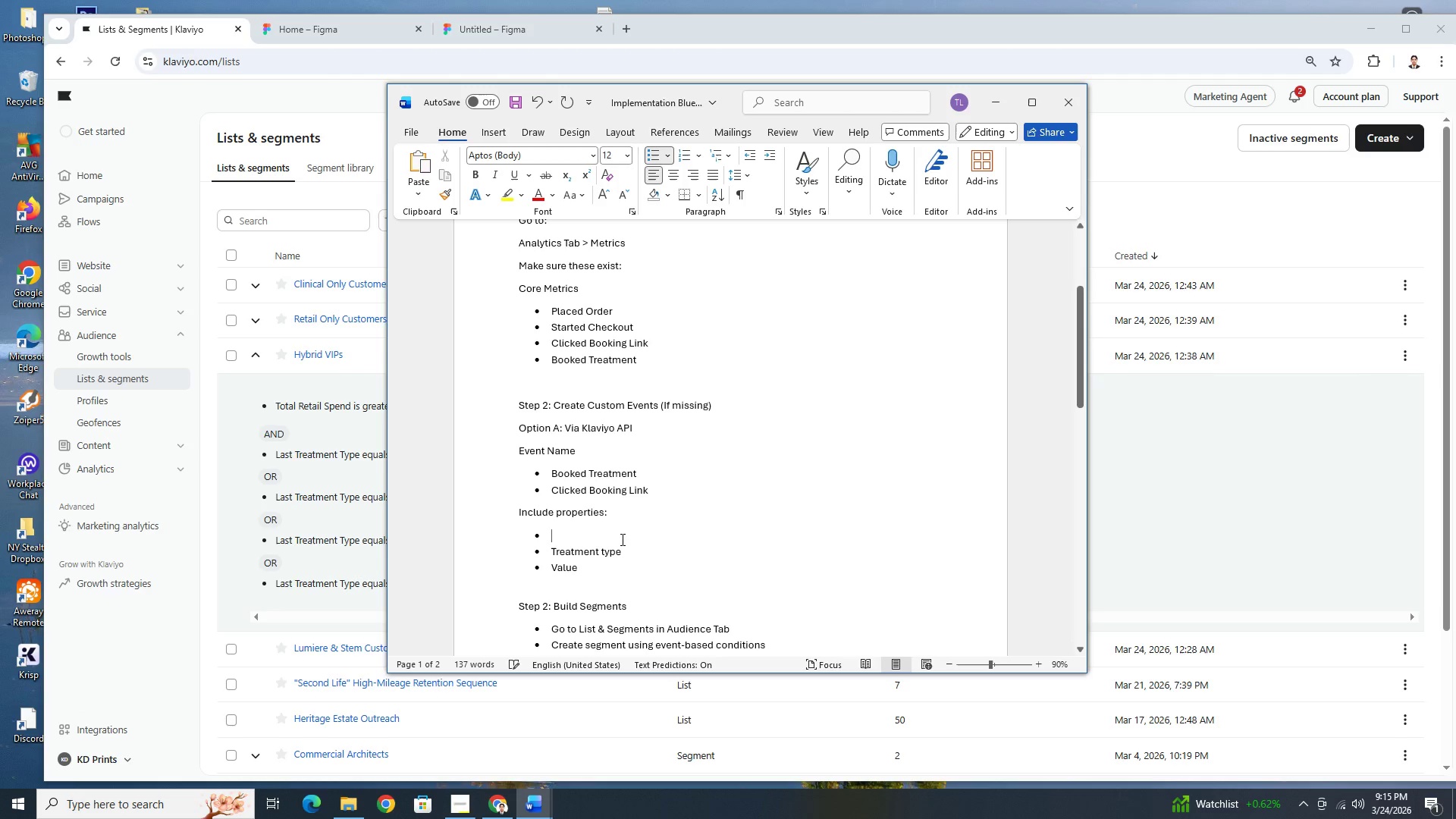 
type(Timestamp)
 